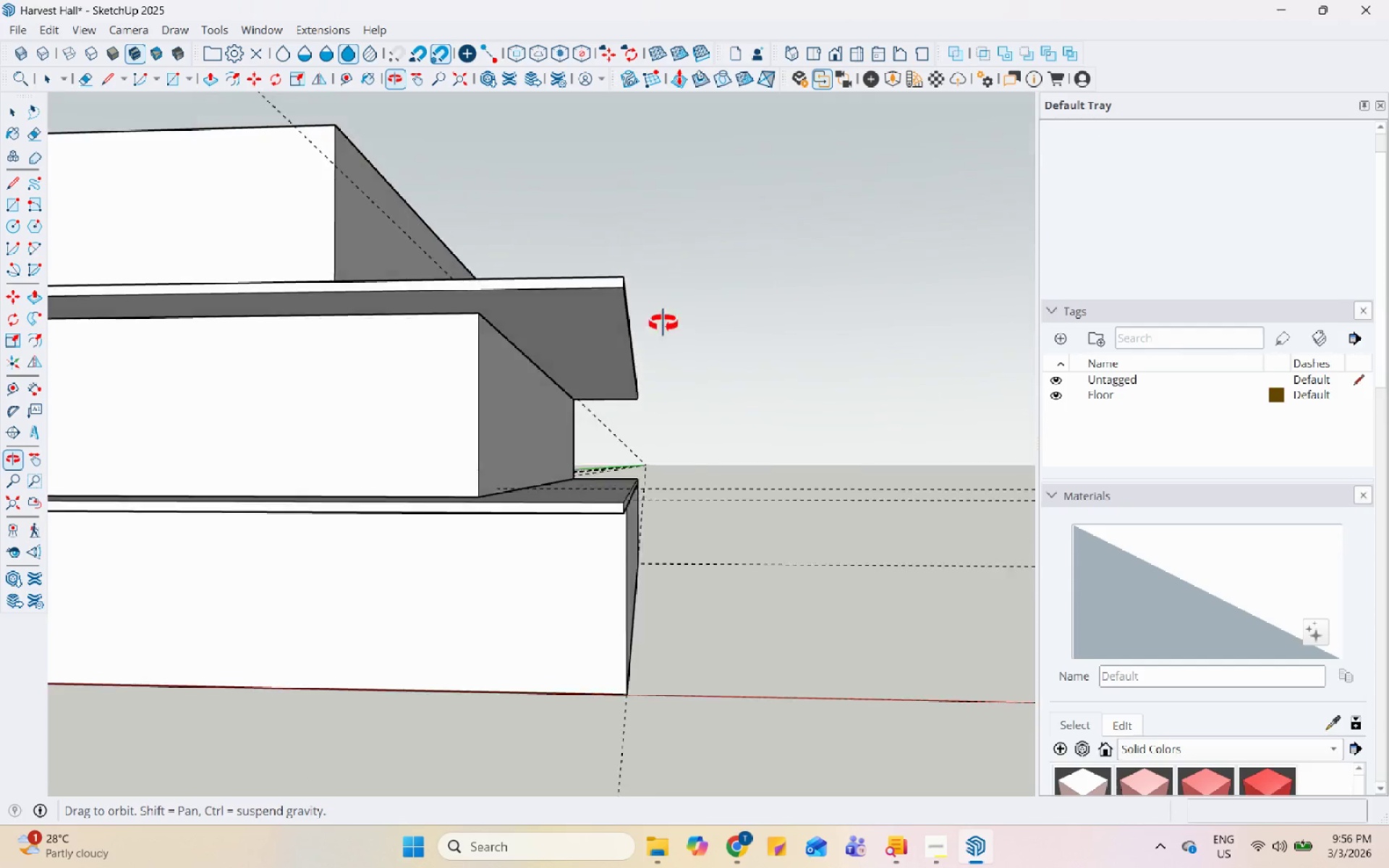 
scroll: coordinate [700, 532], scroll_direction: down, amount: 13.0
 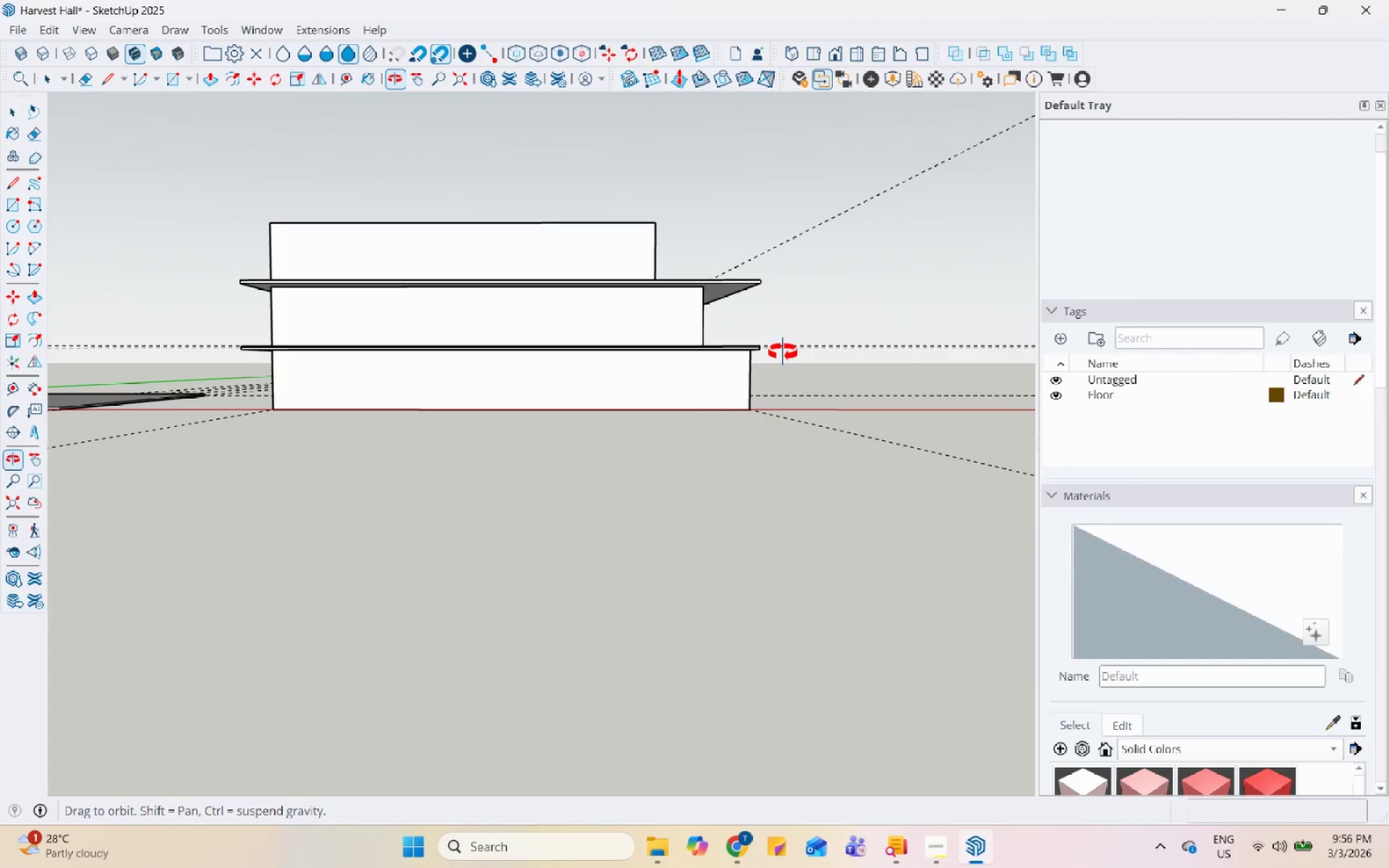 
scroll: coordinate [715, 297], scroll_direction: up, amount: 6.0
 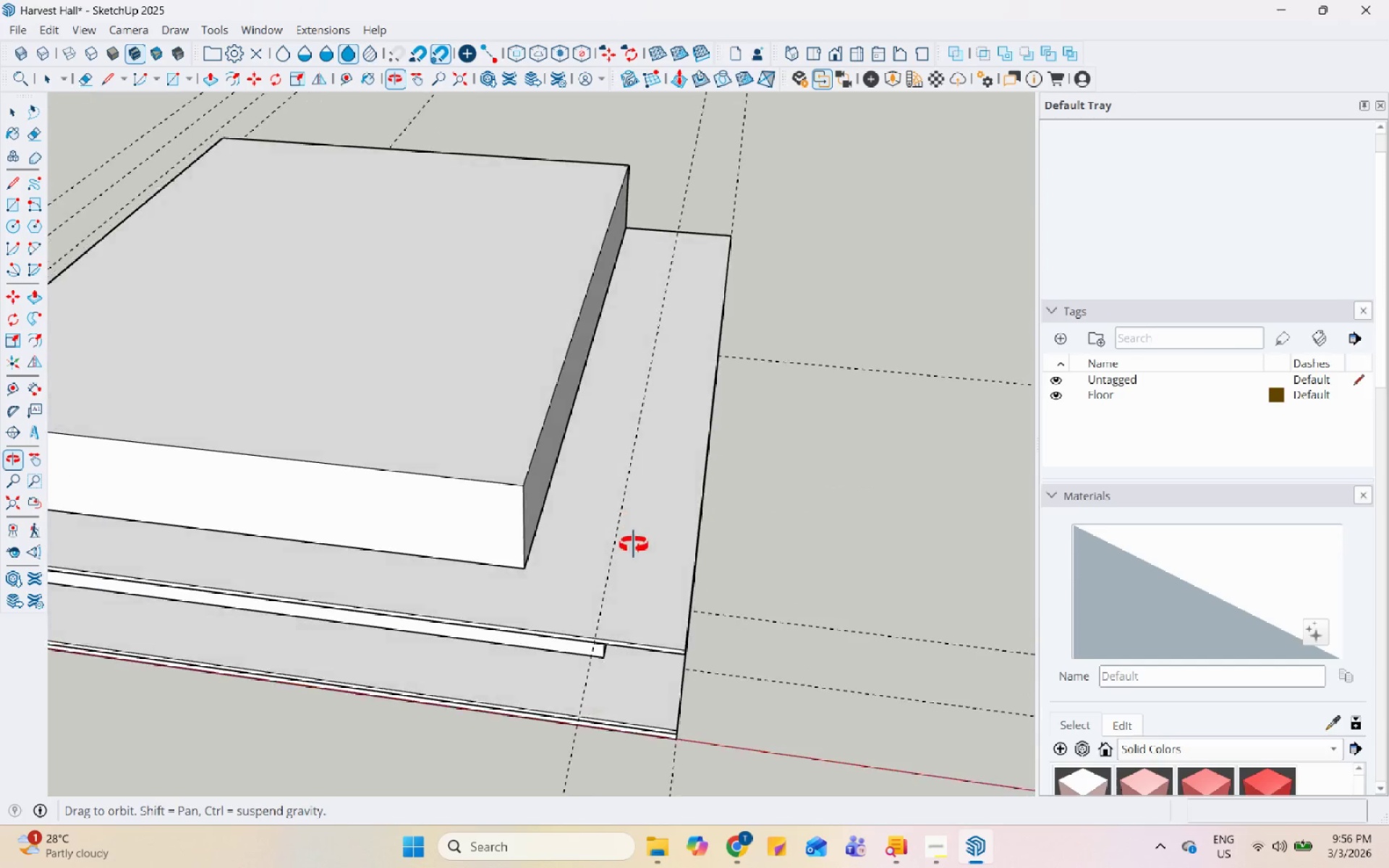 
scroll: coordinate [643, 514], scroll_direction: down, amount: 5.0
 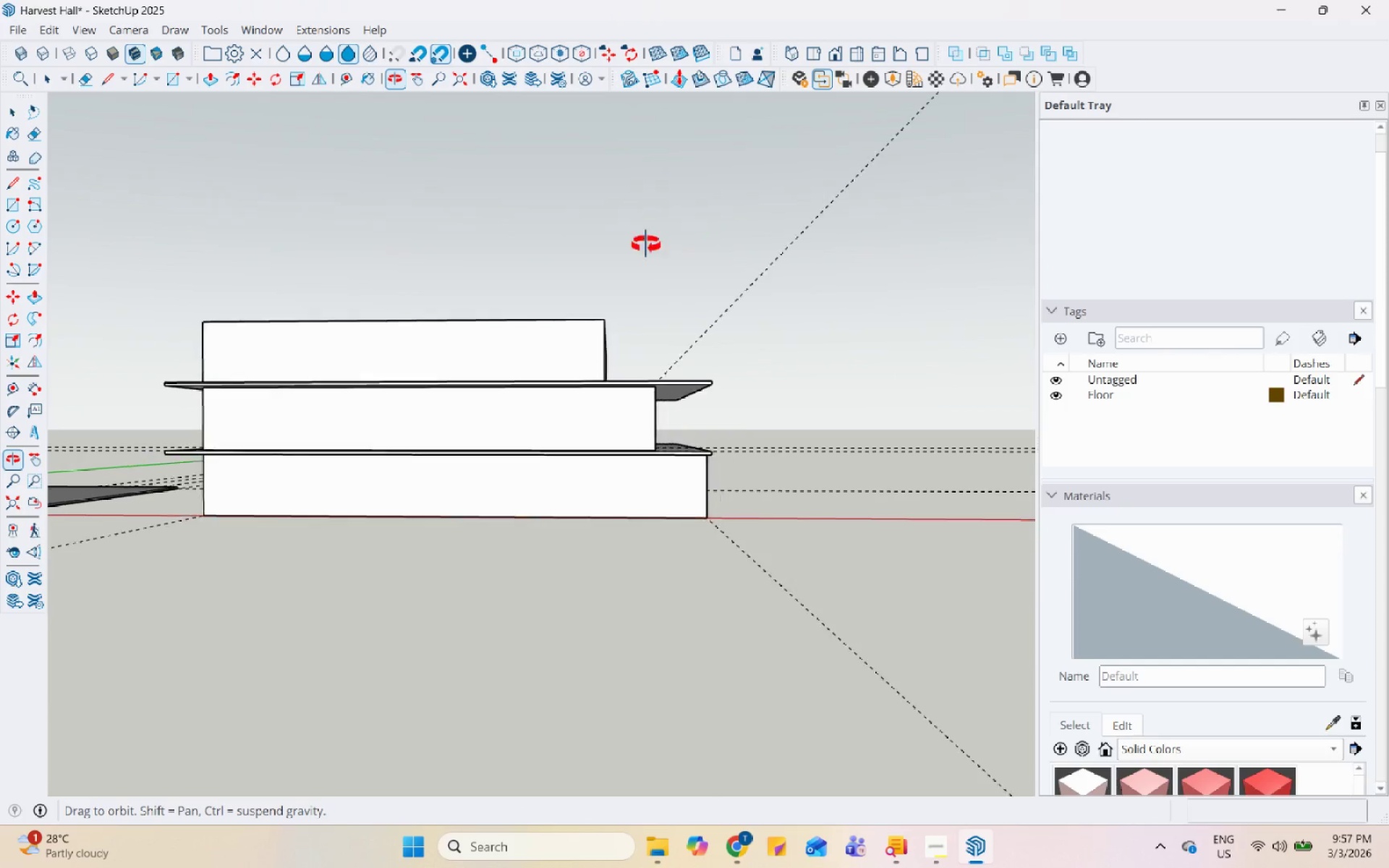 
double_click([456, 639])
 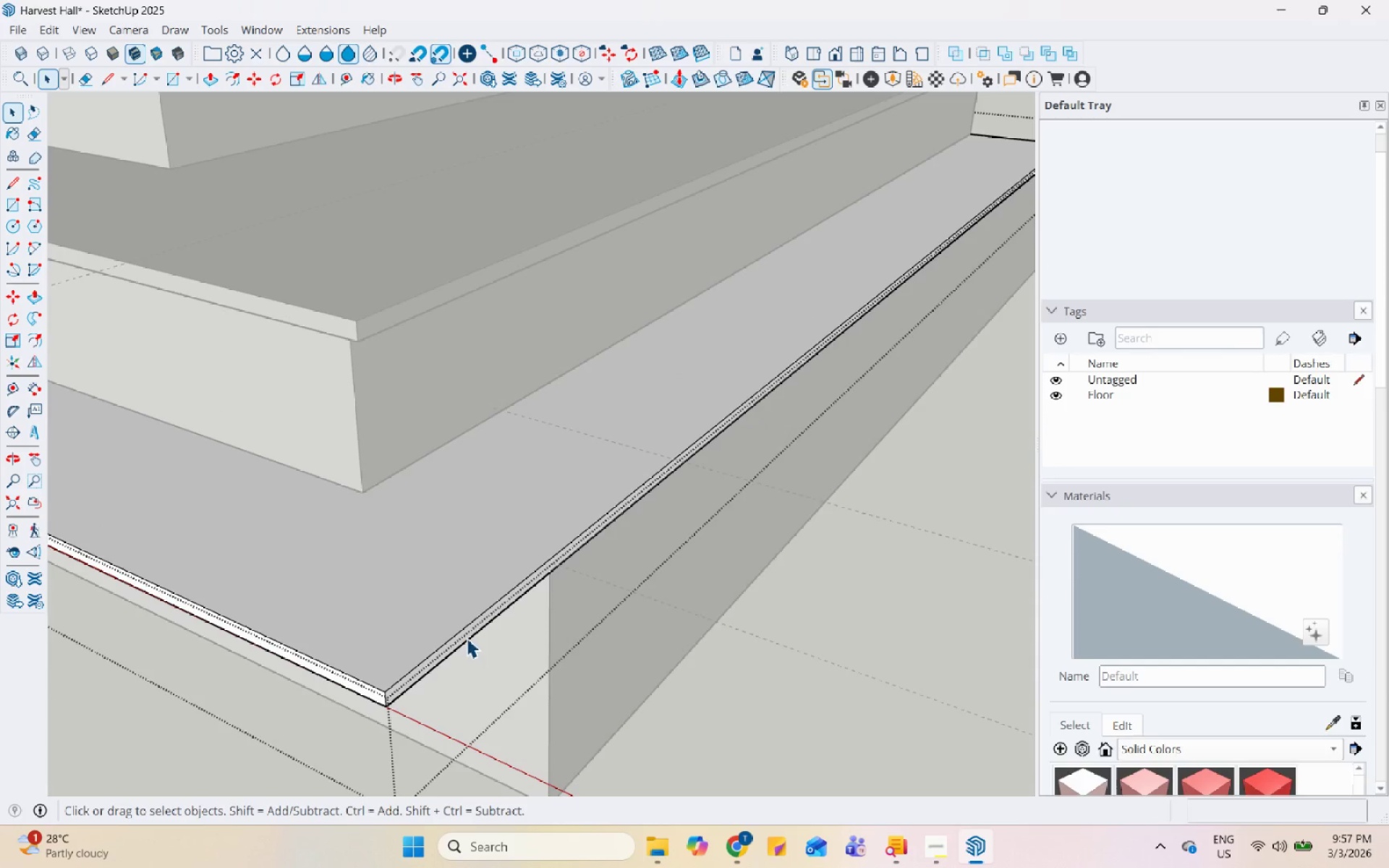 
scroll: coordinate [456, 640], scroll_direction: up, amount: 15.0
 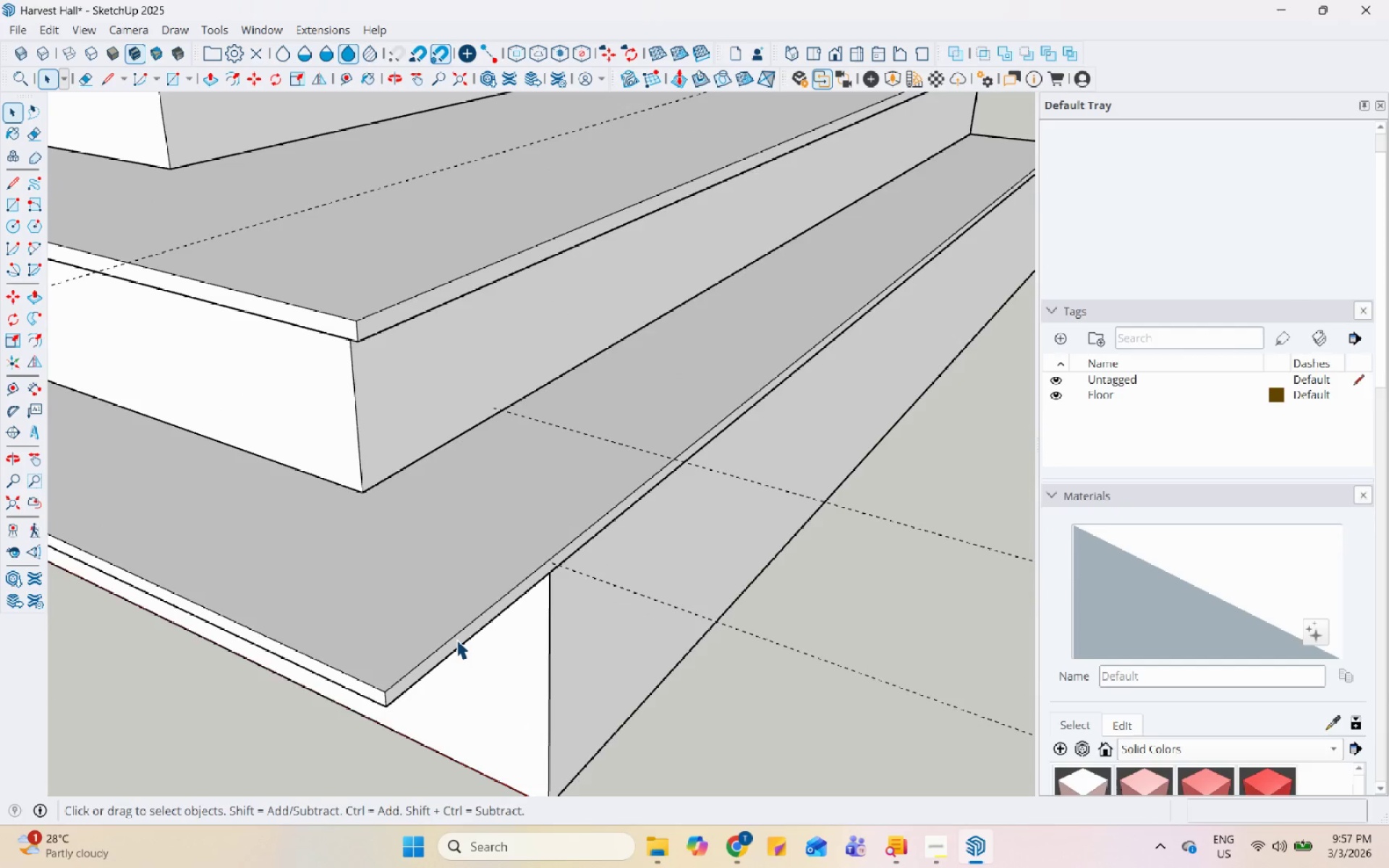 
triple_click([464, 632])
 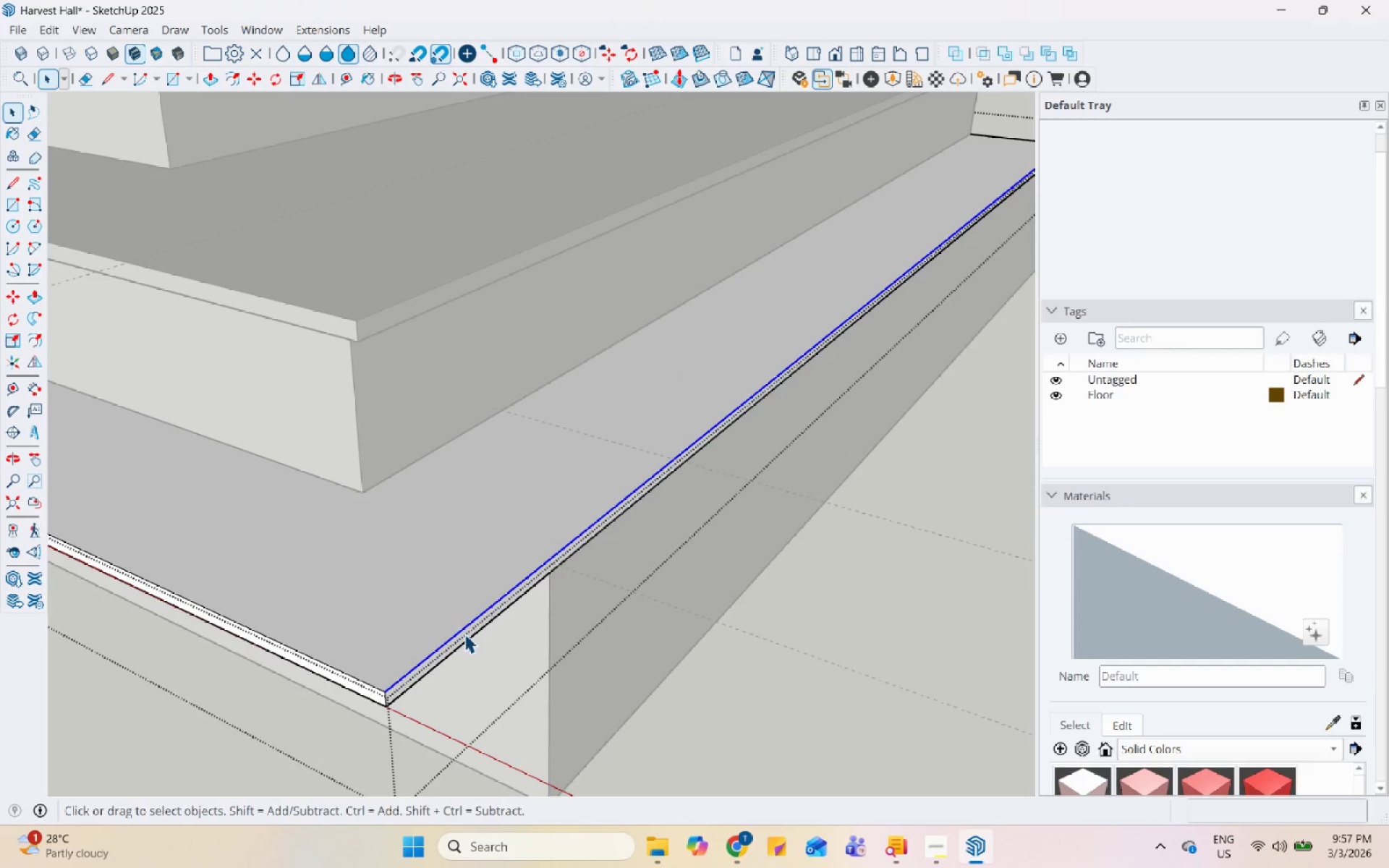 
left_click([464, 634])
 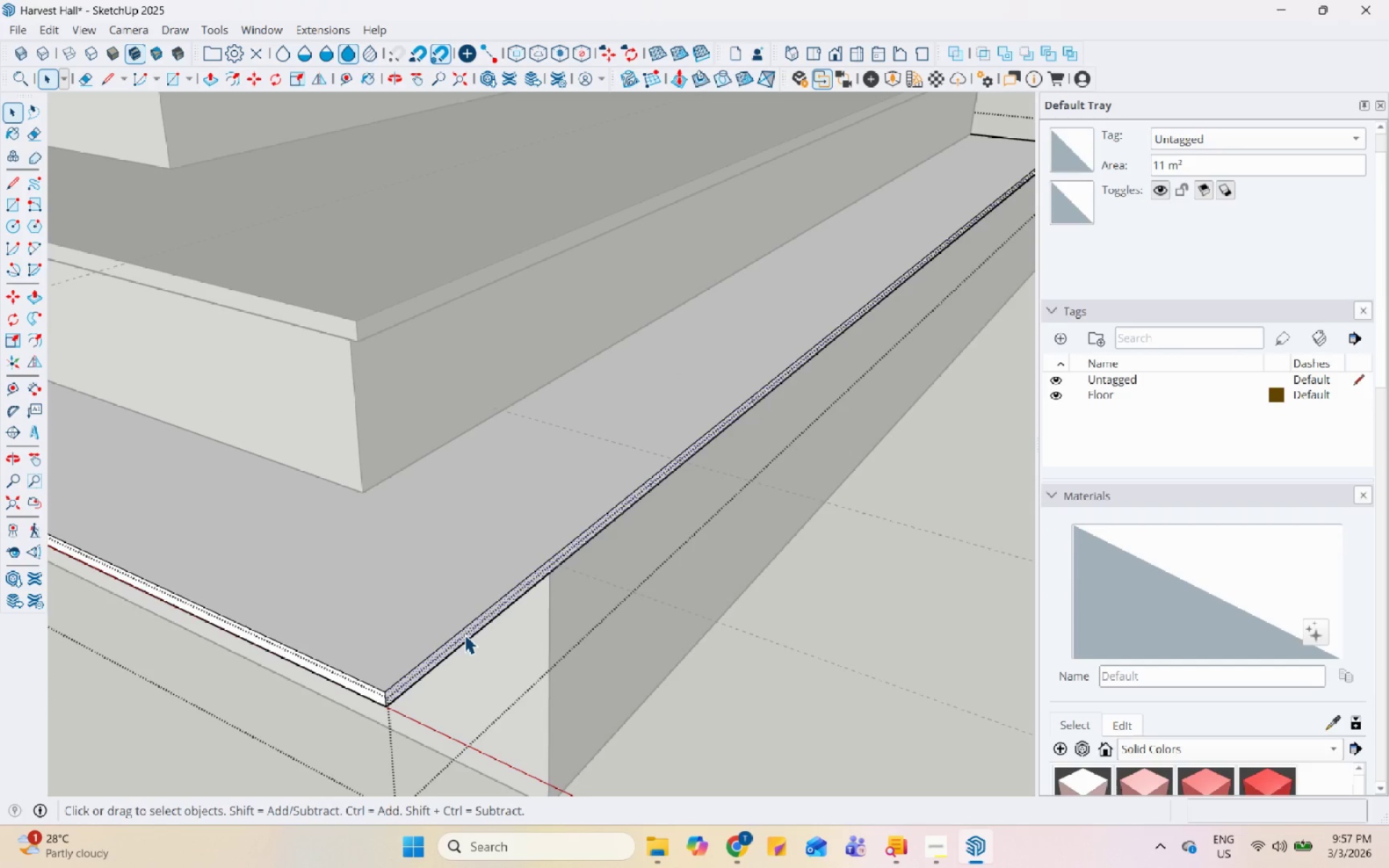 
key(P)
 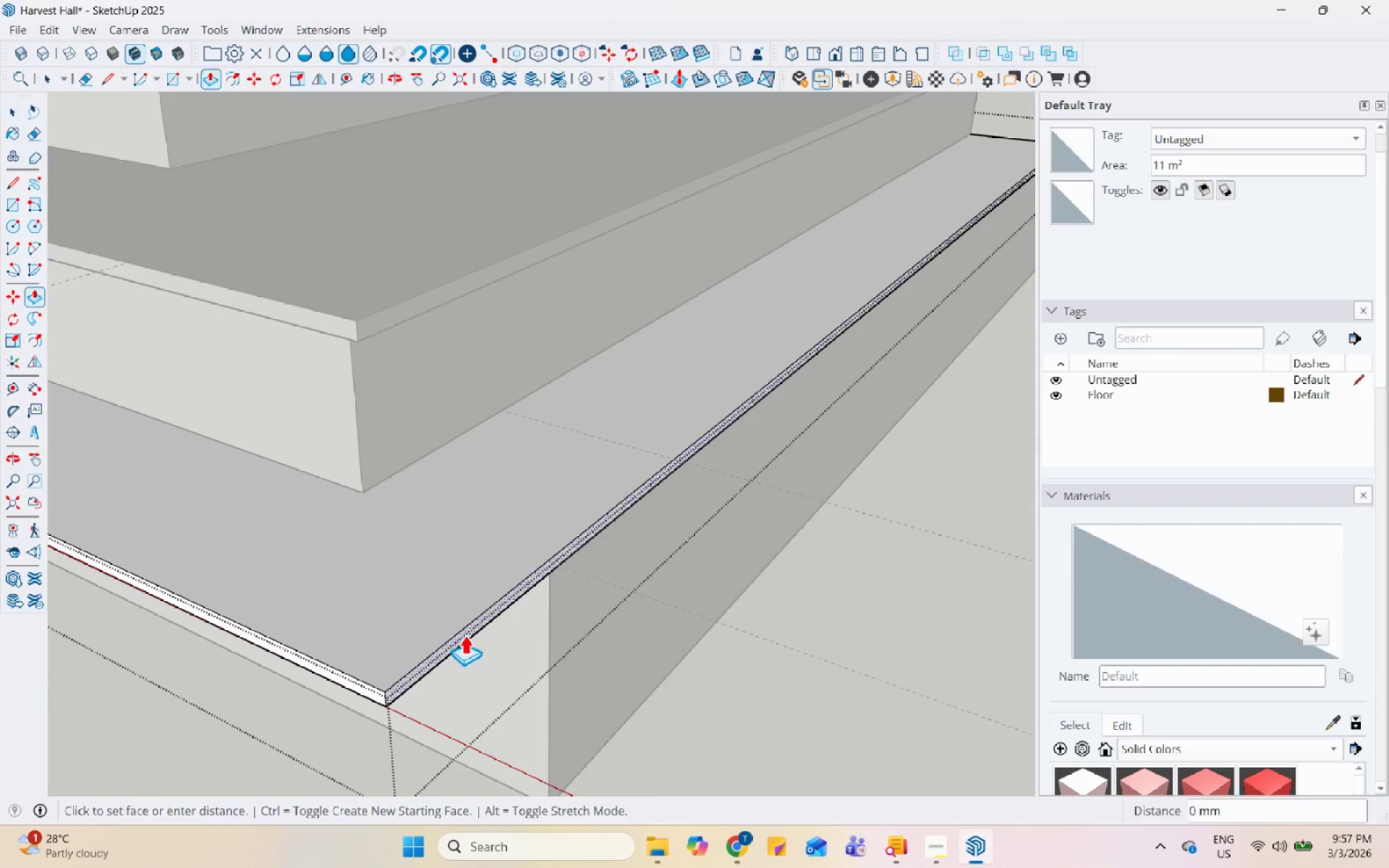 
left_click([464, 634])
 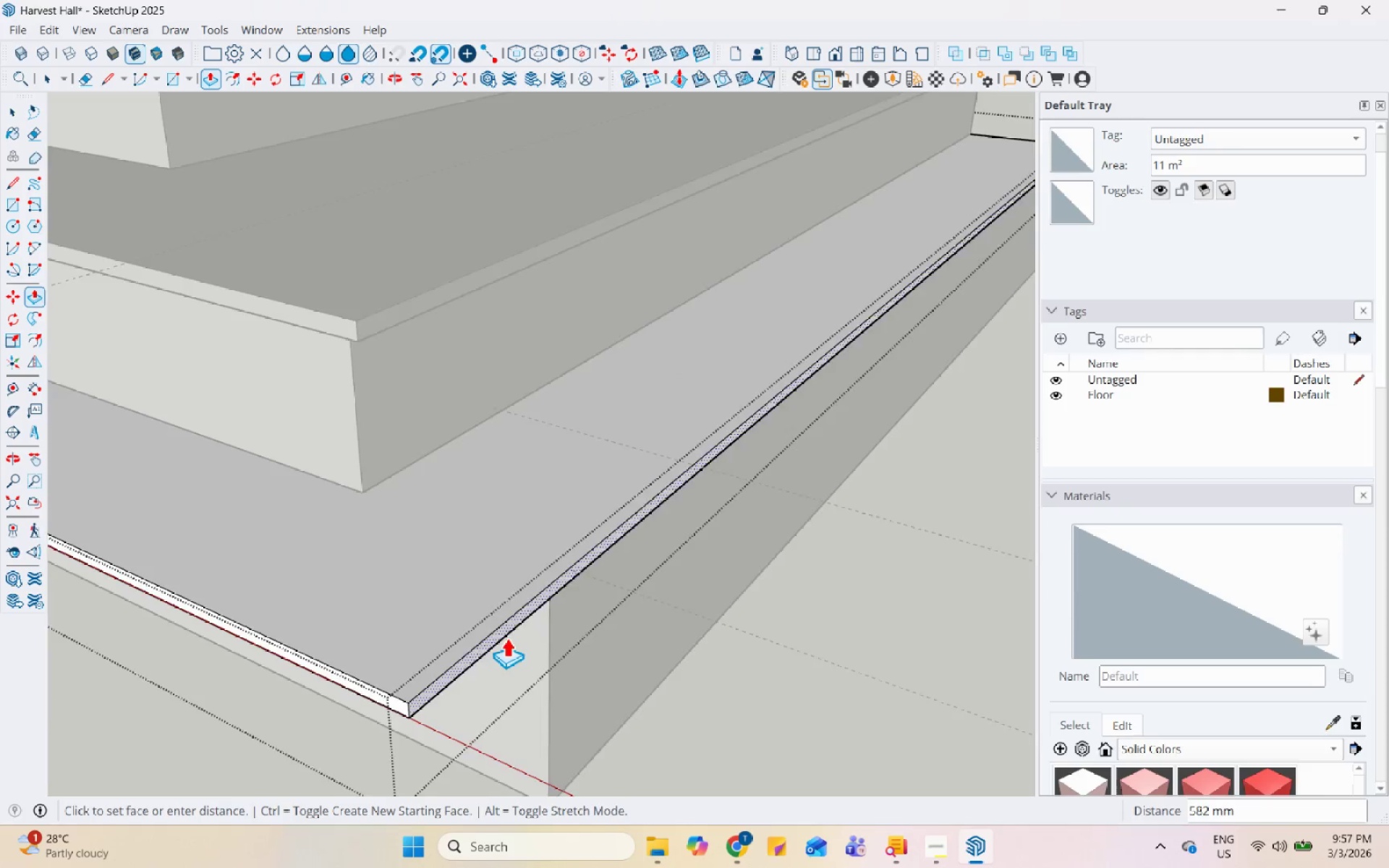 
scroll: coordinate [510, 637], scroll_direction: down, amount: 7.0
 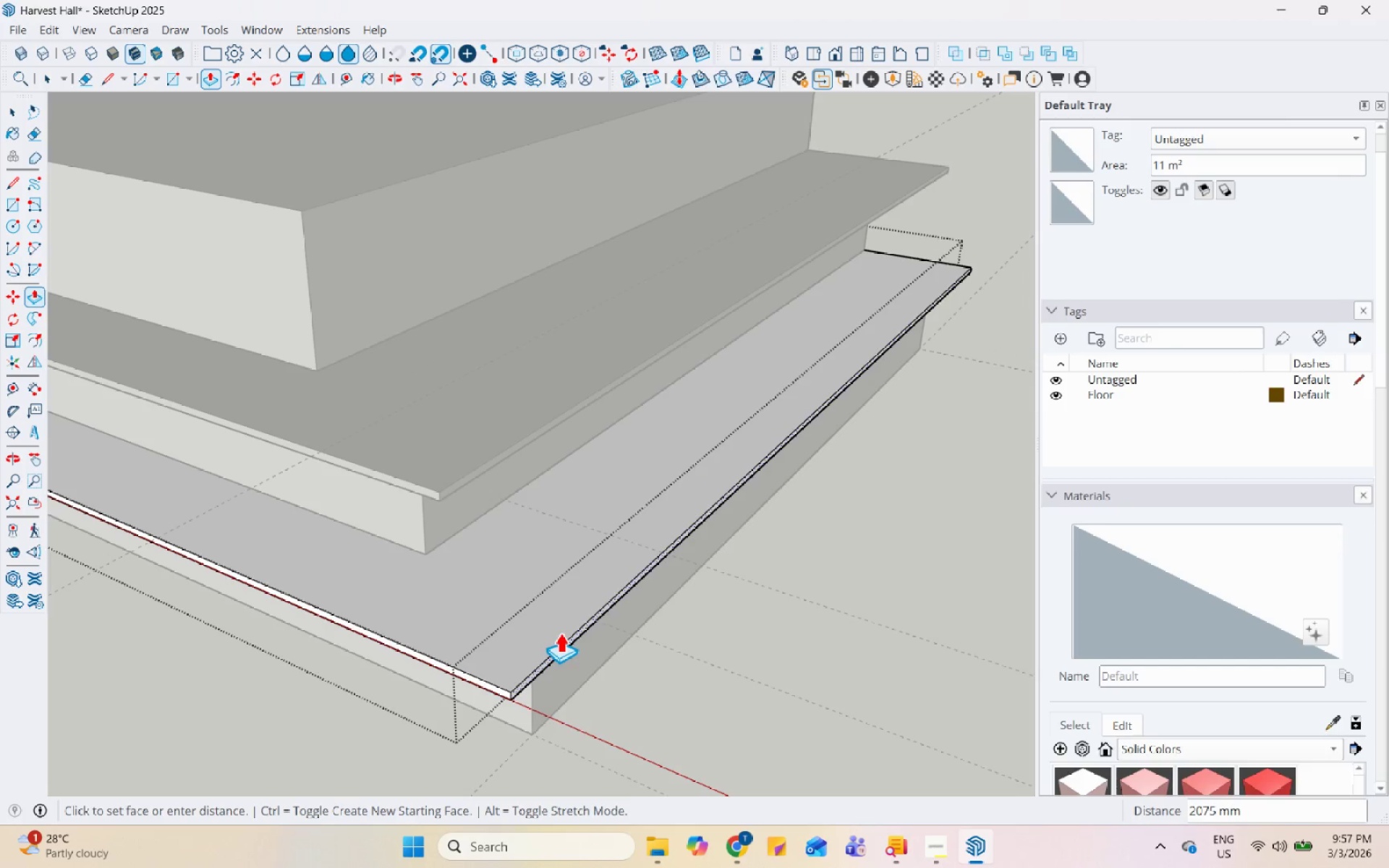 
key(Numpad3)
 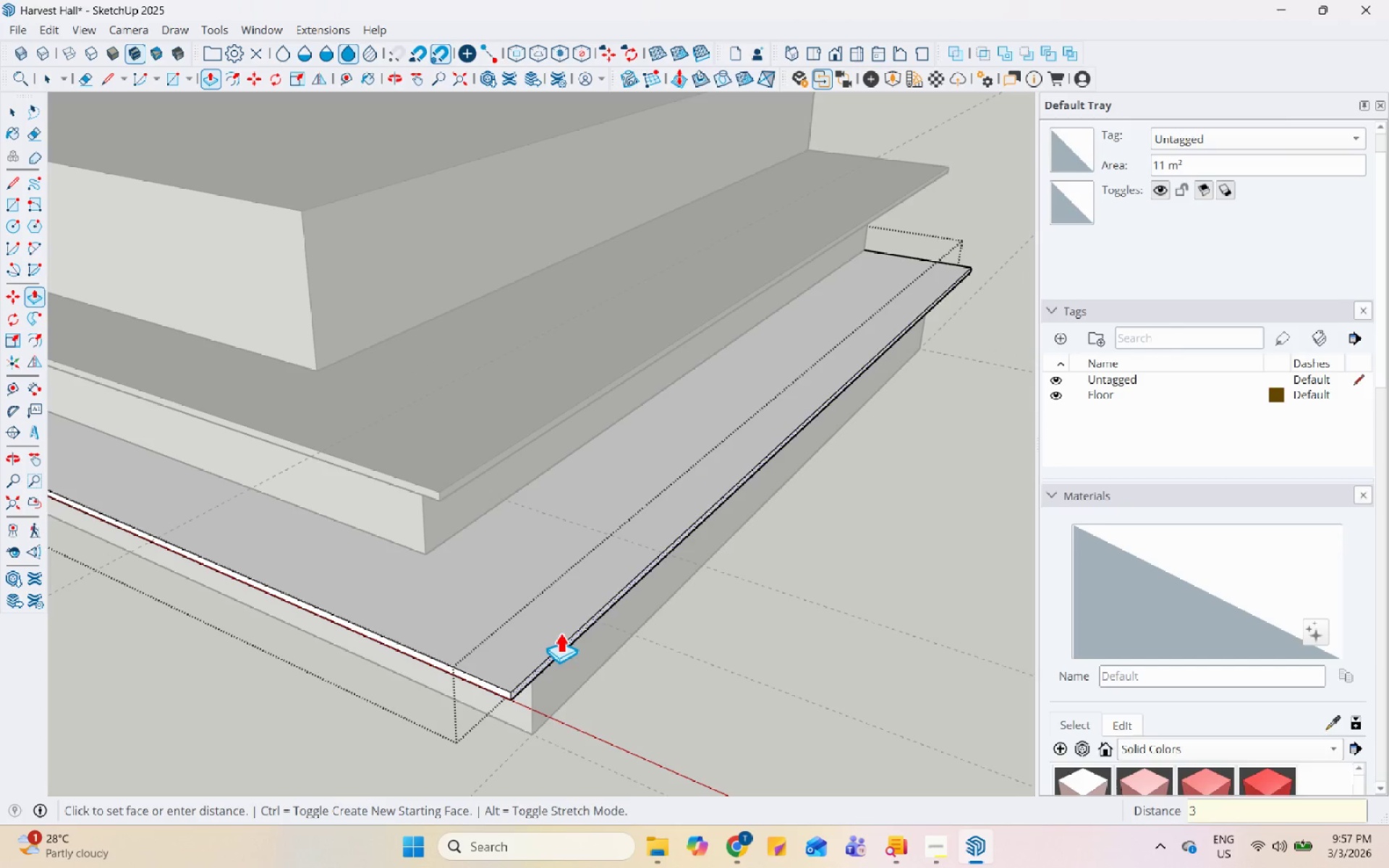 
key(Numpad0)
 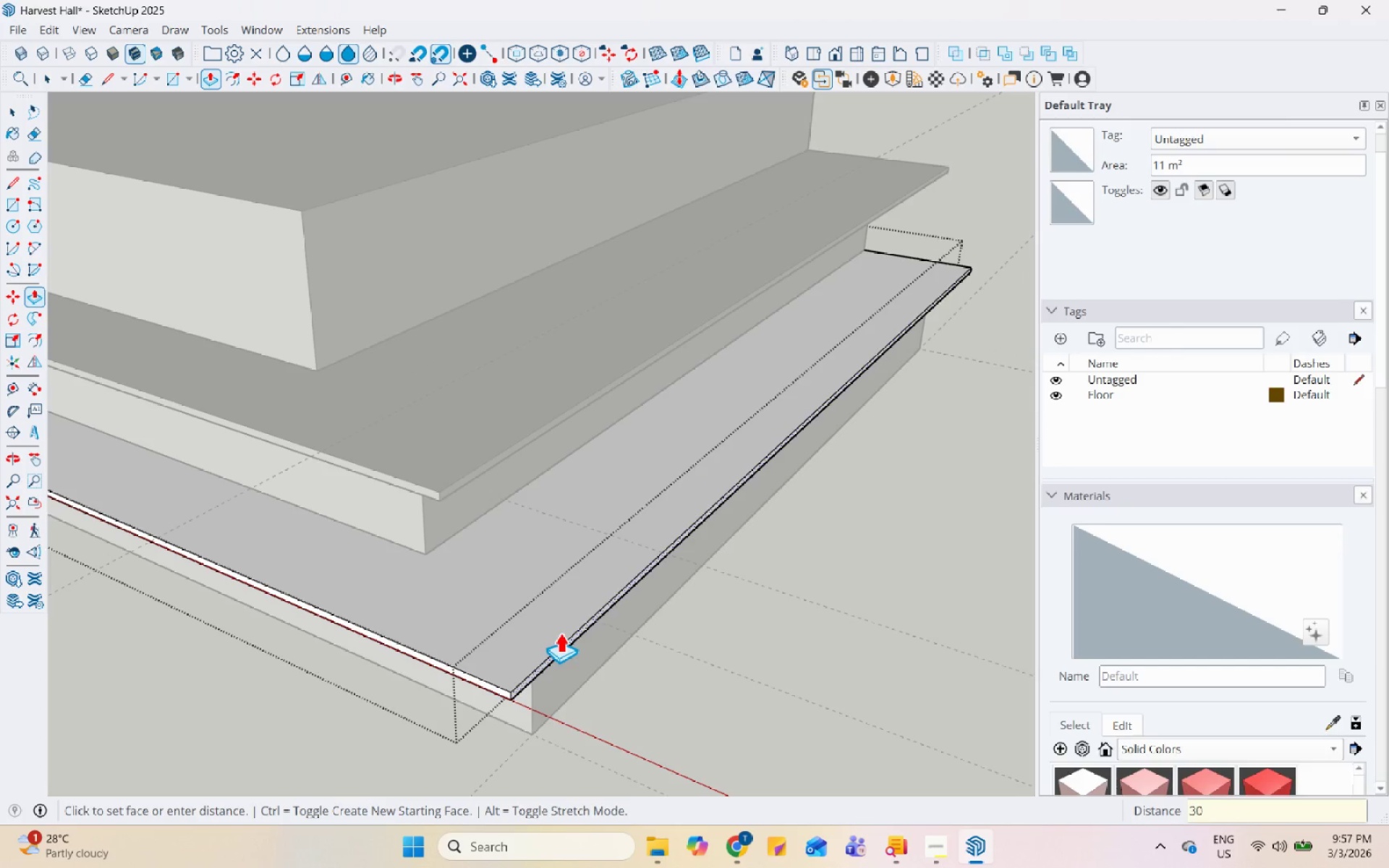 
key(Numpad0)
 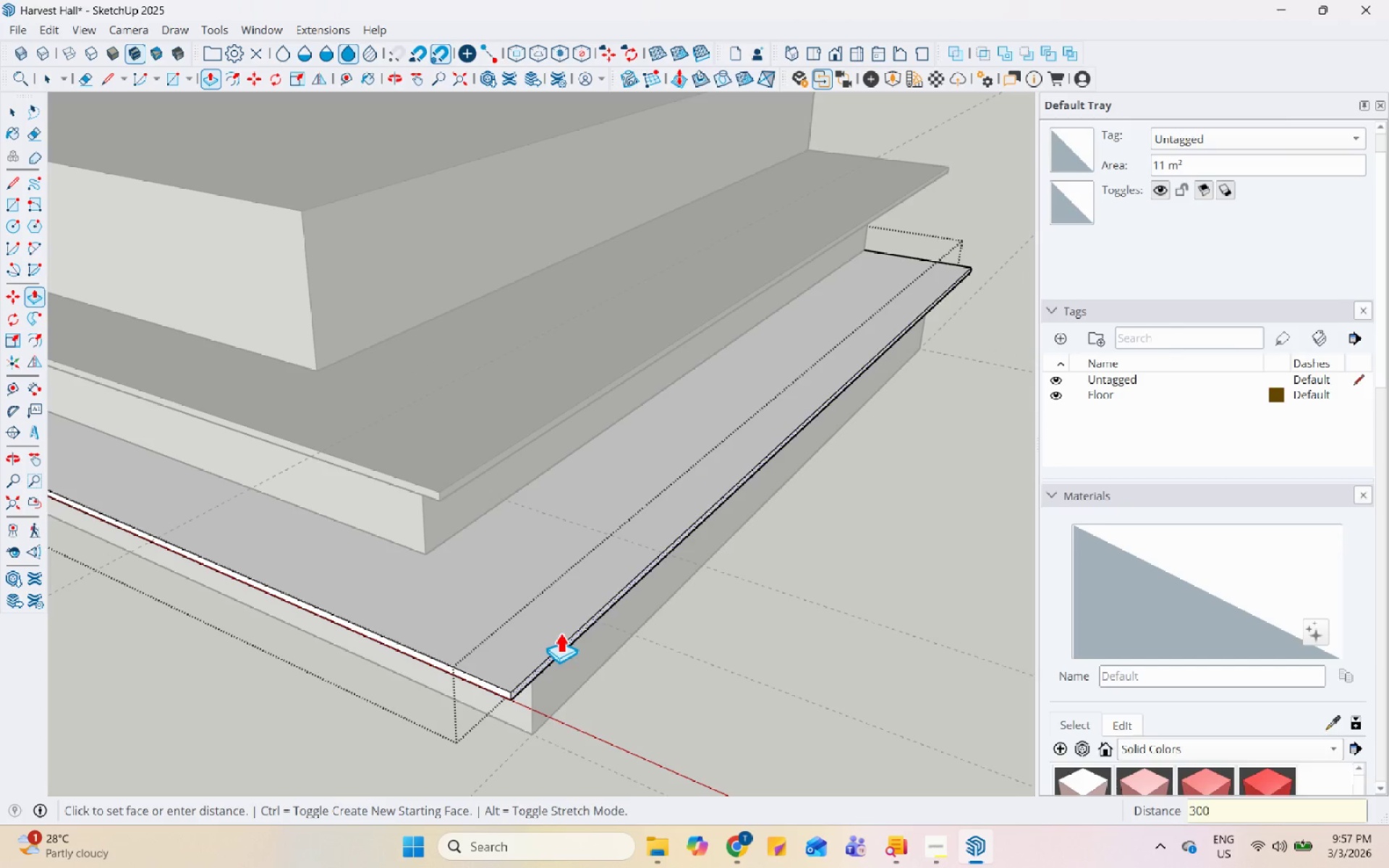 
key(Numpad0)
 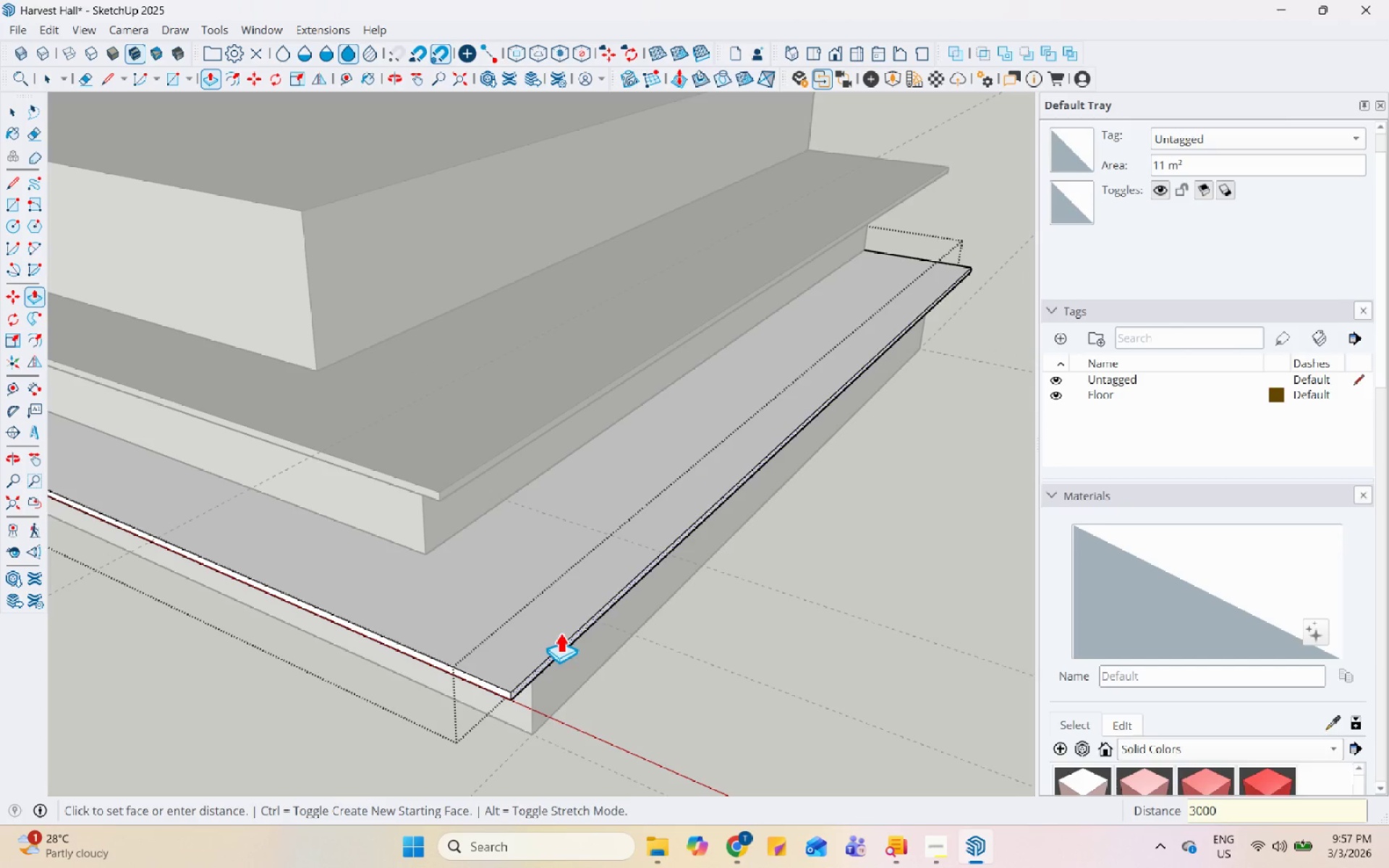 
key(Enter)
 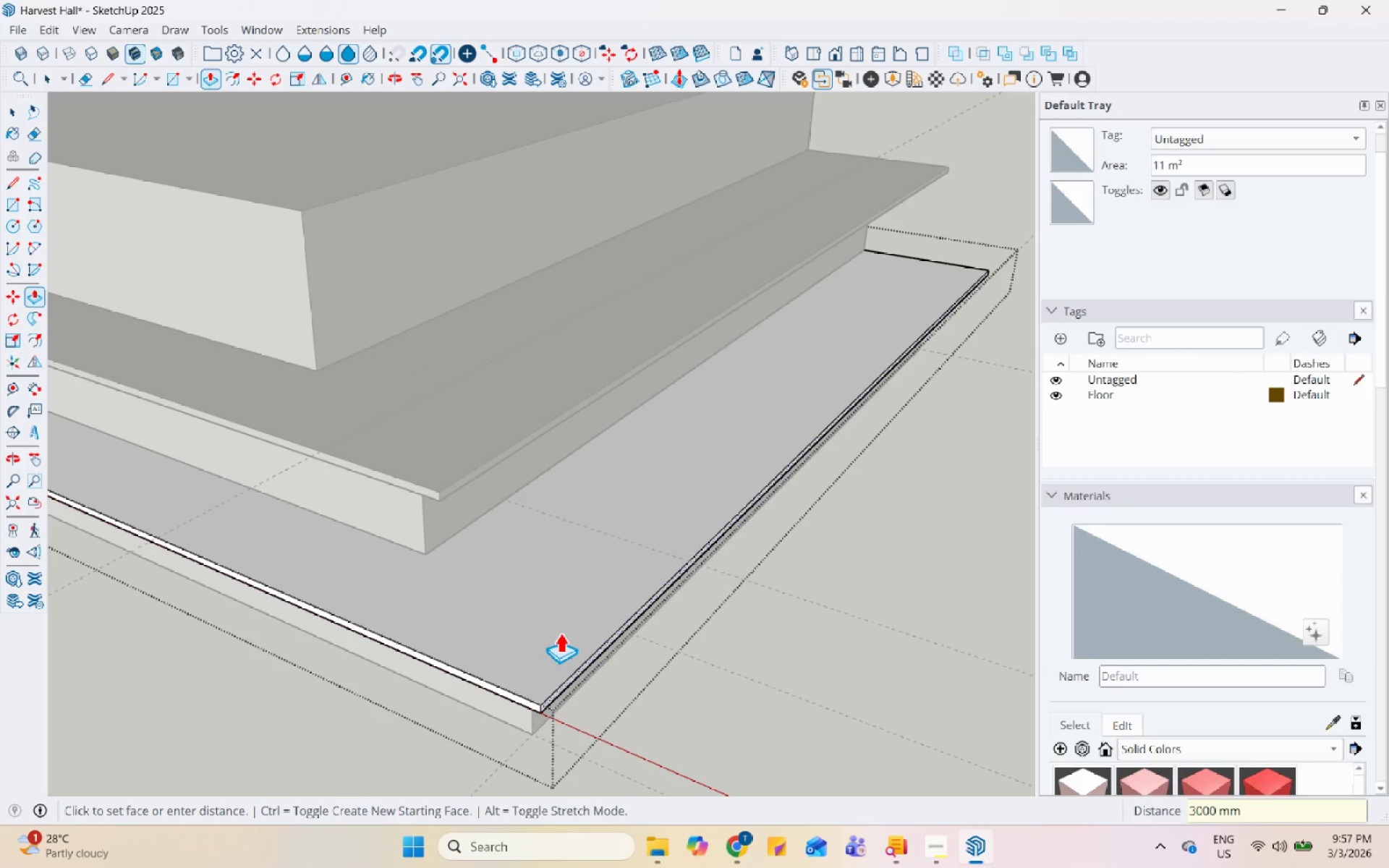 
key(Space)
 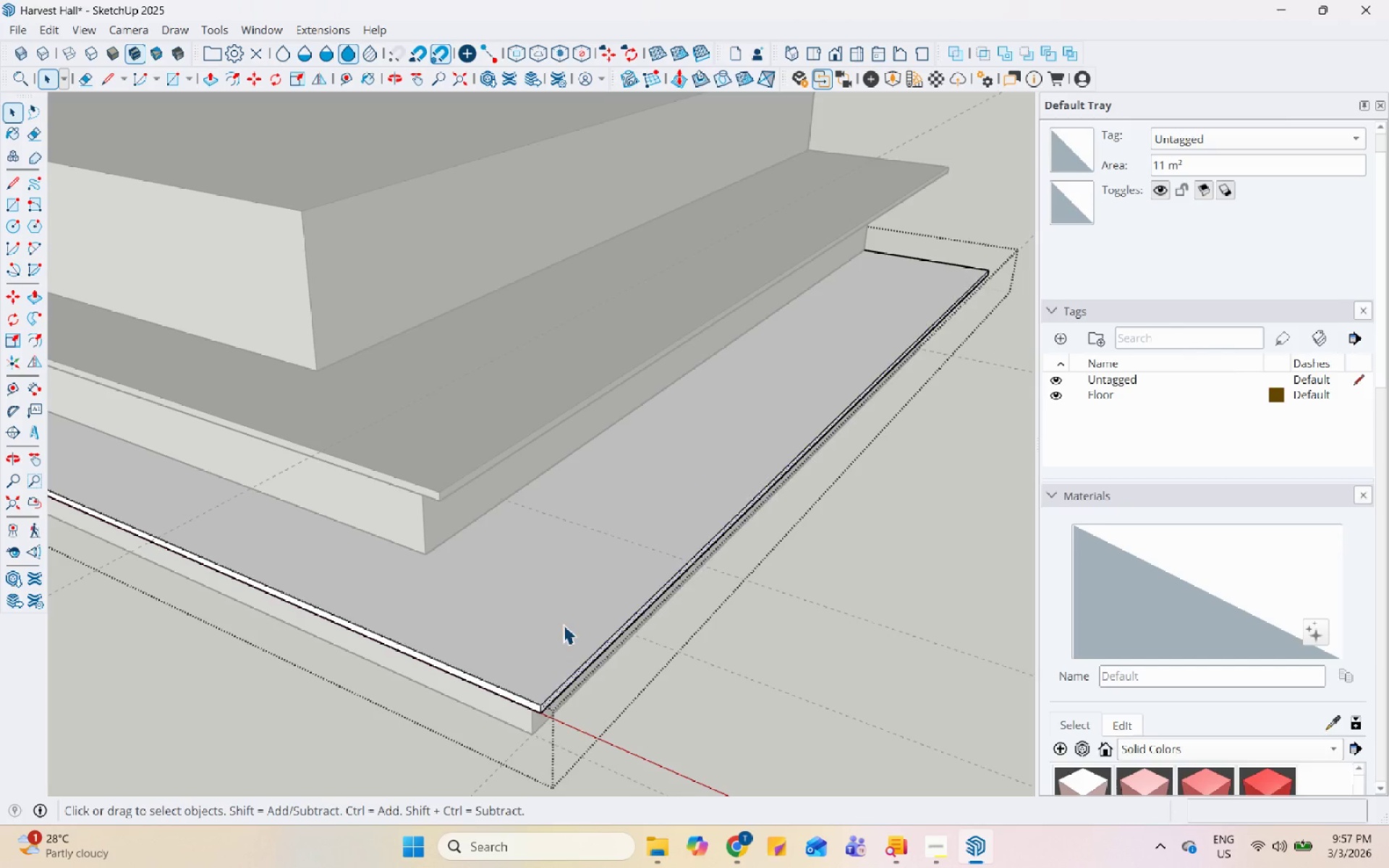 
hold_key(key=Escape, duration=0.41)
 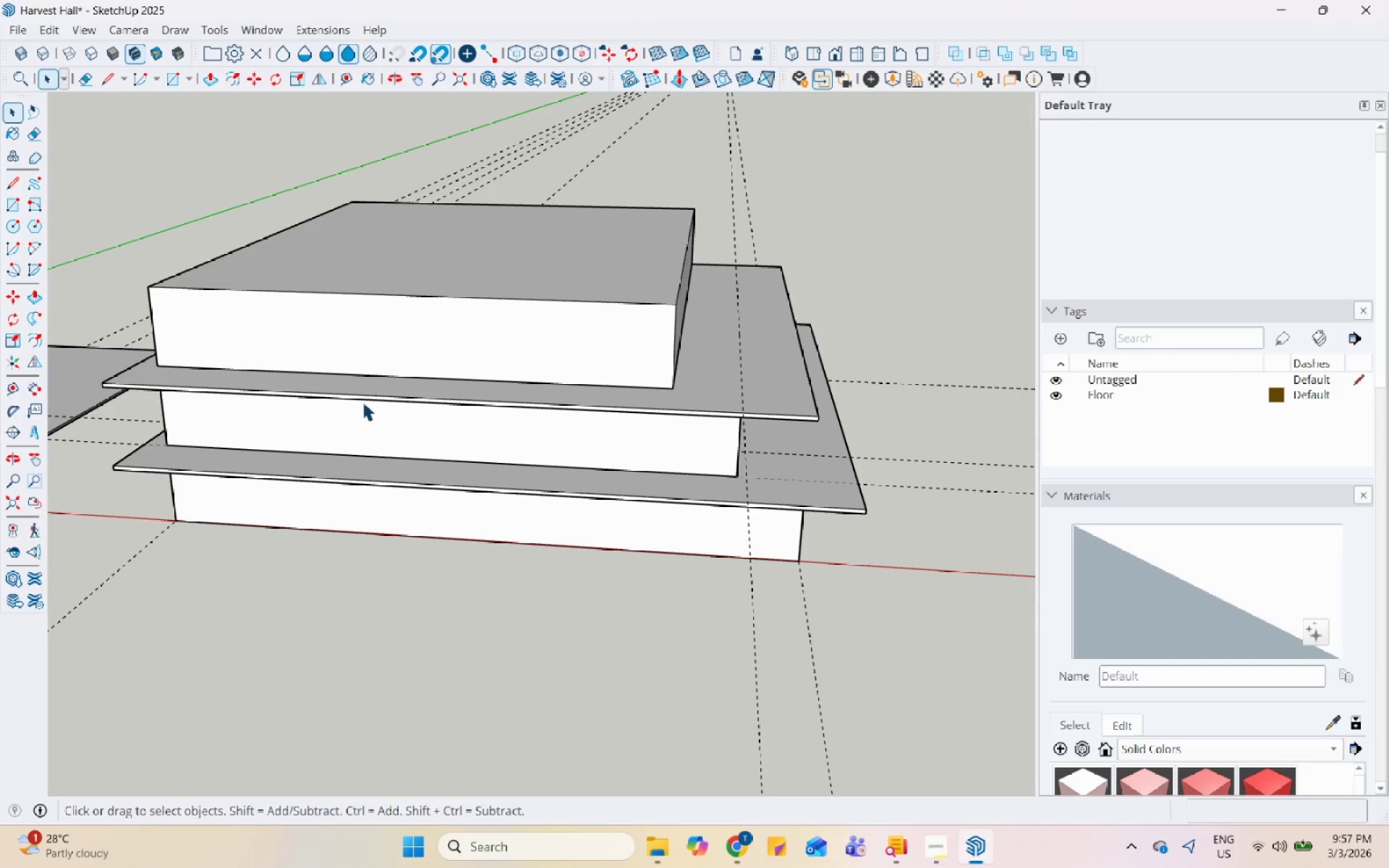 
scroll: coordinate [777, 461], scroll_direction: down, amount: 6.0
 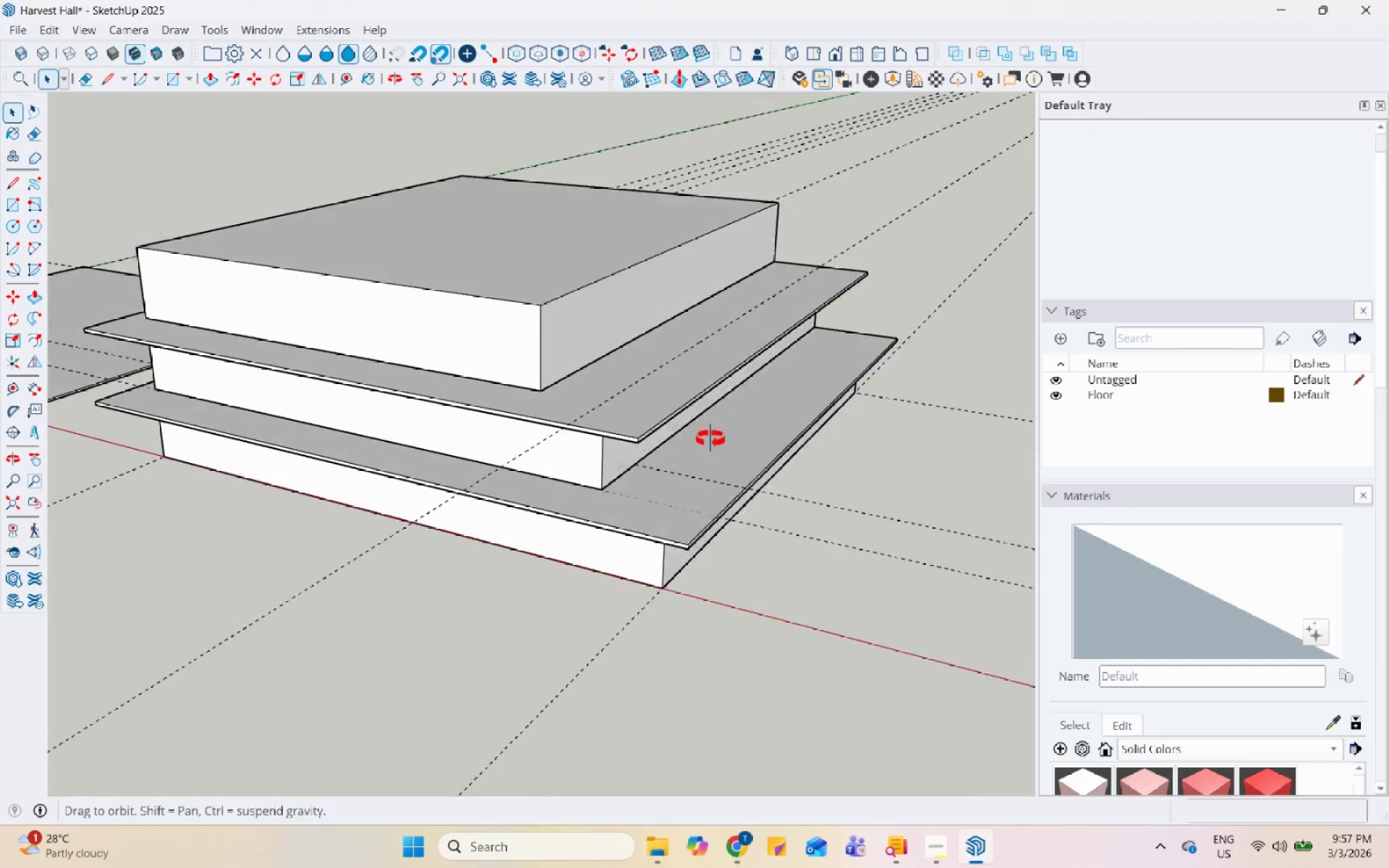 
wait(6.91)
 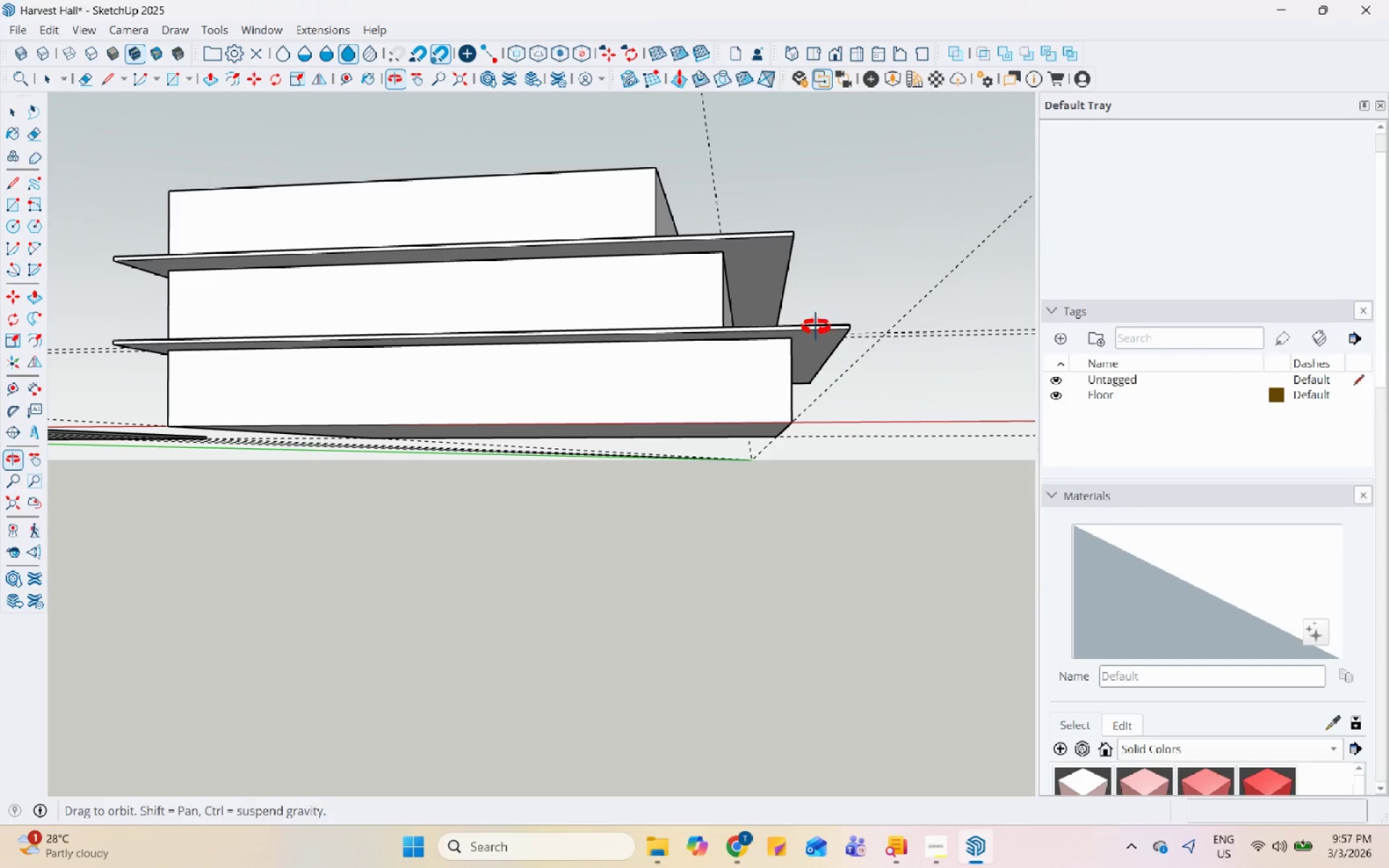 
left_click([367, 289])
 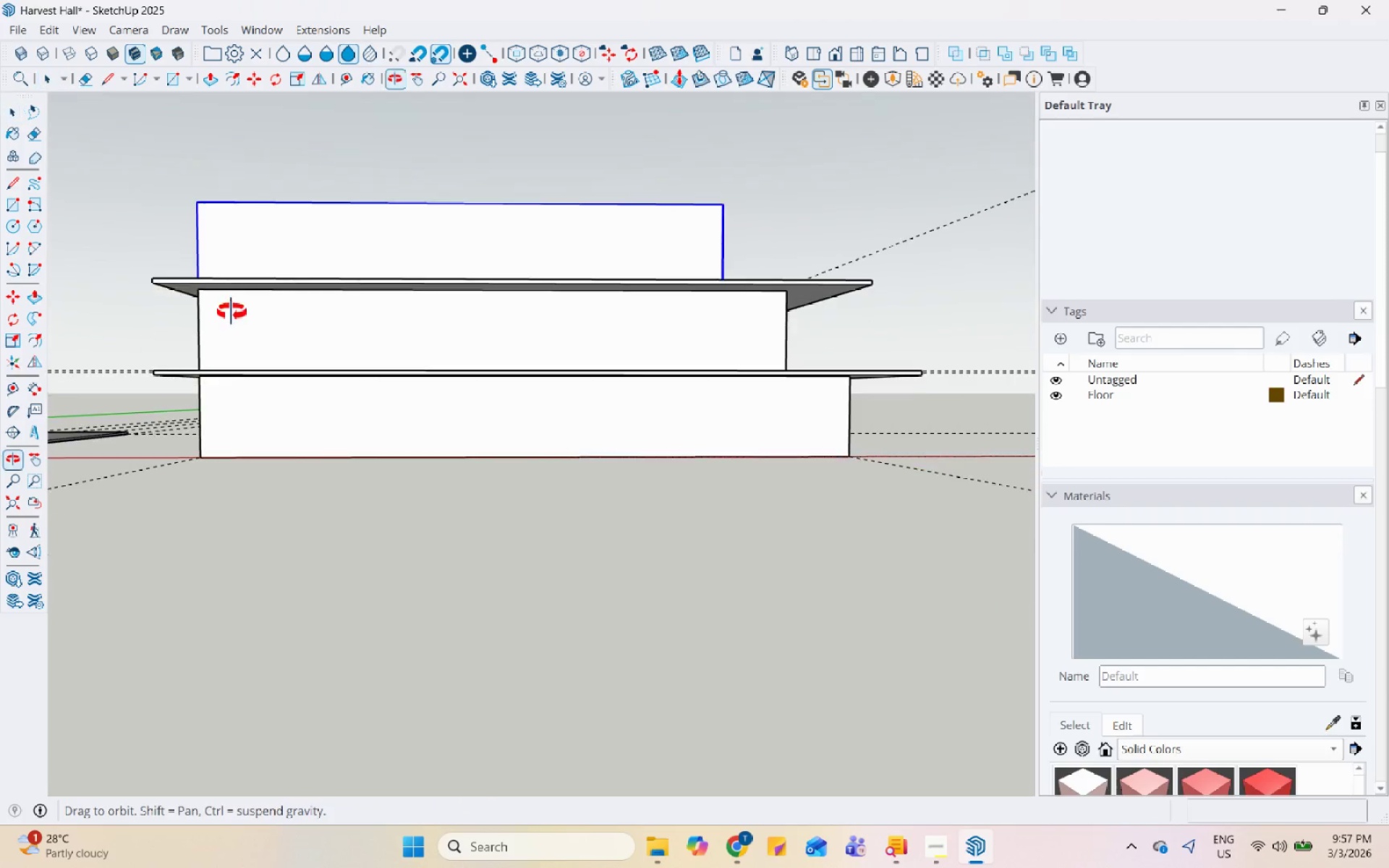 
hold_key(key=ShiftLeft, duration=0.58)
left_click([232, 281])
 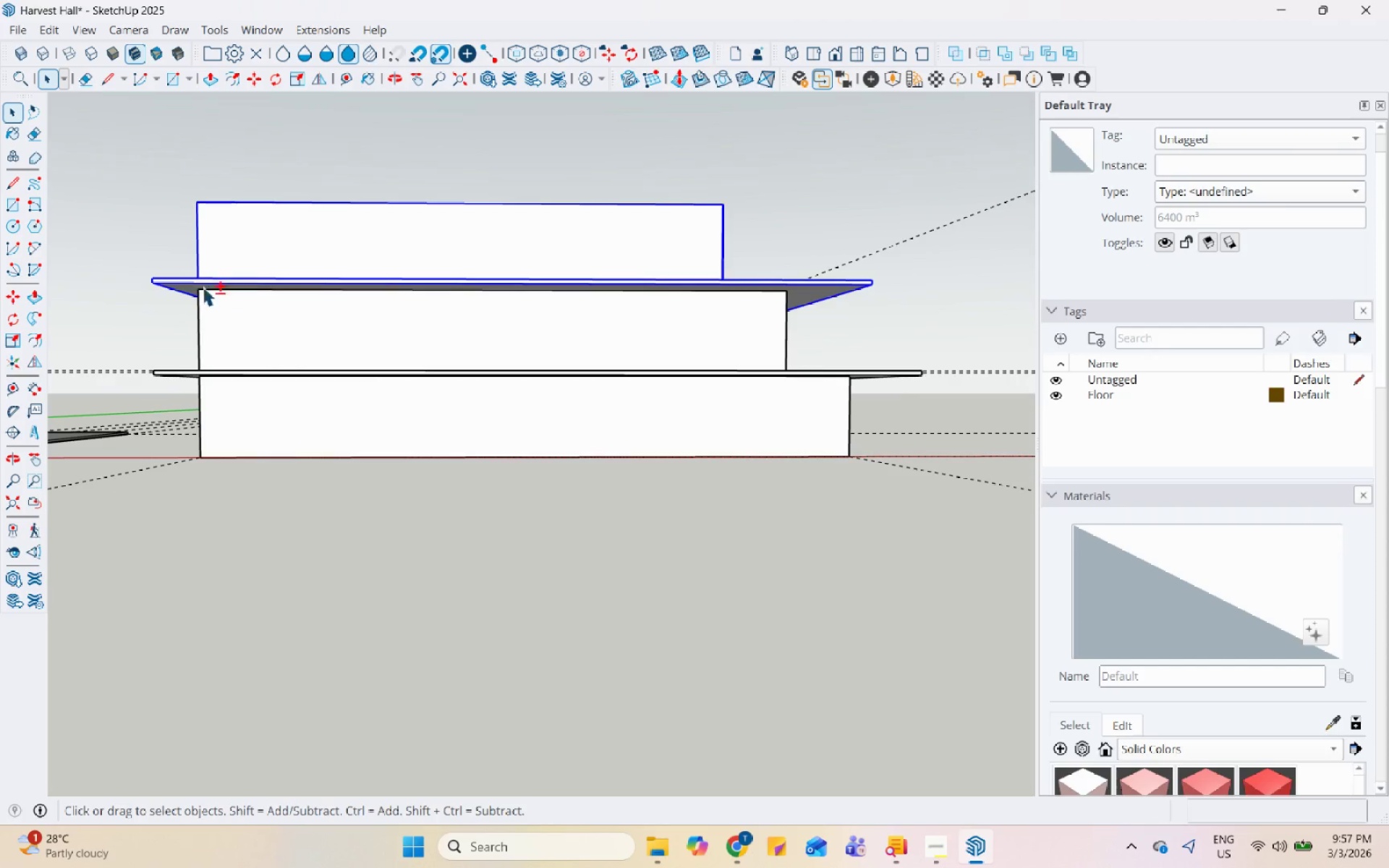 
key(M)
 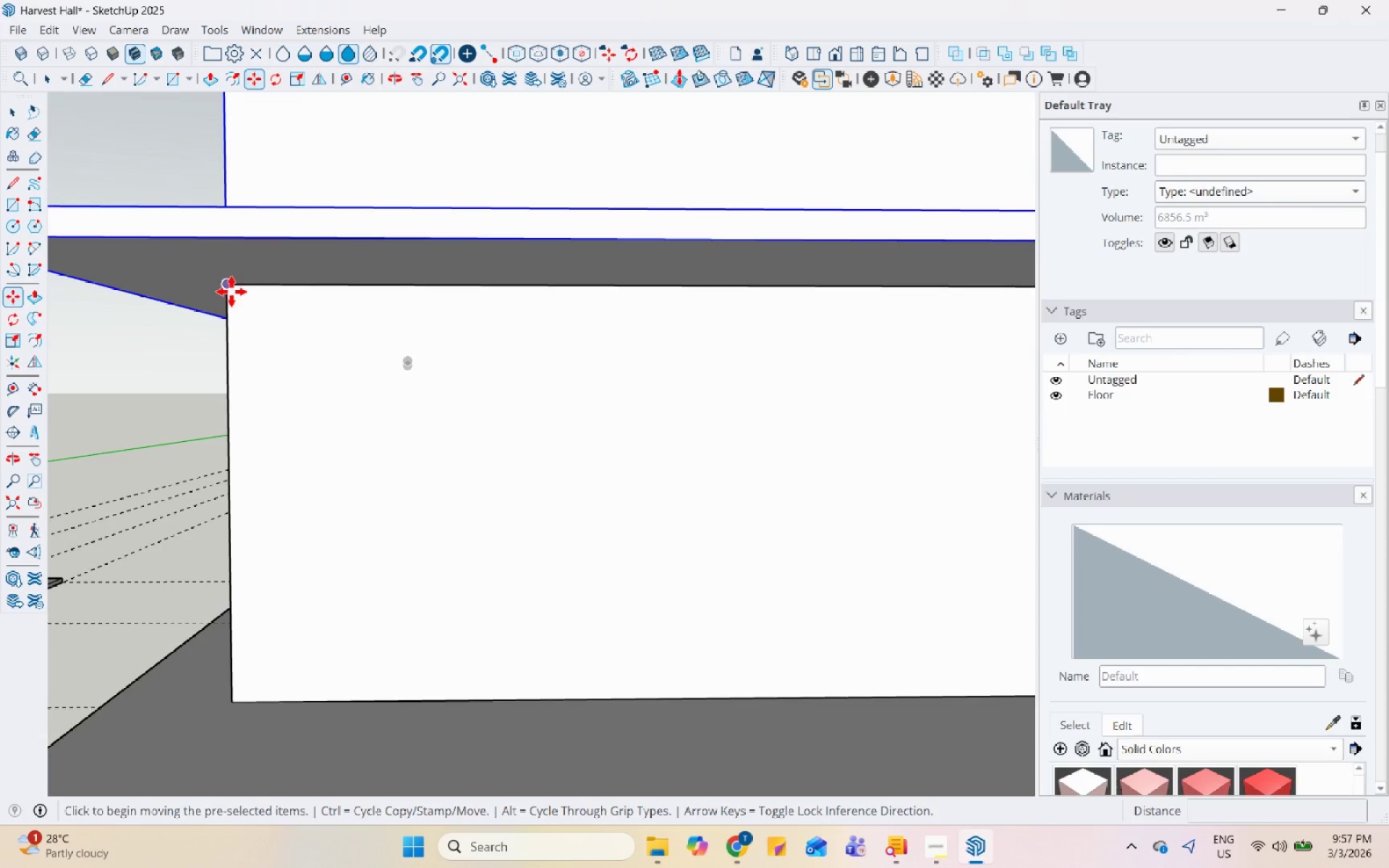 
scroll: coordinate [198, 297], scroll_direction: up, amount: 16.0
 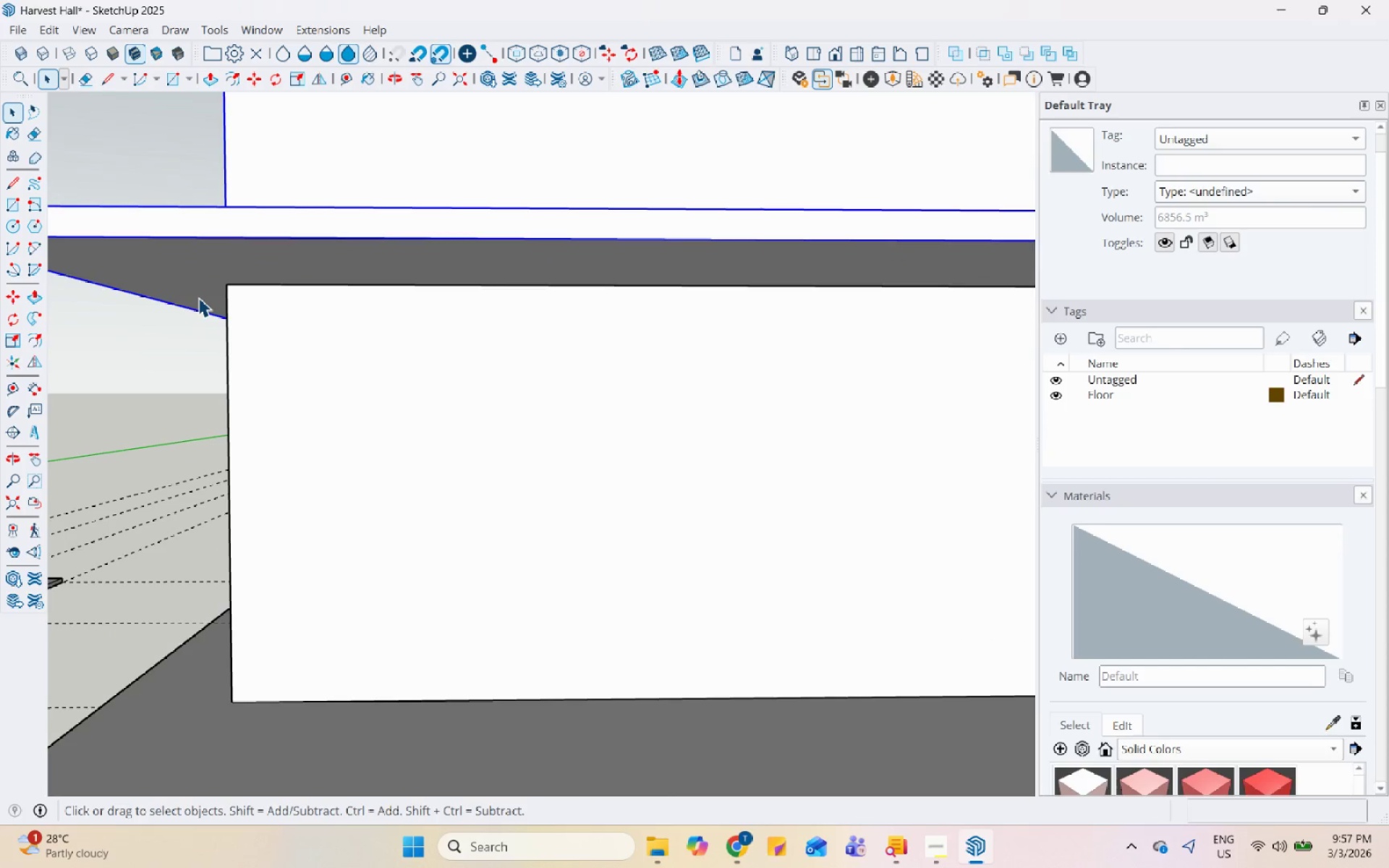 
key(Control+ControlLeft)
 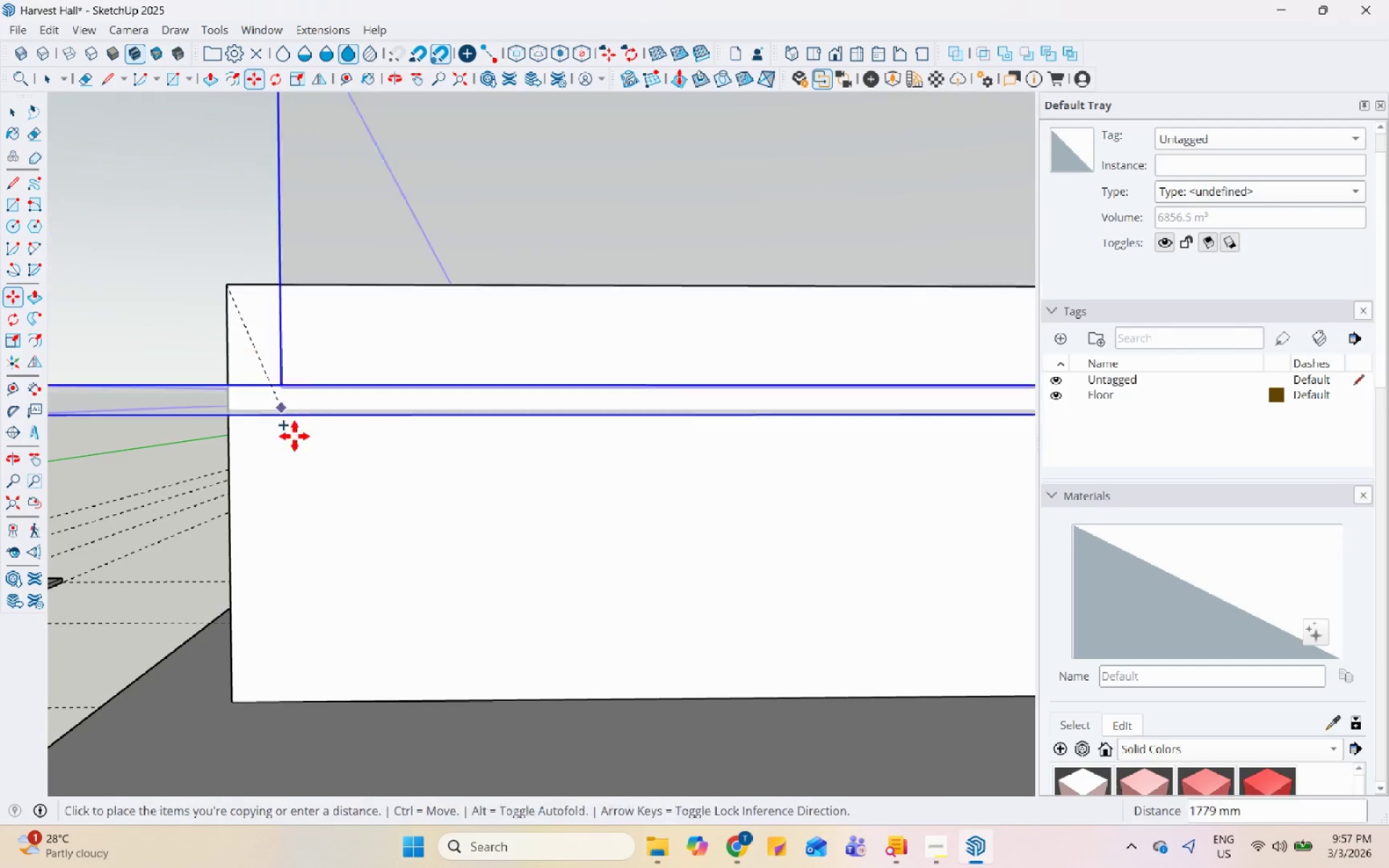 
scroll: coordinate [305, 160], scroll_direction: down, amount: 4.0
 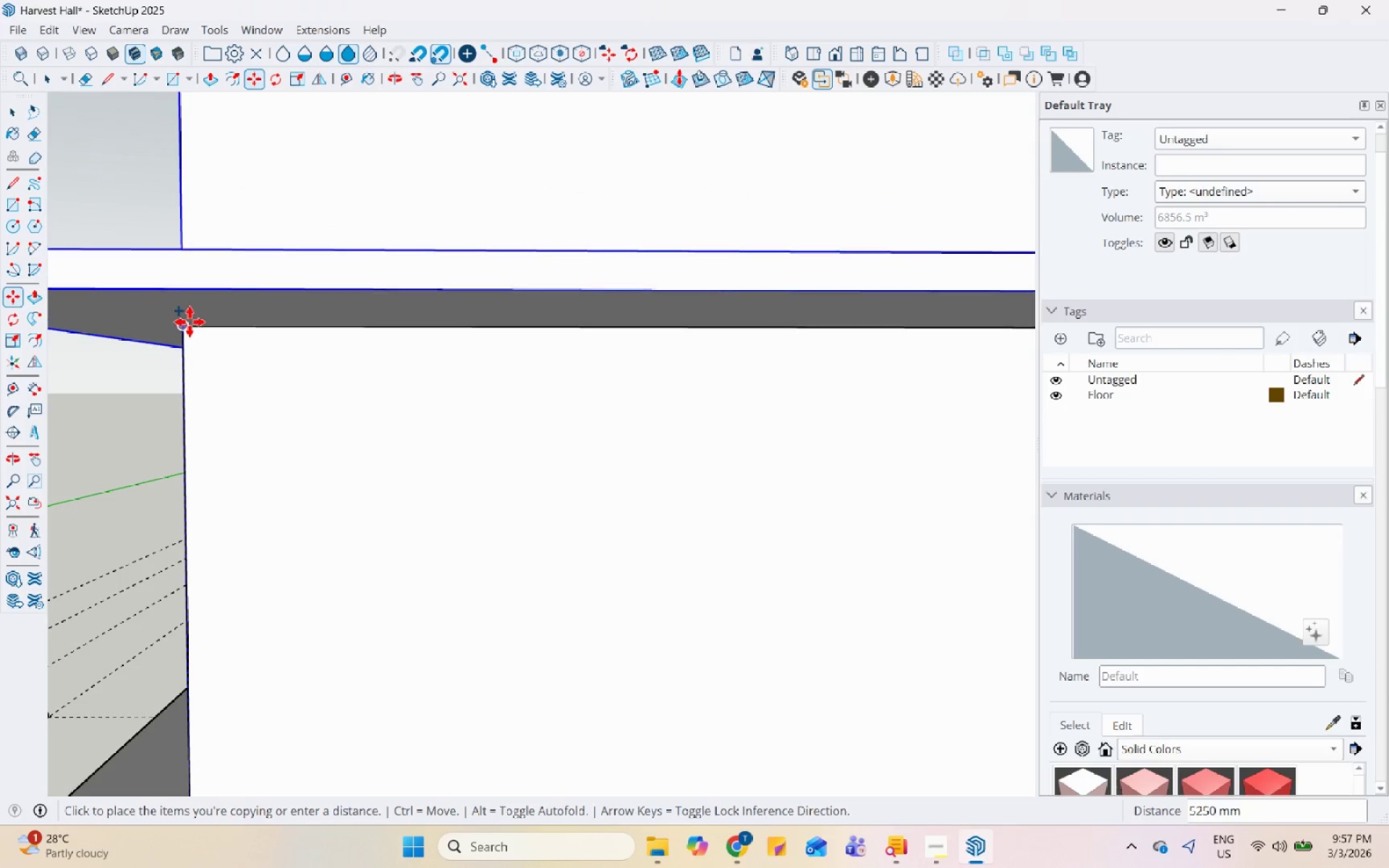 
left_click([189, 327])
 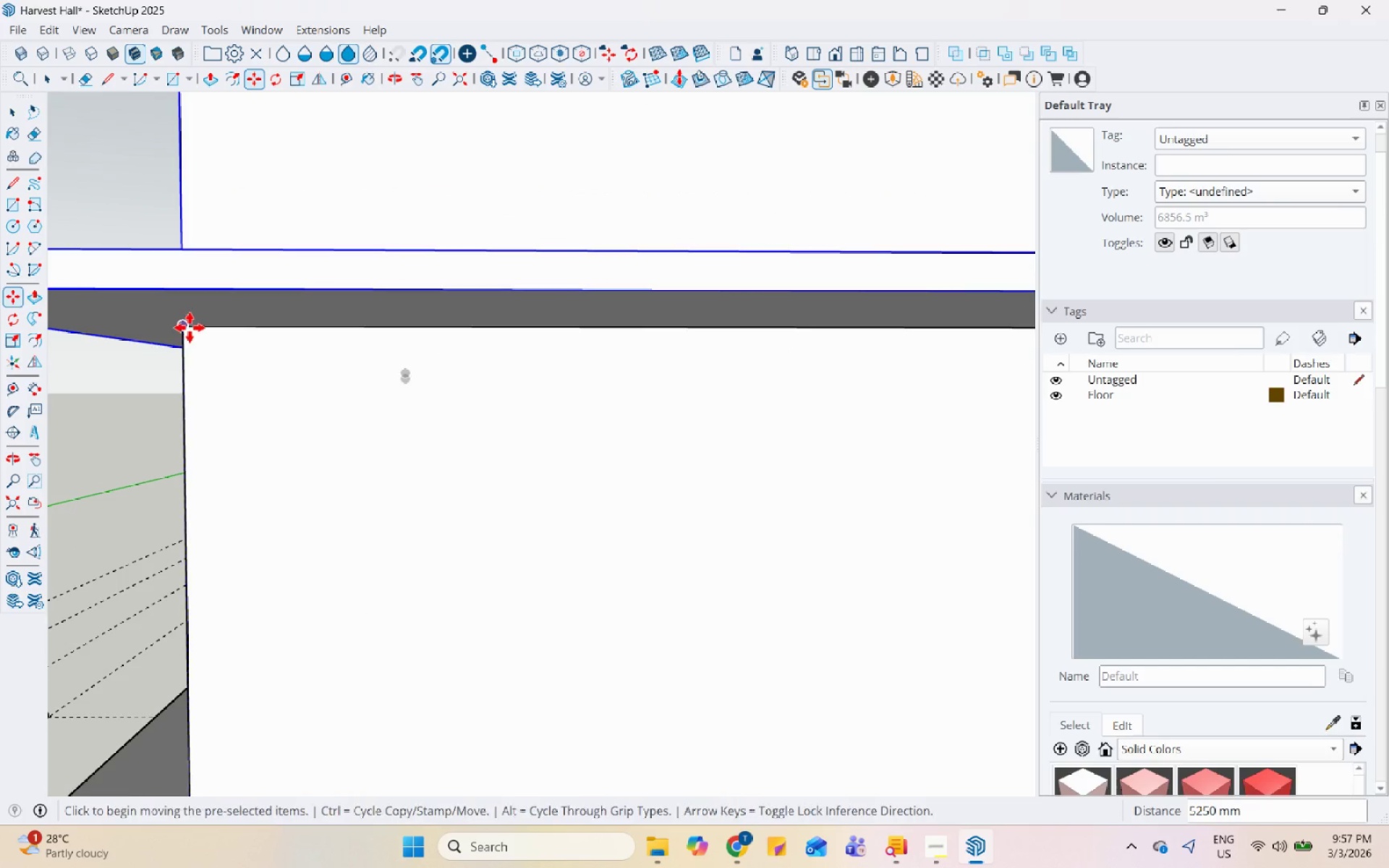 
scroll: coordinate [204, 435], scroll_direction: down, amount: 15.0
 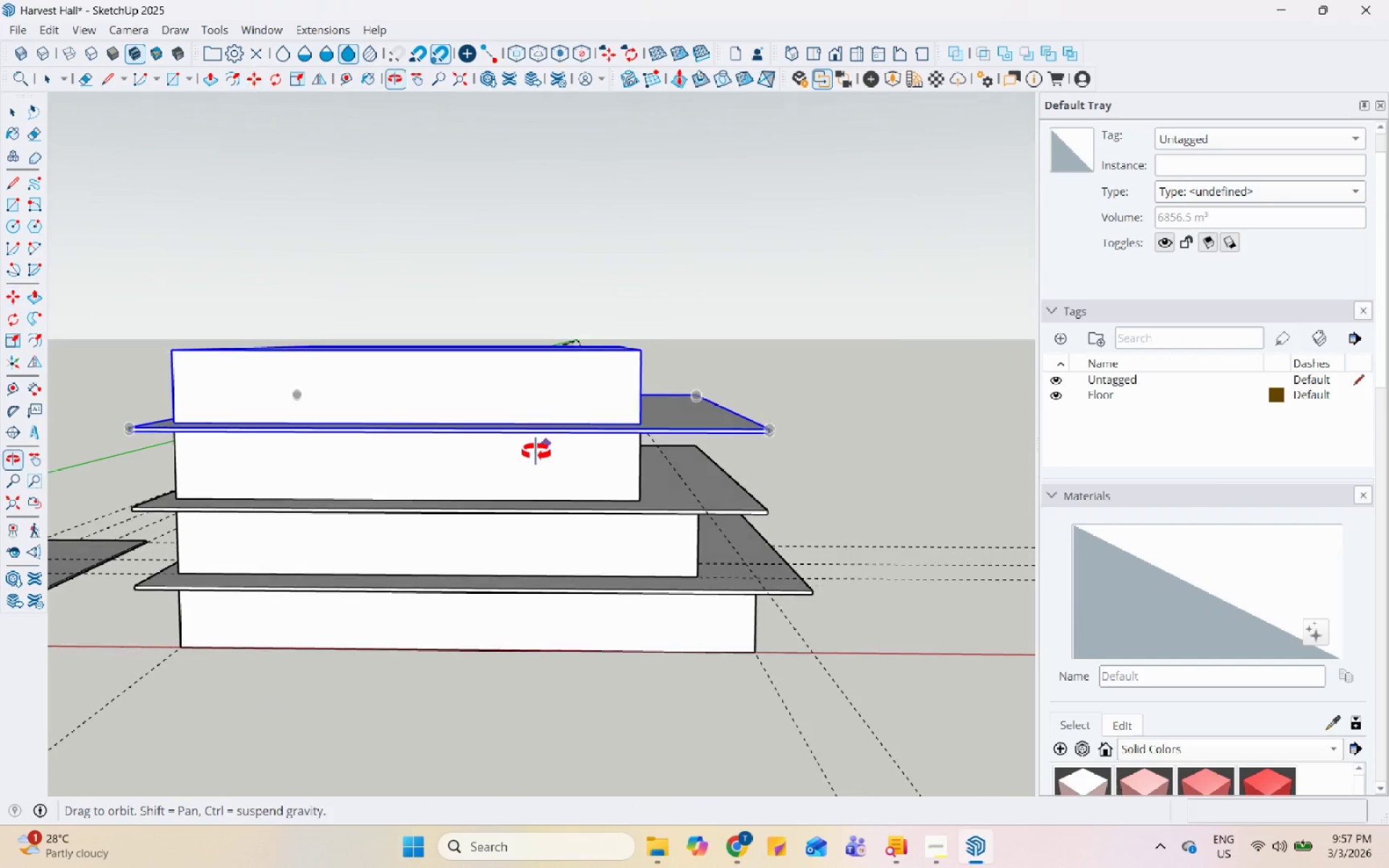 
key(Space)
 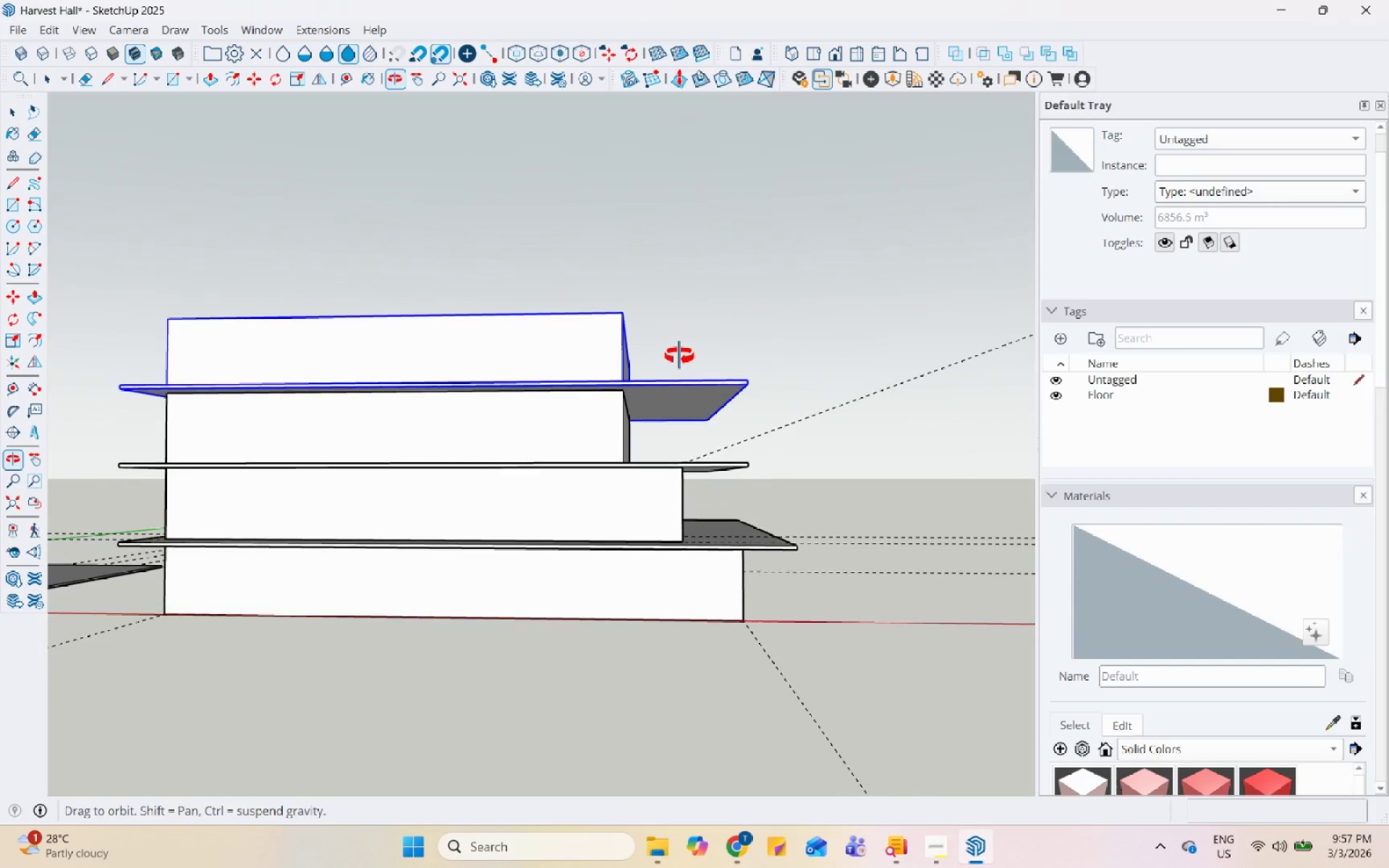 
key(Space)
 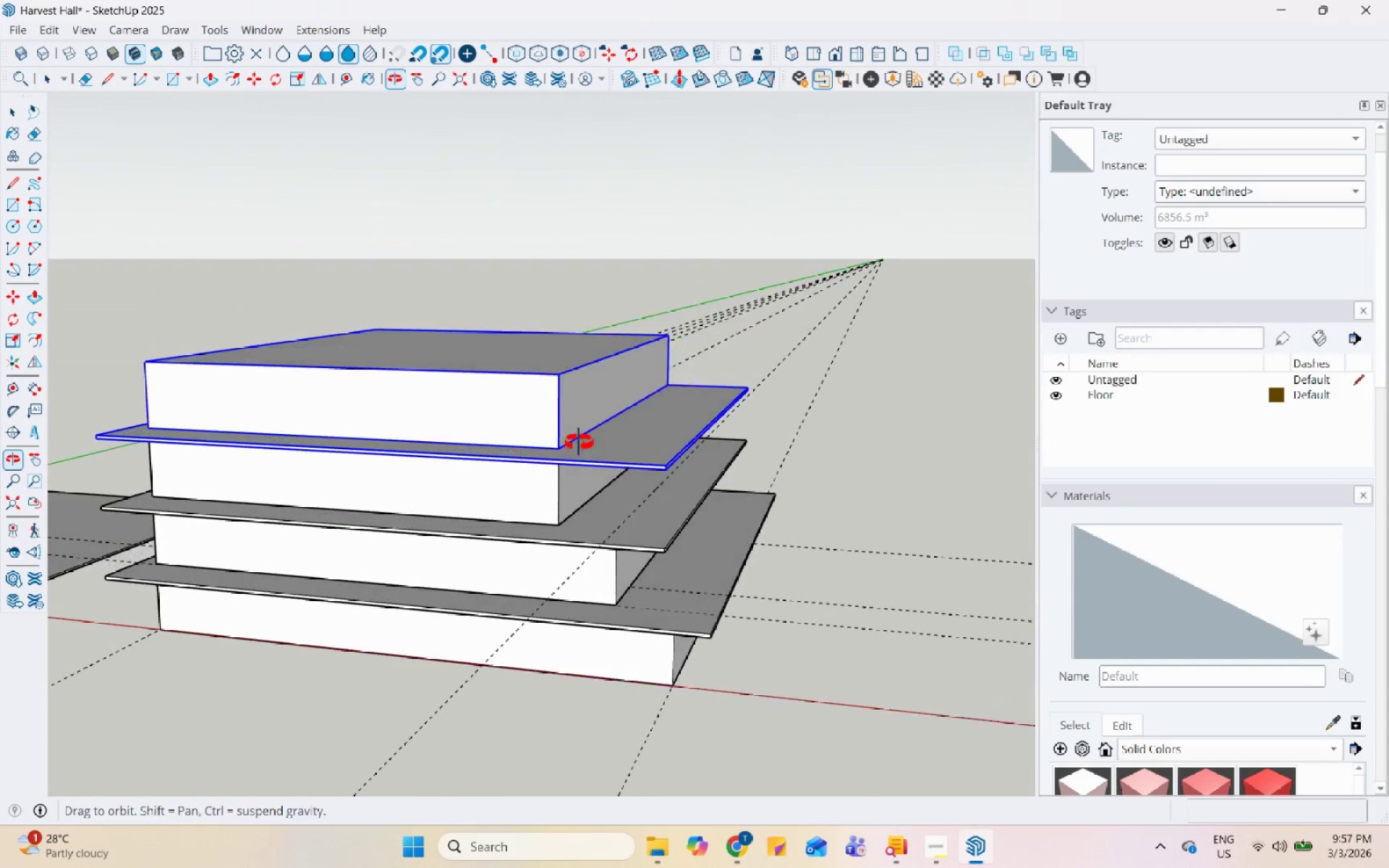 
scroll: coordinate [671, 582], scroll_direction: up, amount: 5.0
 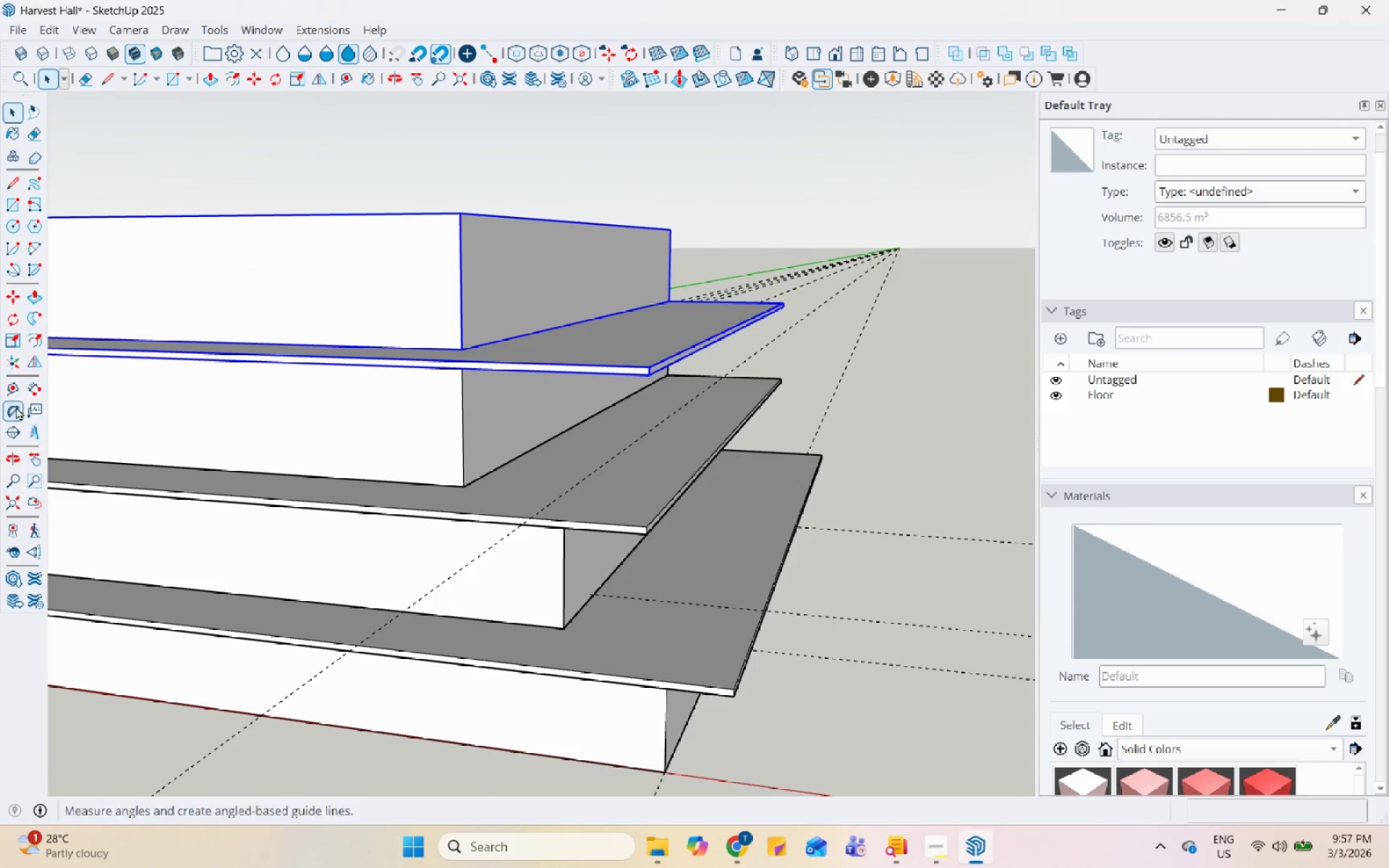 
left_click_drag(start_coordinate=[15, 392], to_coordinate=[20, 392])
 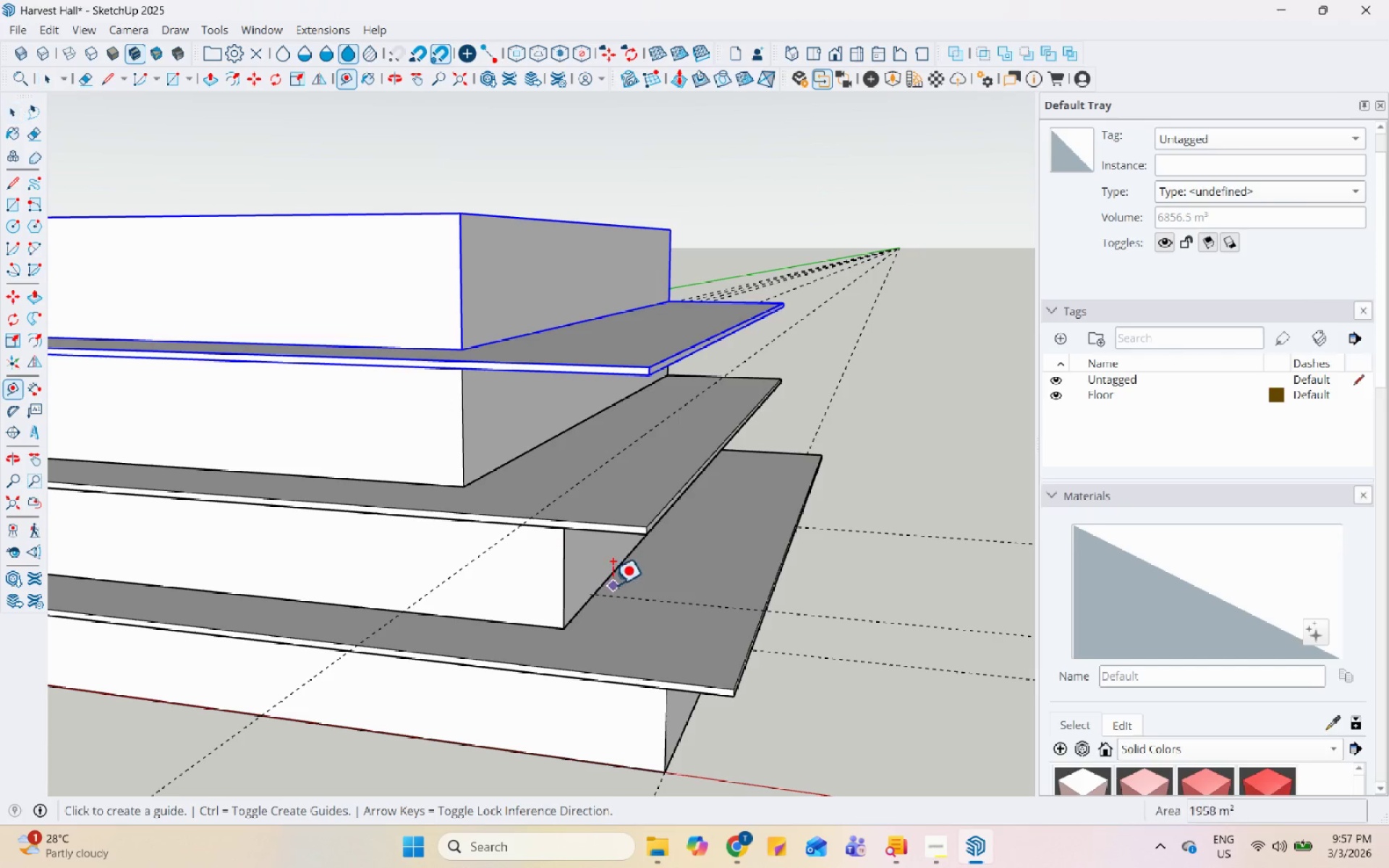 
scroll: coordinate [605, 547], scroll_direction: up, amount: 4.0
 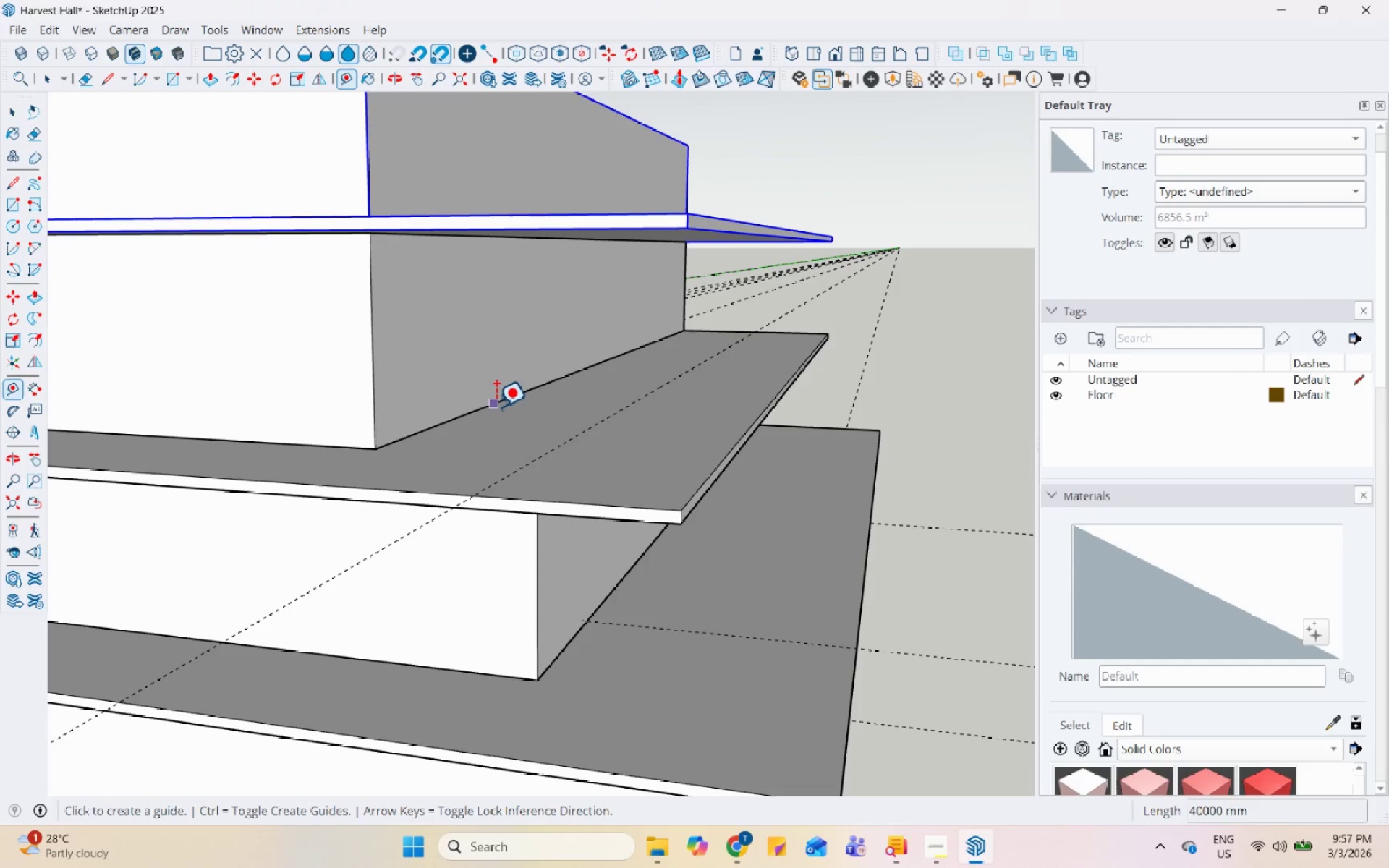 
left_click([494, 402])
 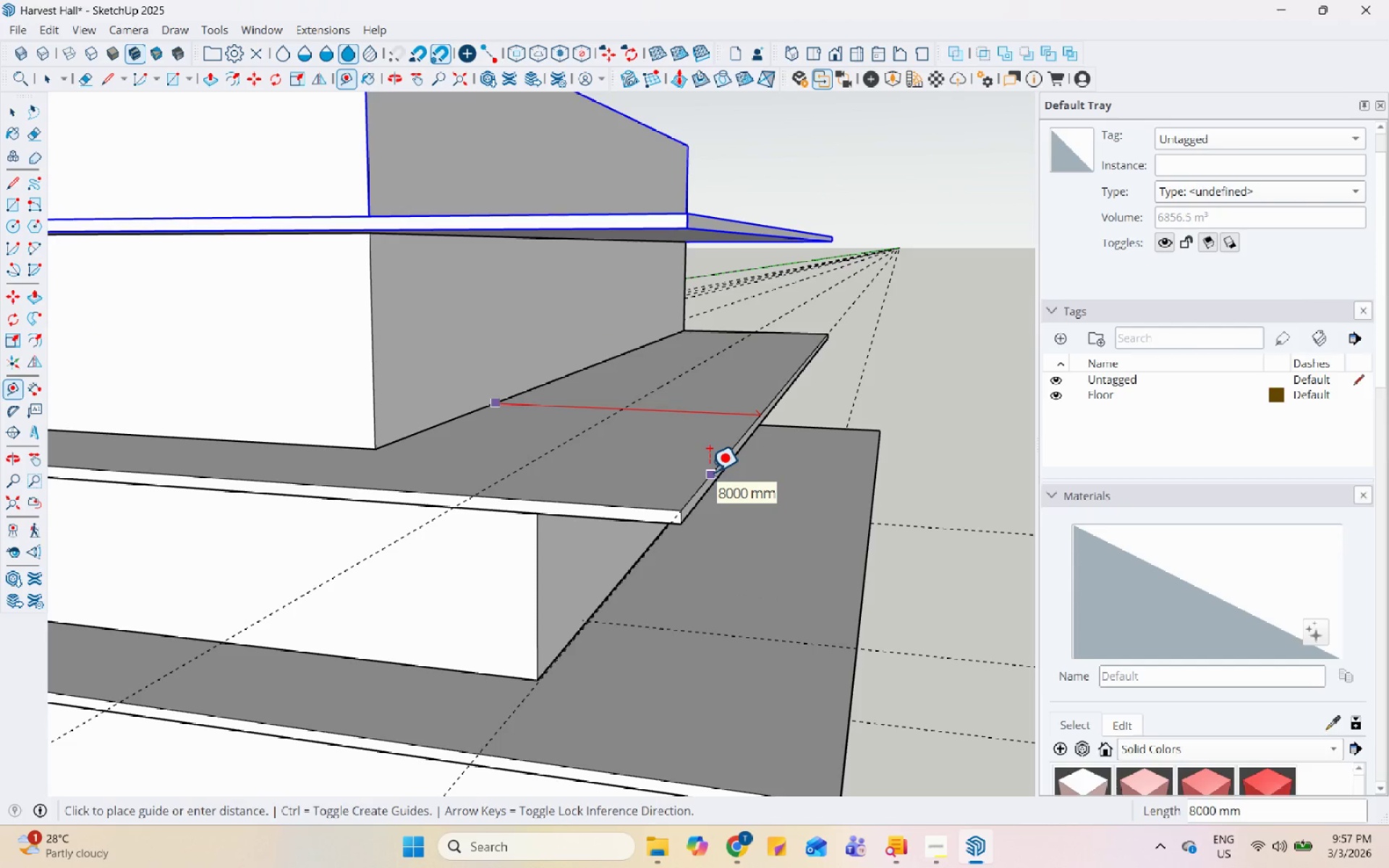 
key(Escape)
 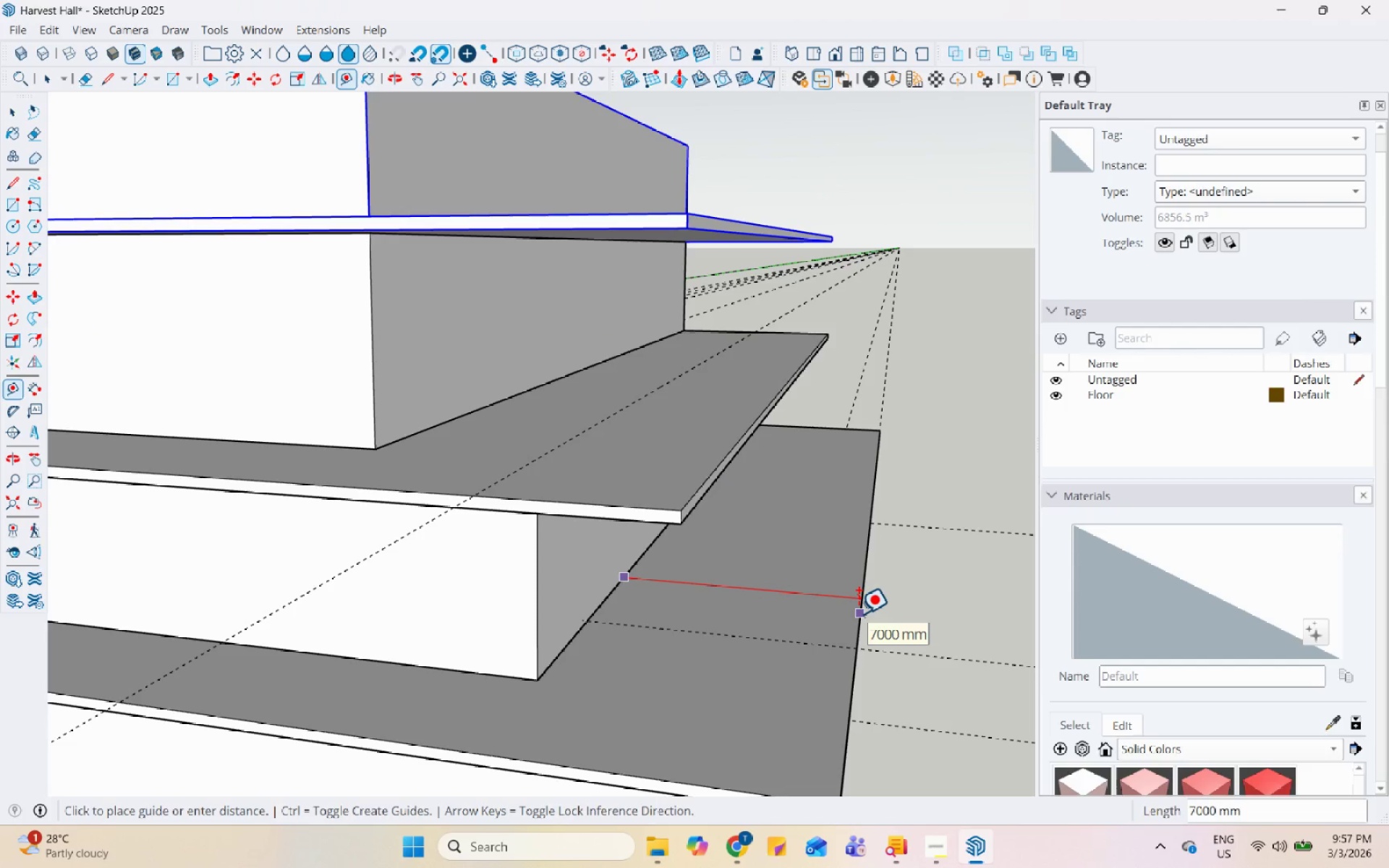 
key(Escape)
 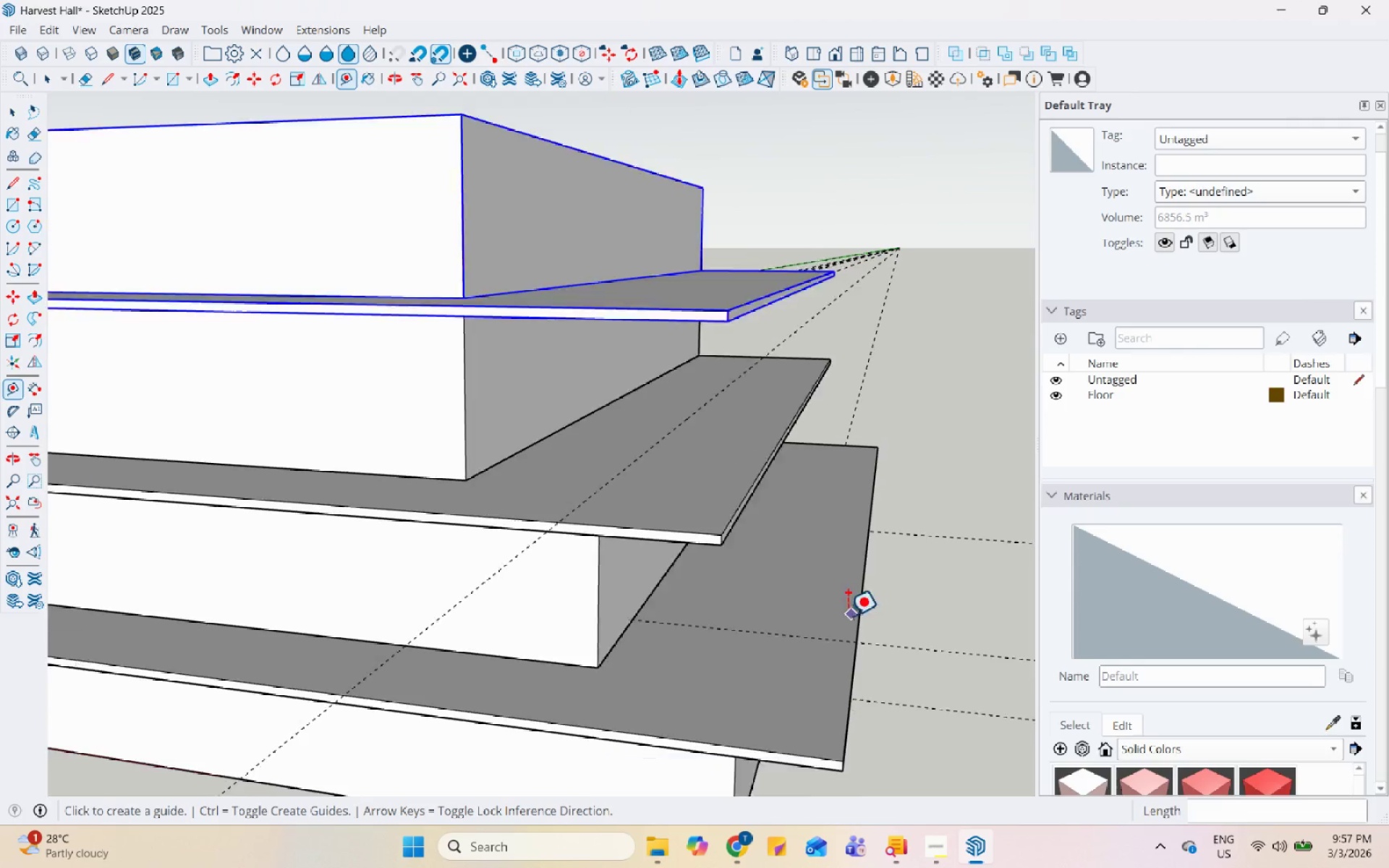 
scroll: coordinate [832, 617], scroll_direction: down, amount: 6.0
 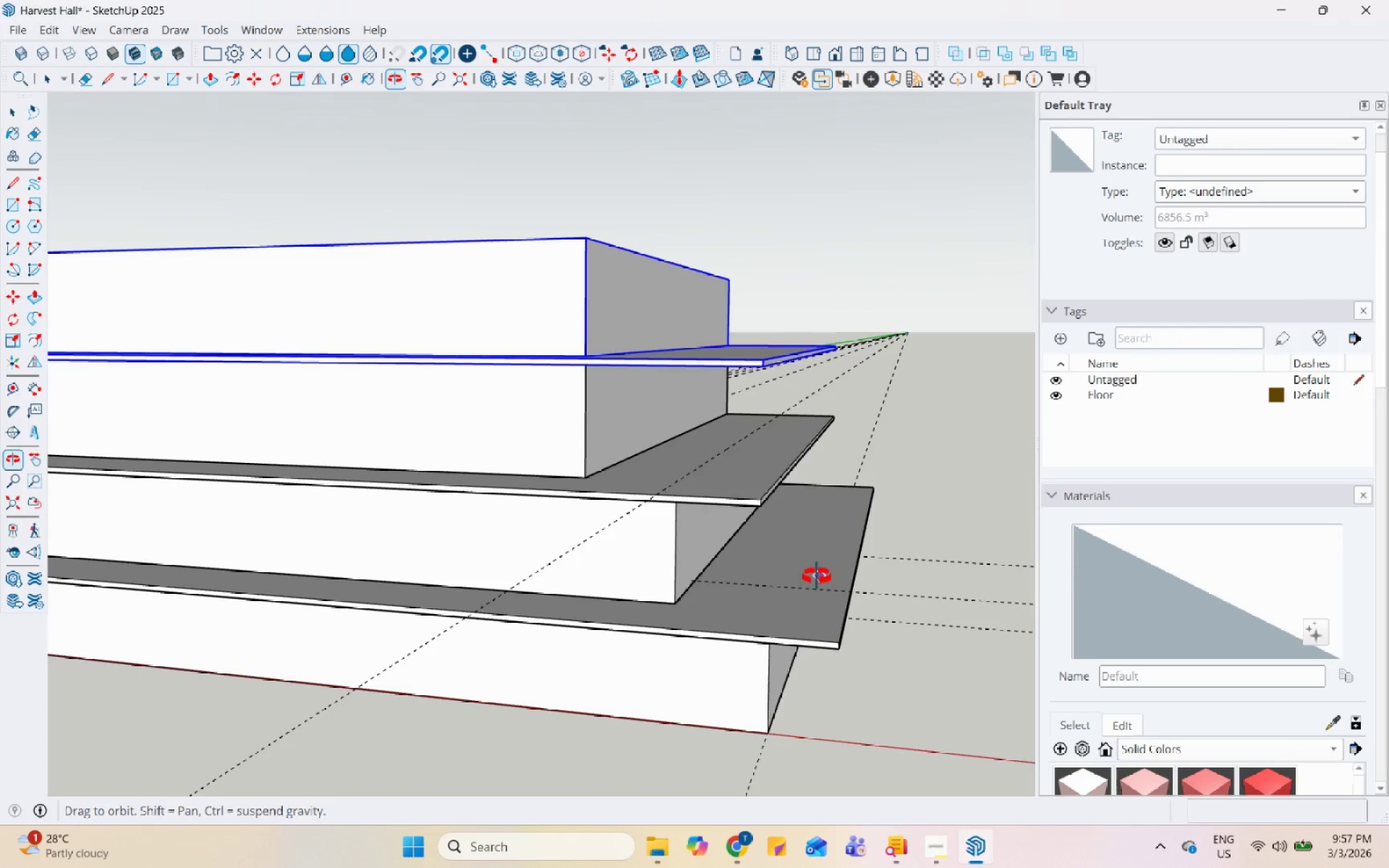 
key(Space)
 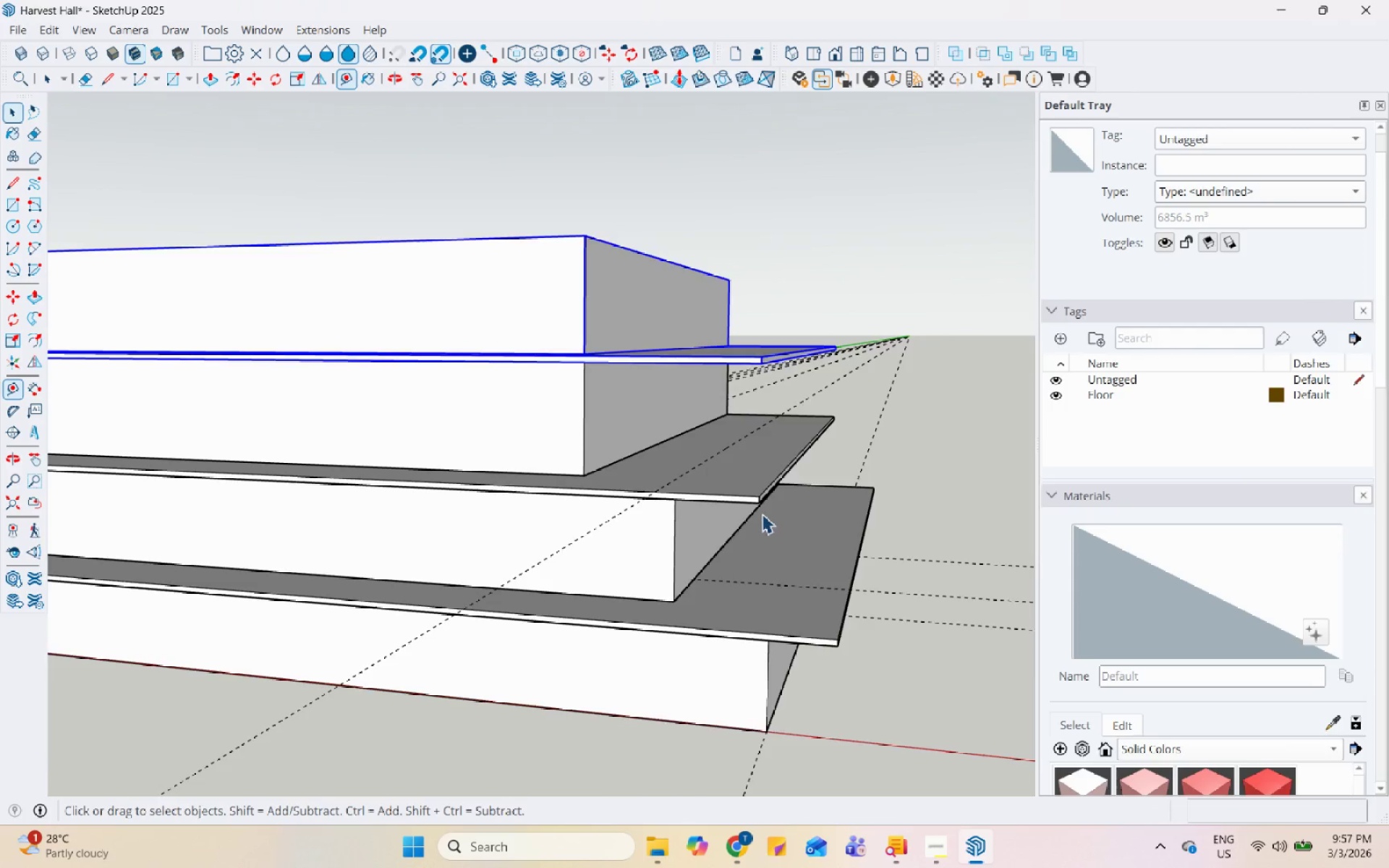 
double_click([757, 461])
 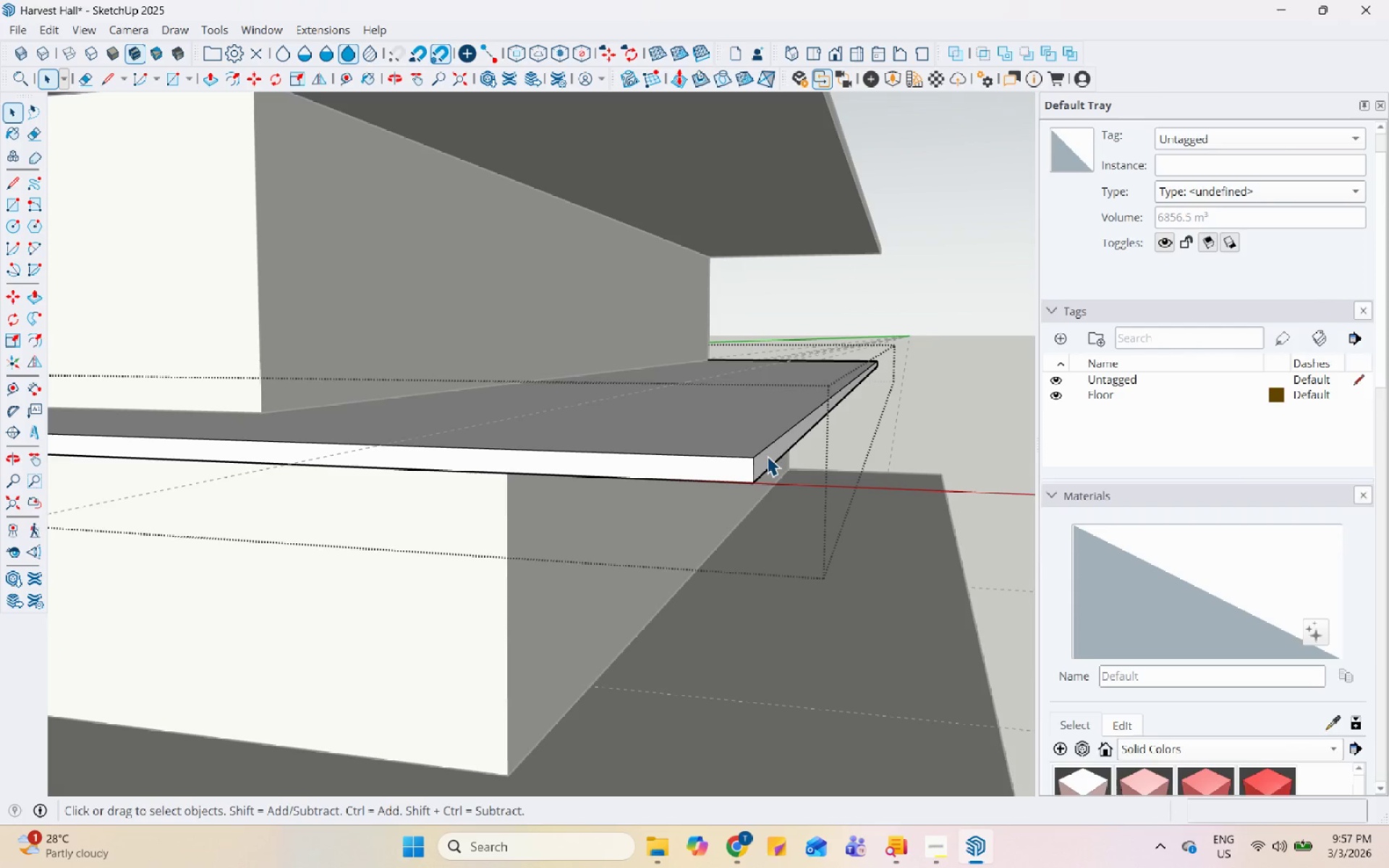 
scroll: coordinate [744, 472], scroll_direction: up, amount: 7.0
 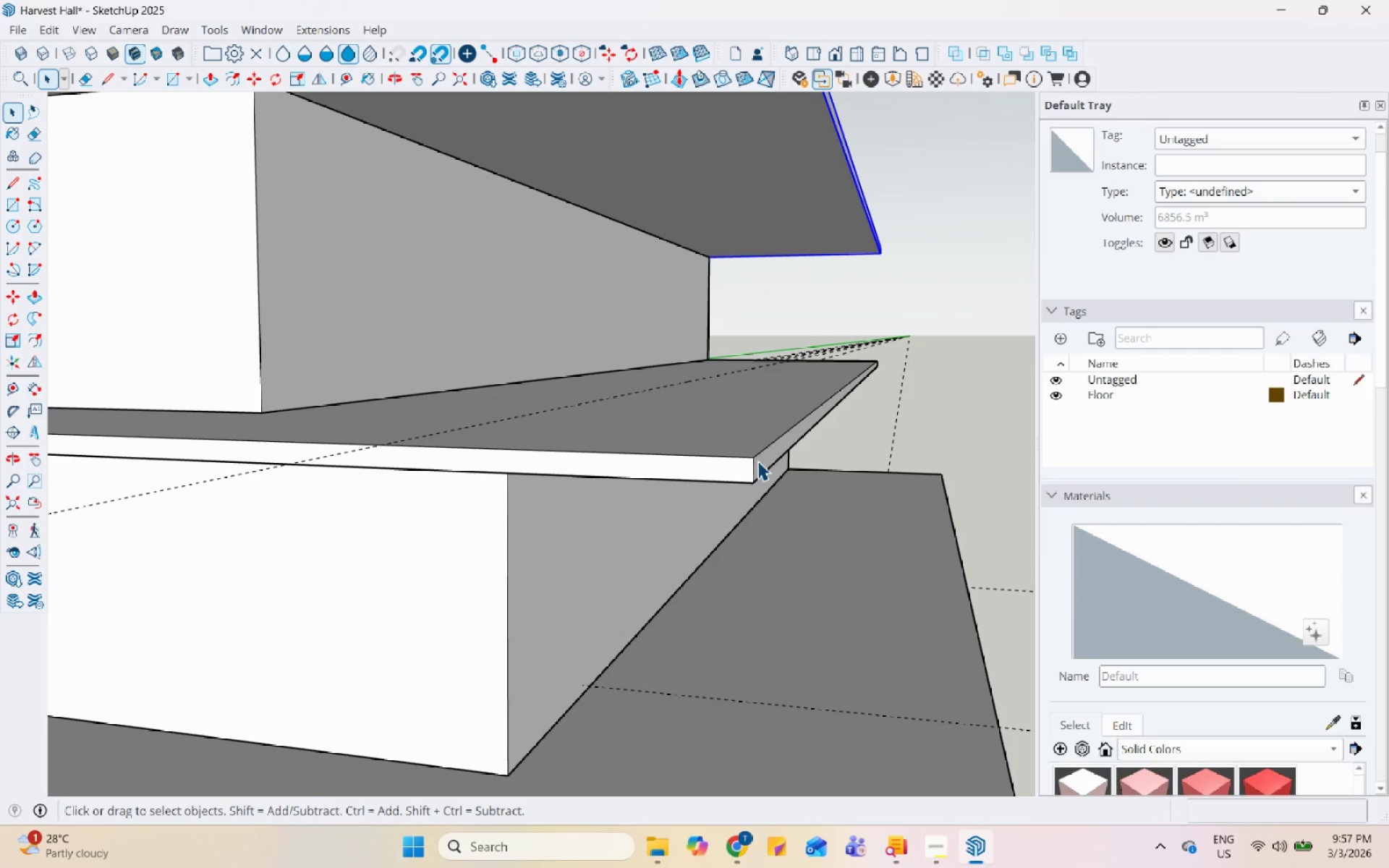 
triple_click([768, 454])
 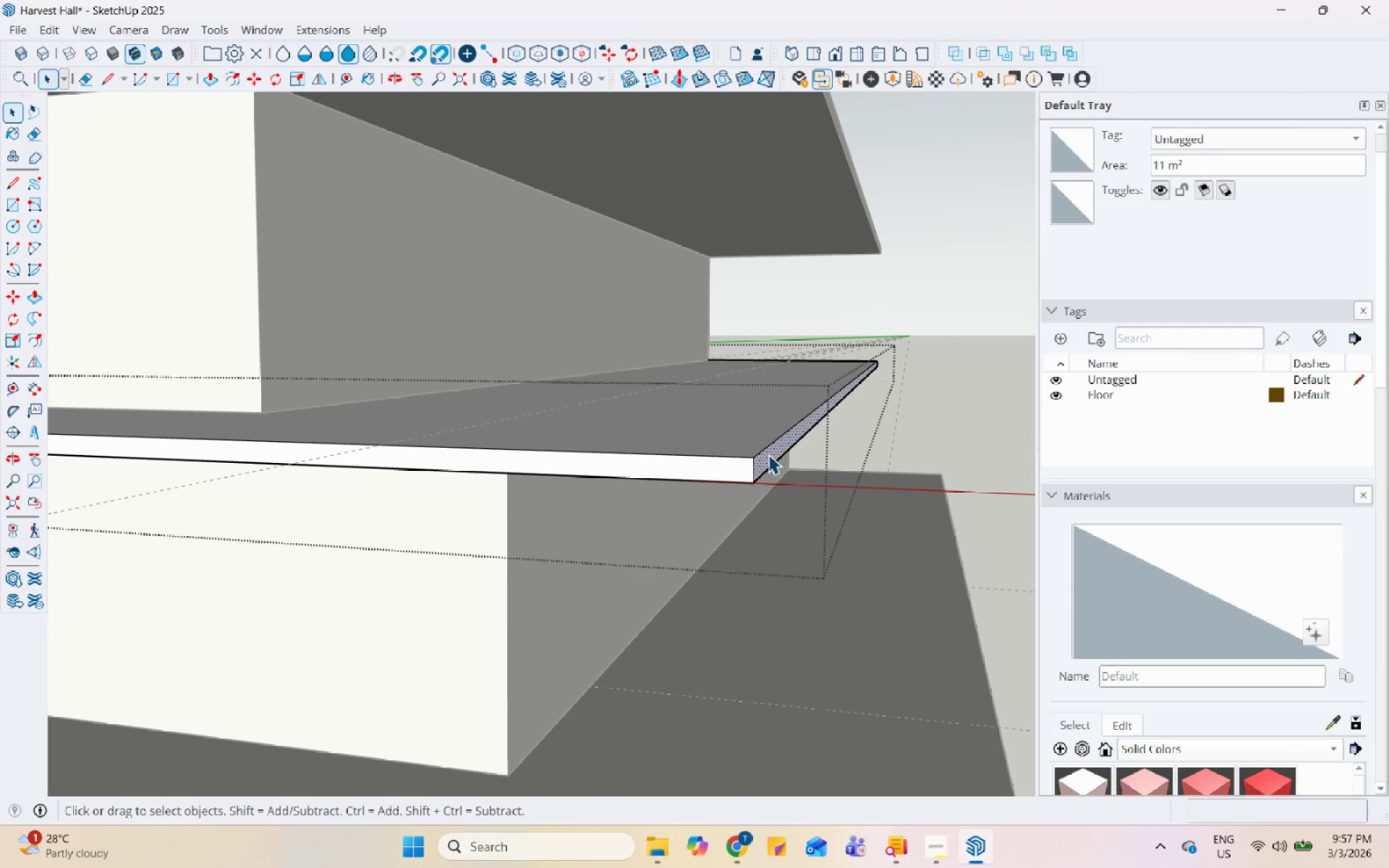 
key(P)
 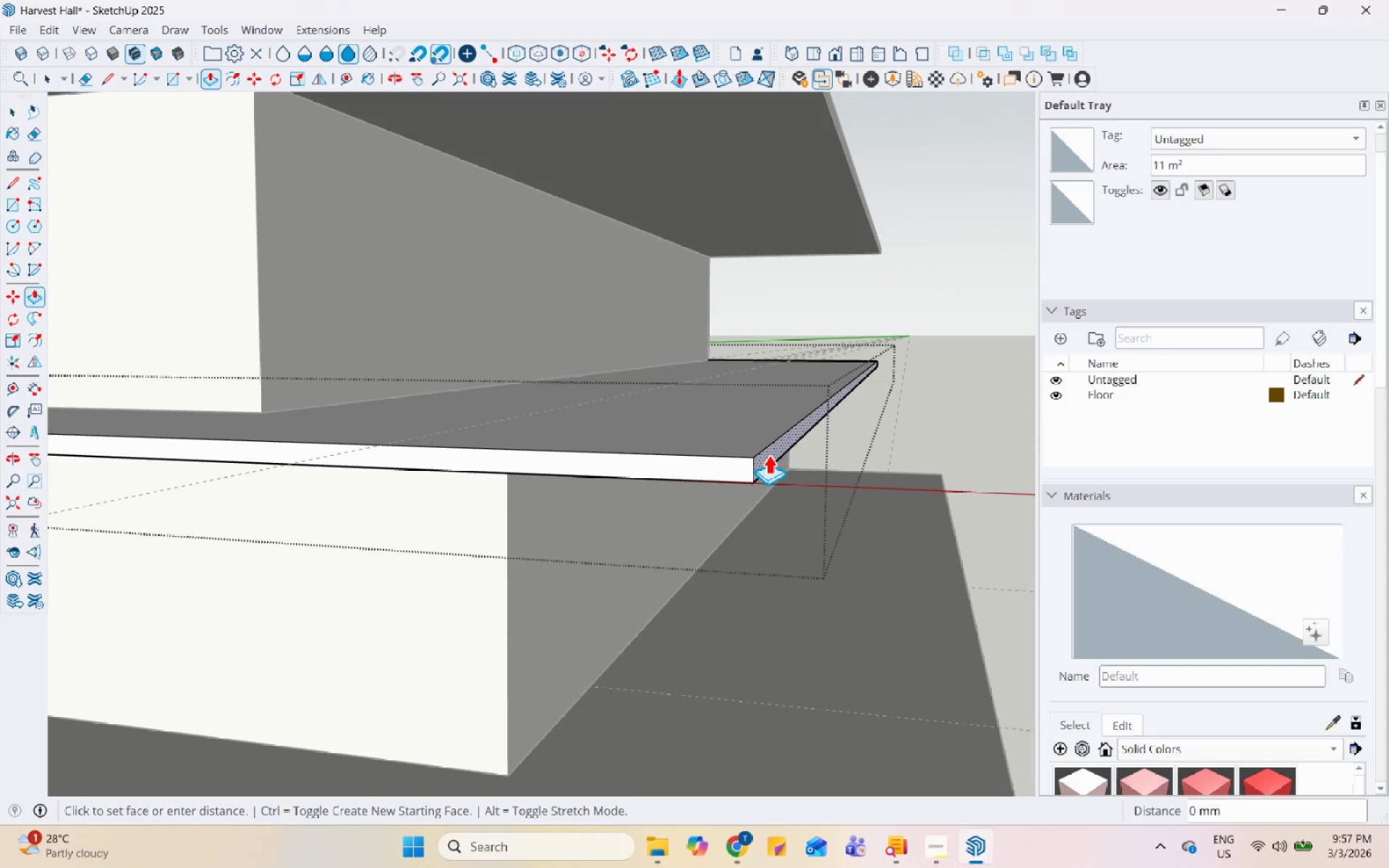 
left_click([768, 454])
 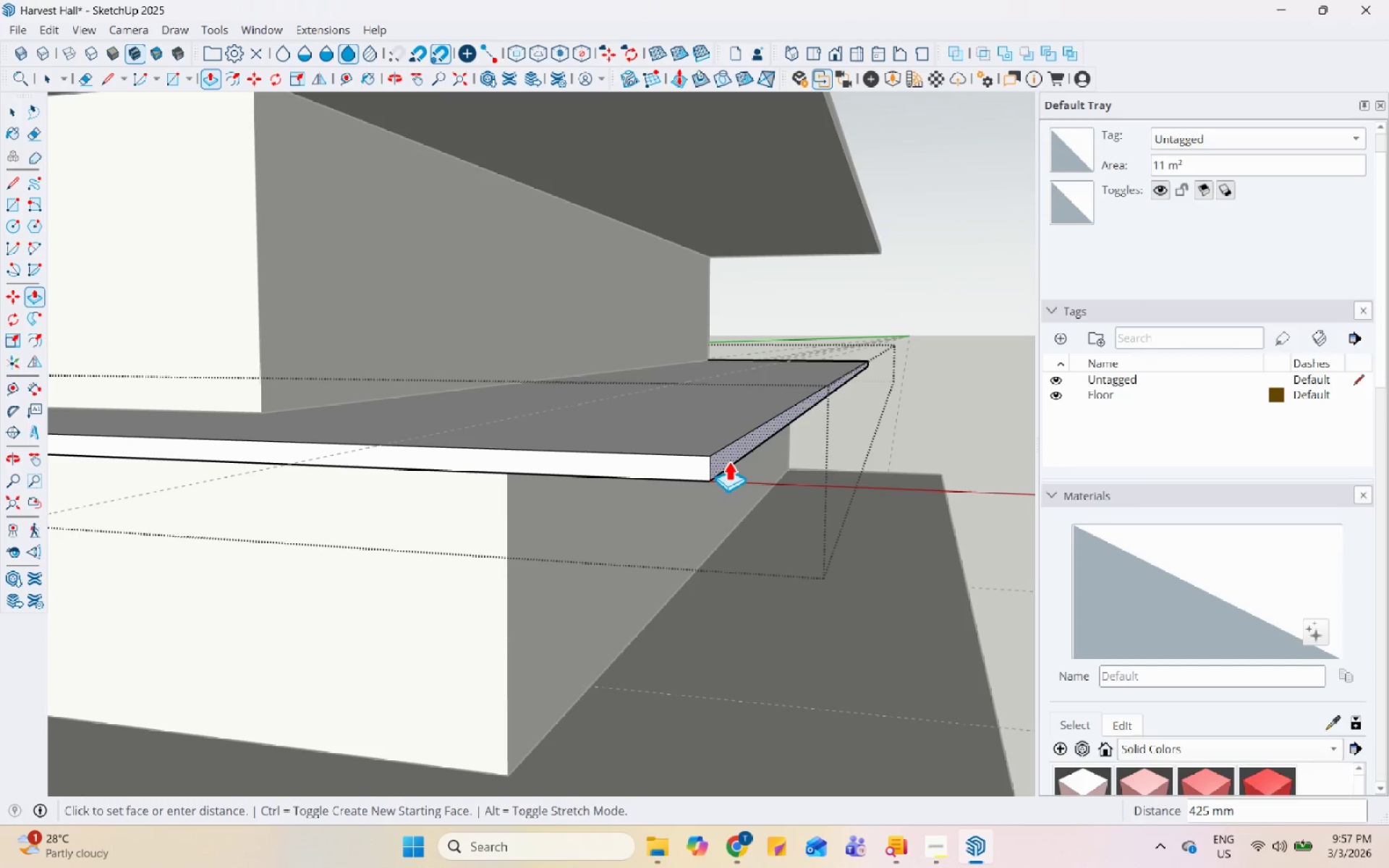 
key(Numpad2)
 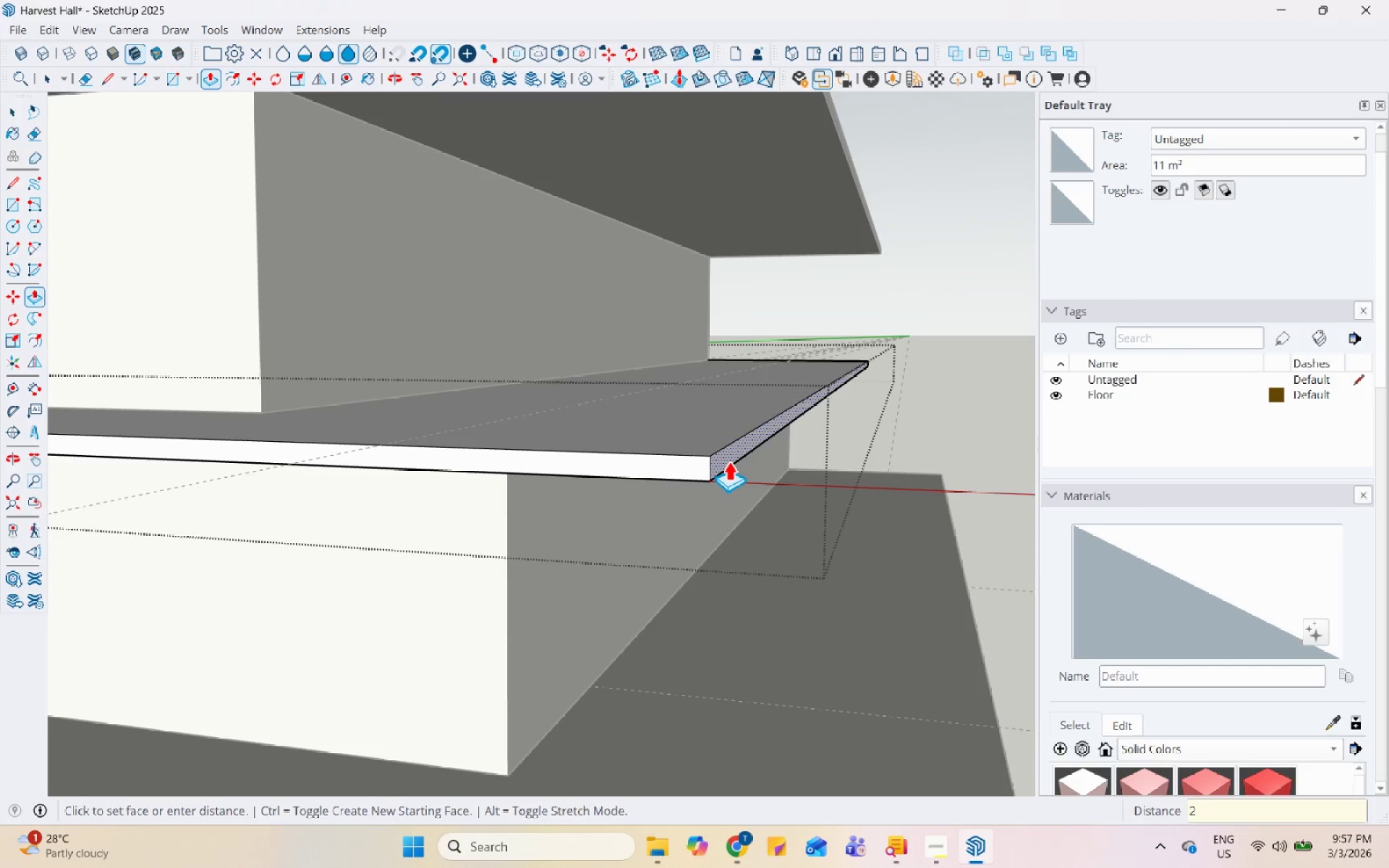 
key(Numpad0)
 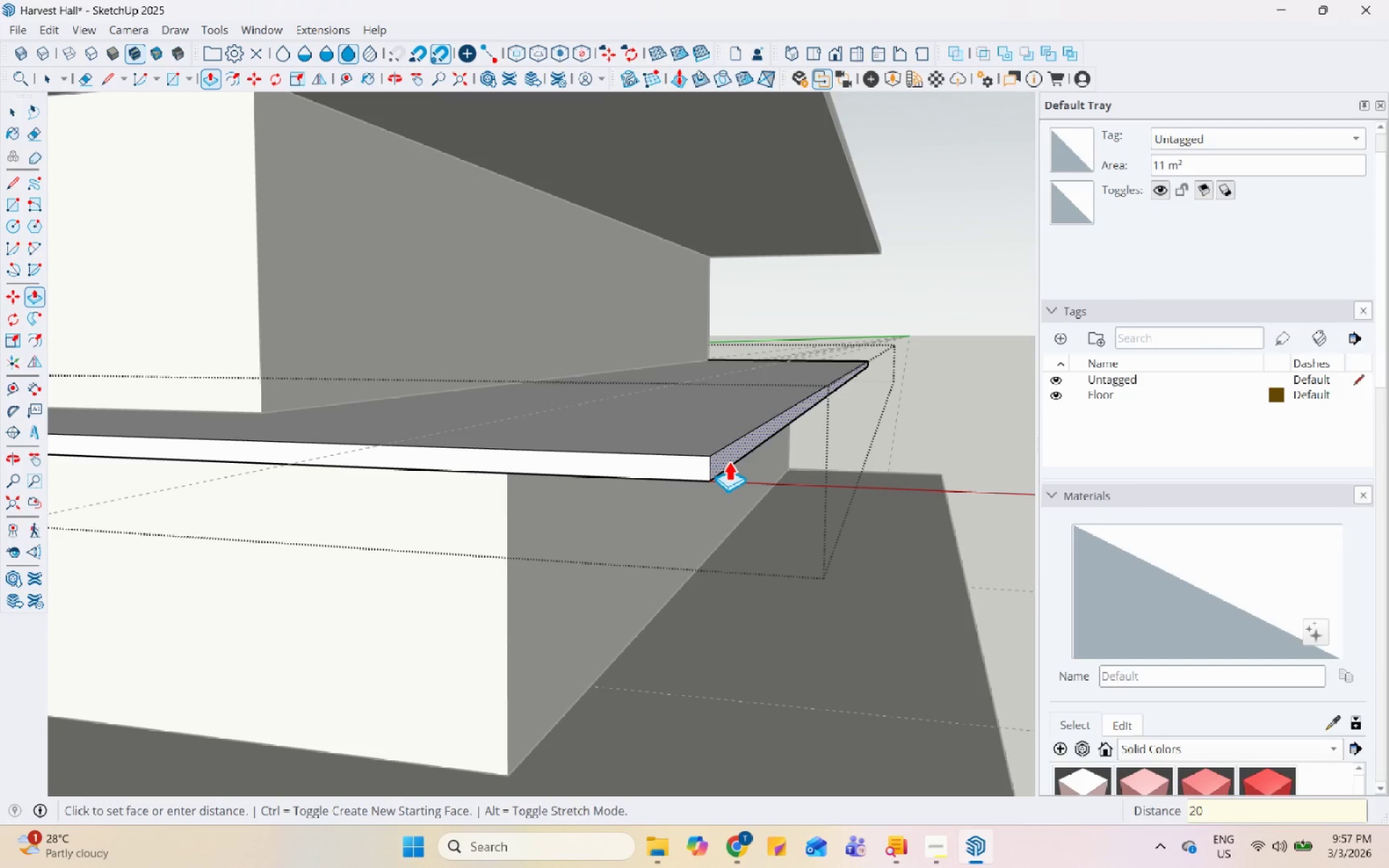 
key(Numpad0)
 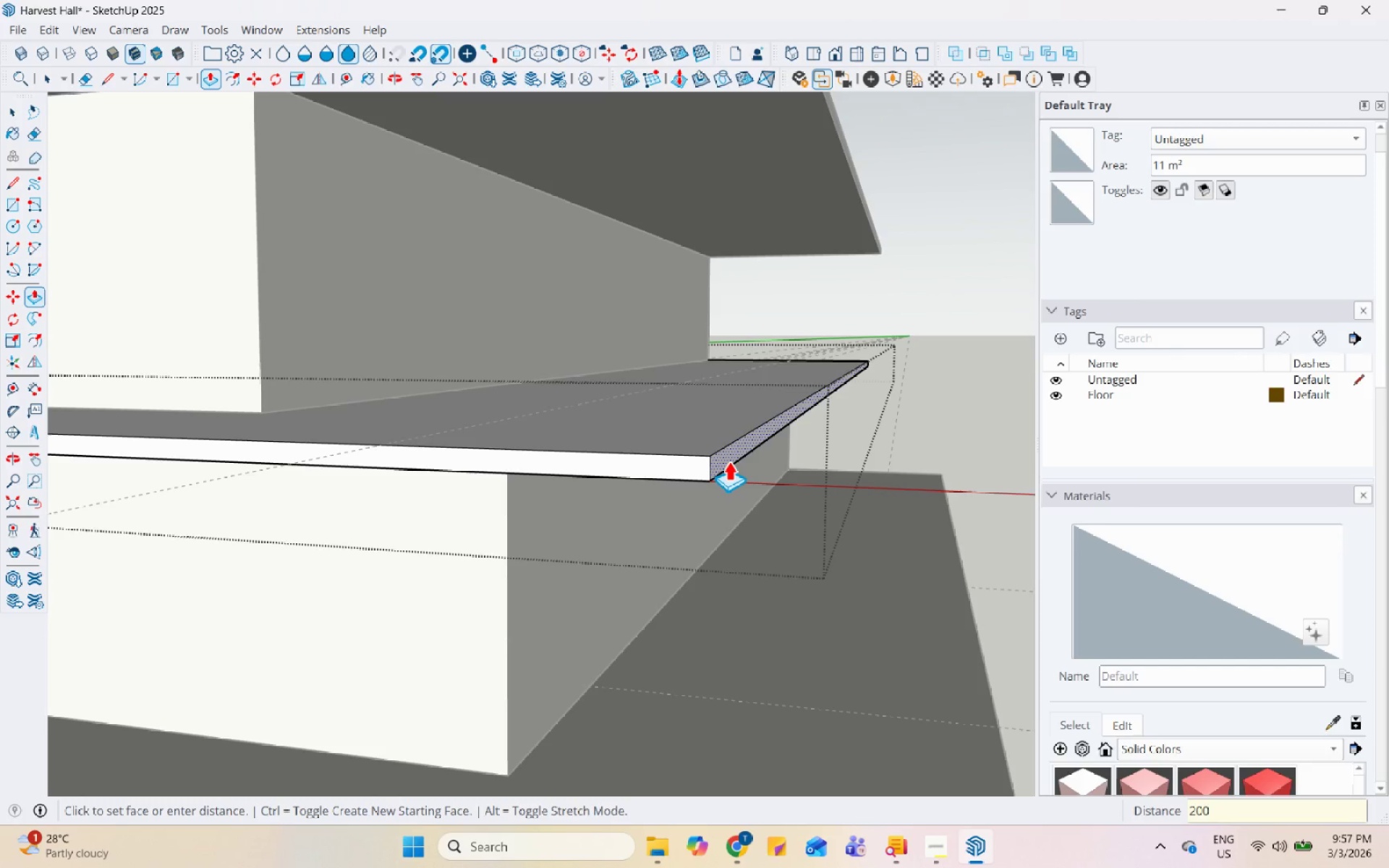 
key(Numpad0)
 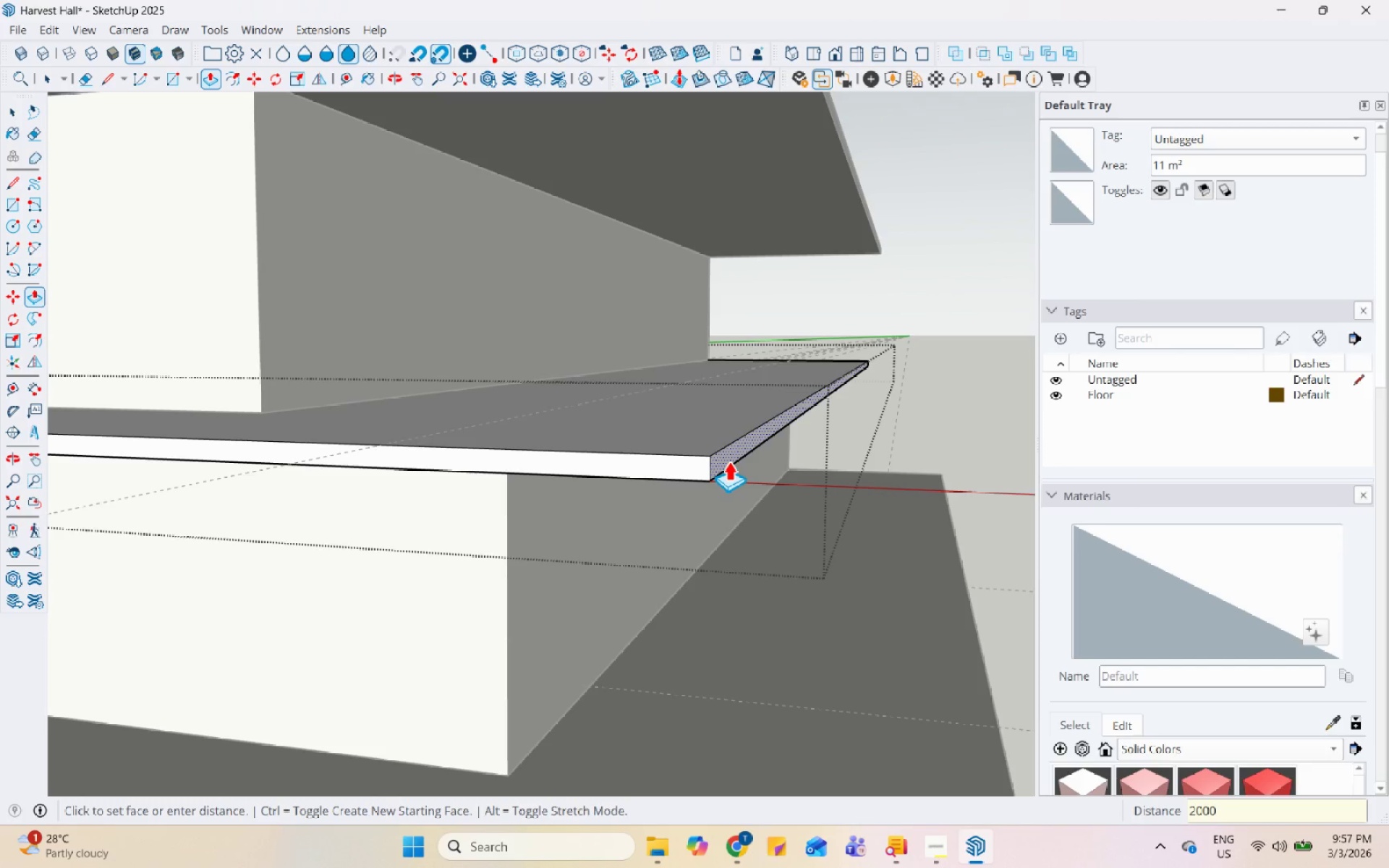 
key(Enter)
 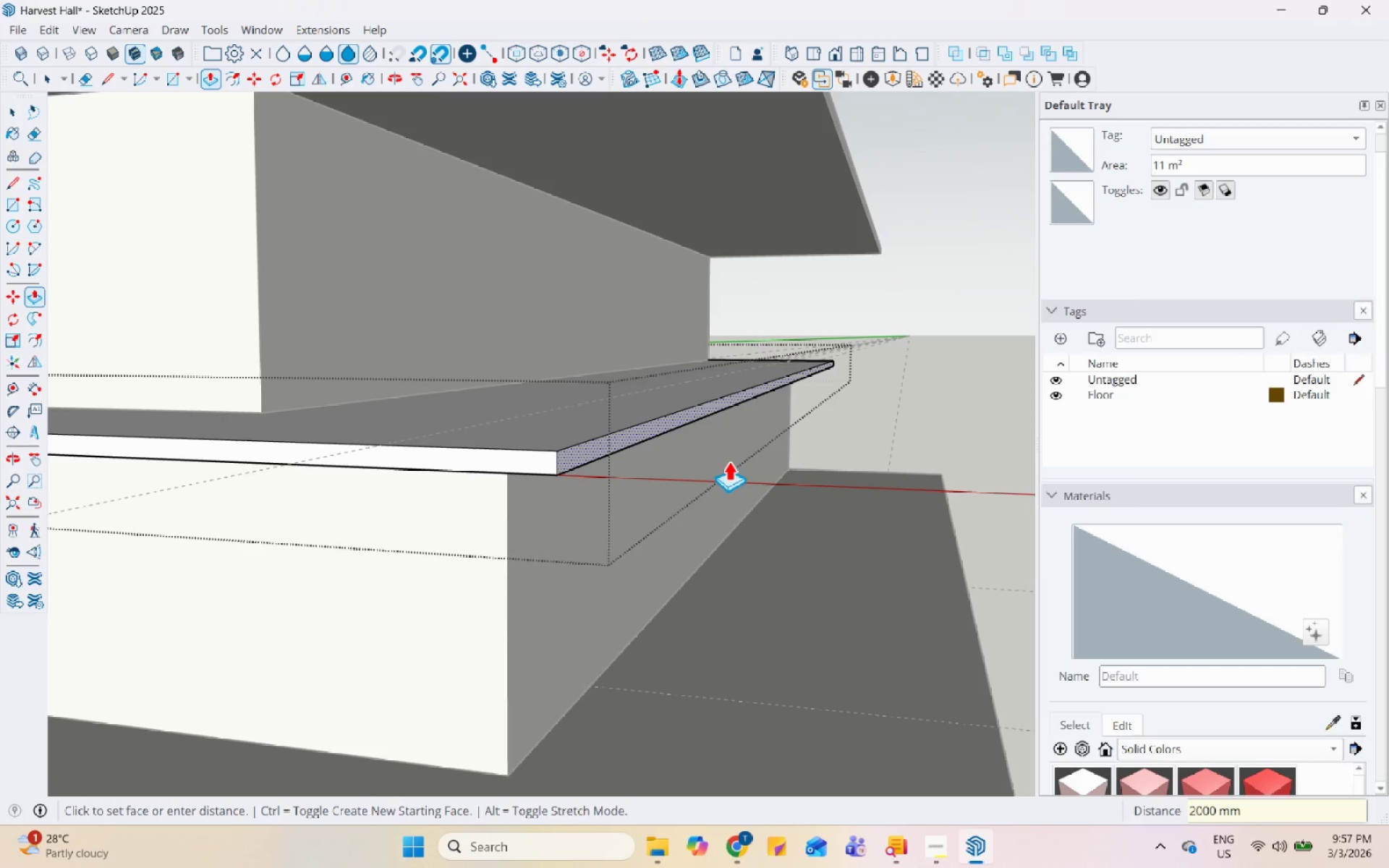 
key(Space)
 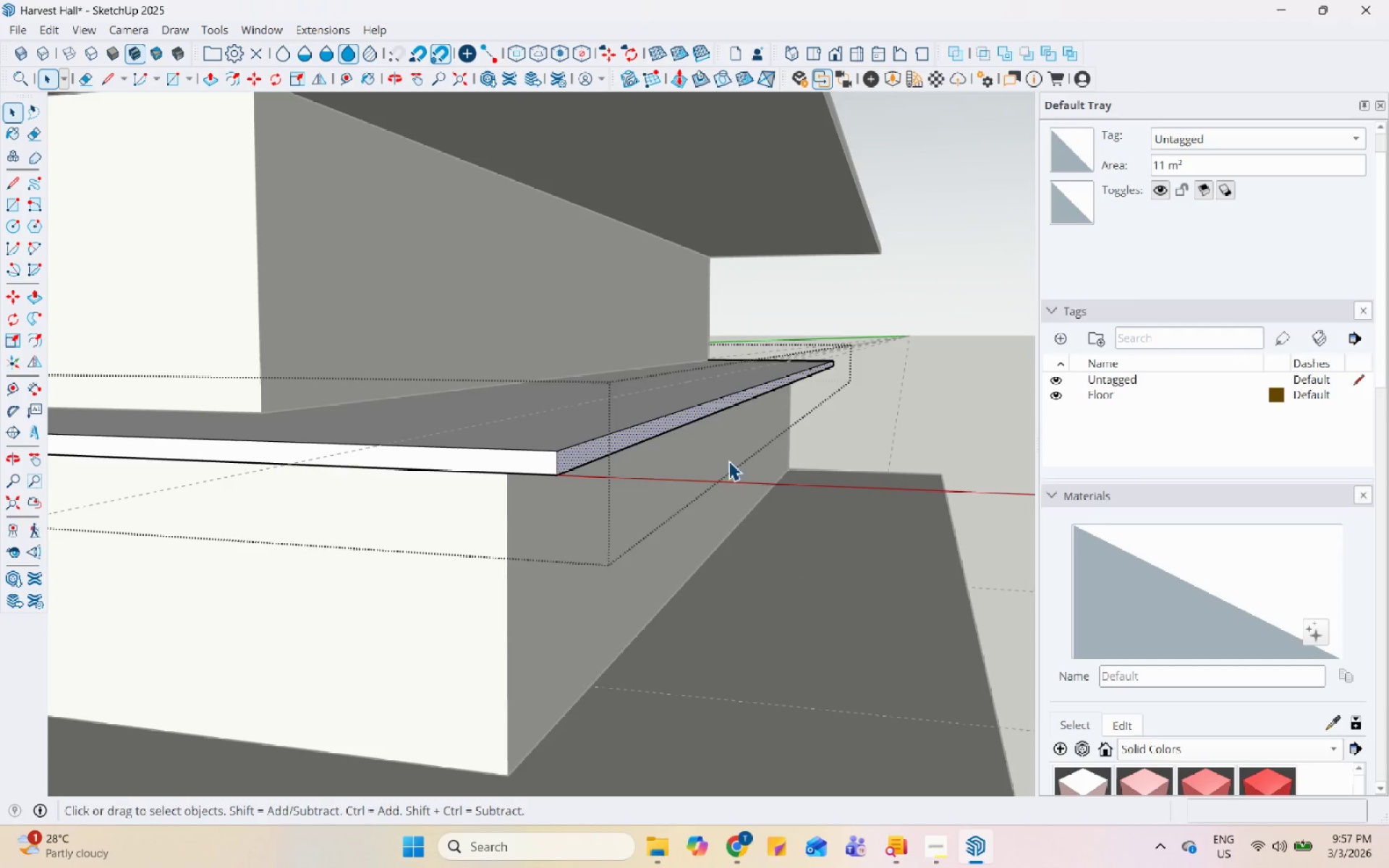 
scroll: coordinate [715, 454], scroll_direction: down, amount: 9.0
 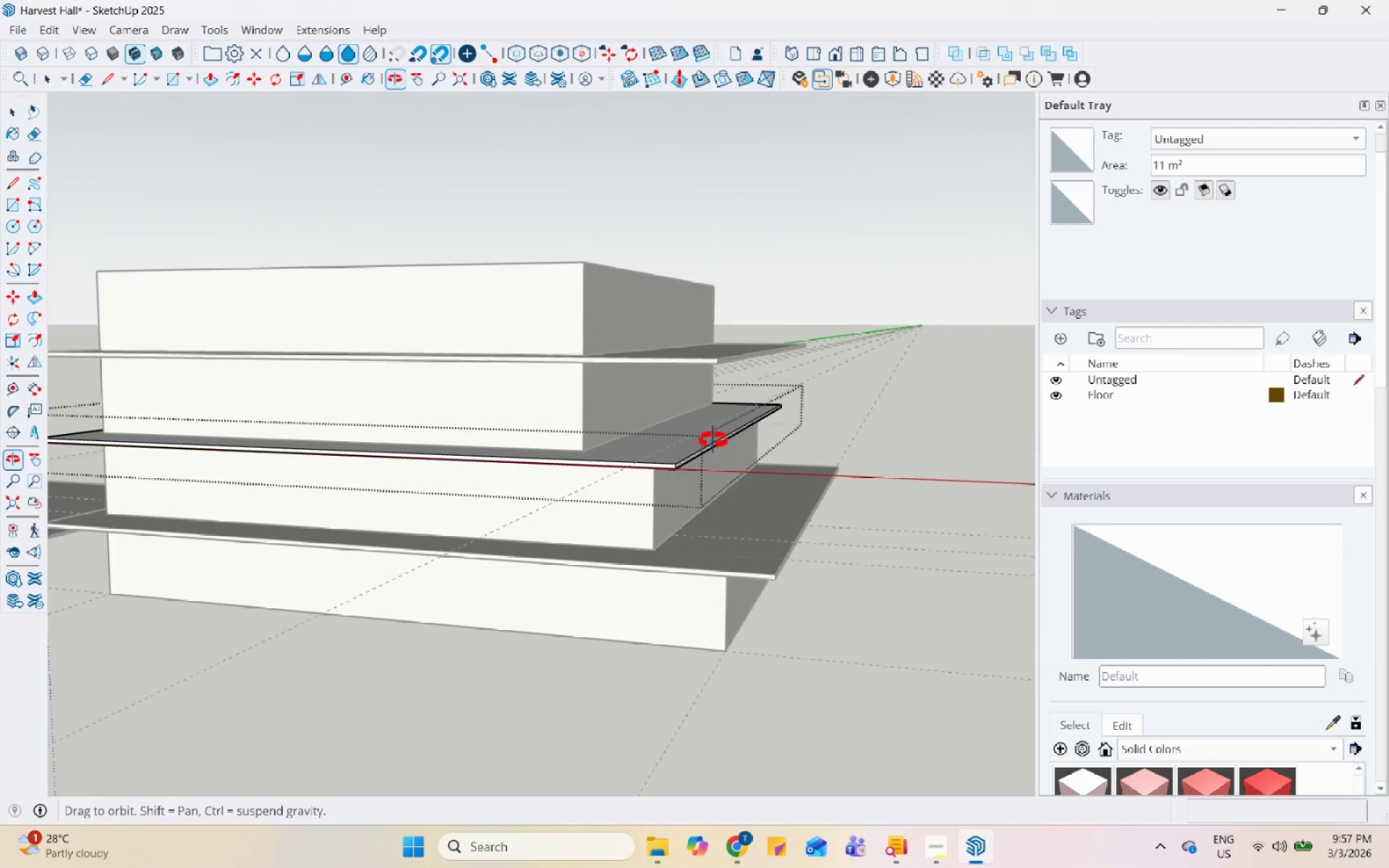 
key(Escape)
 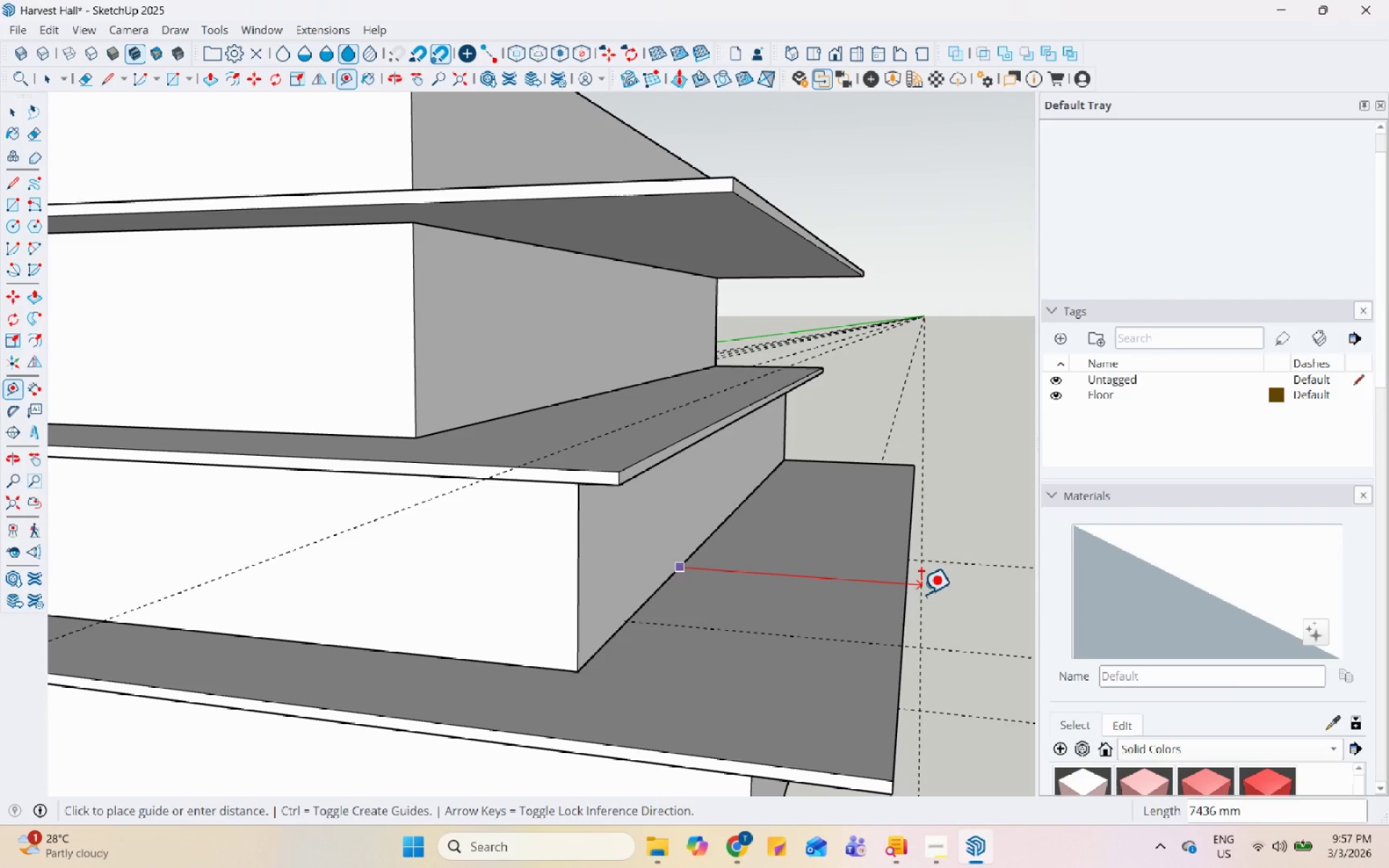 
scroll: coordinate [707, 469], scroll_direction: up, amount: 6.0
 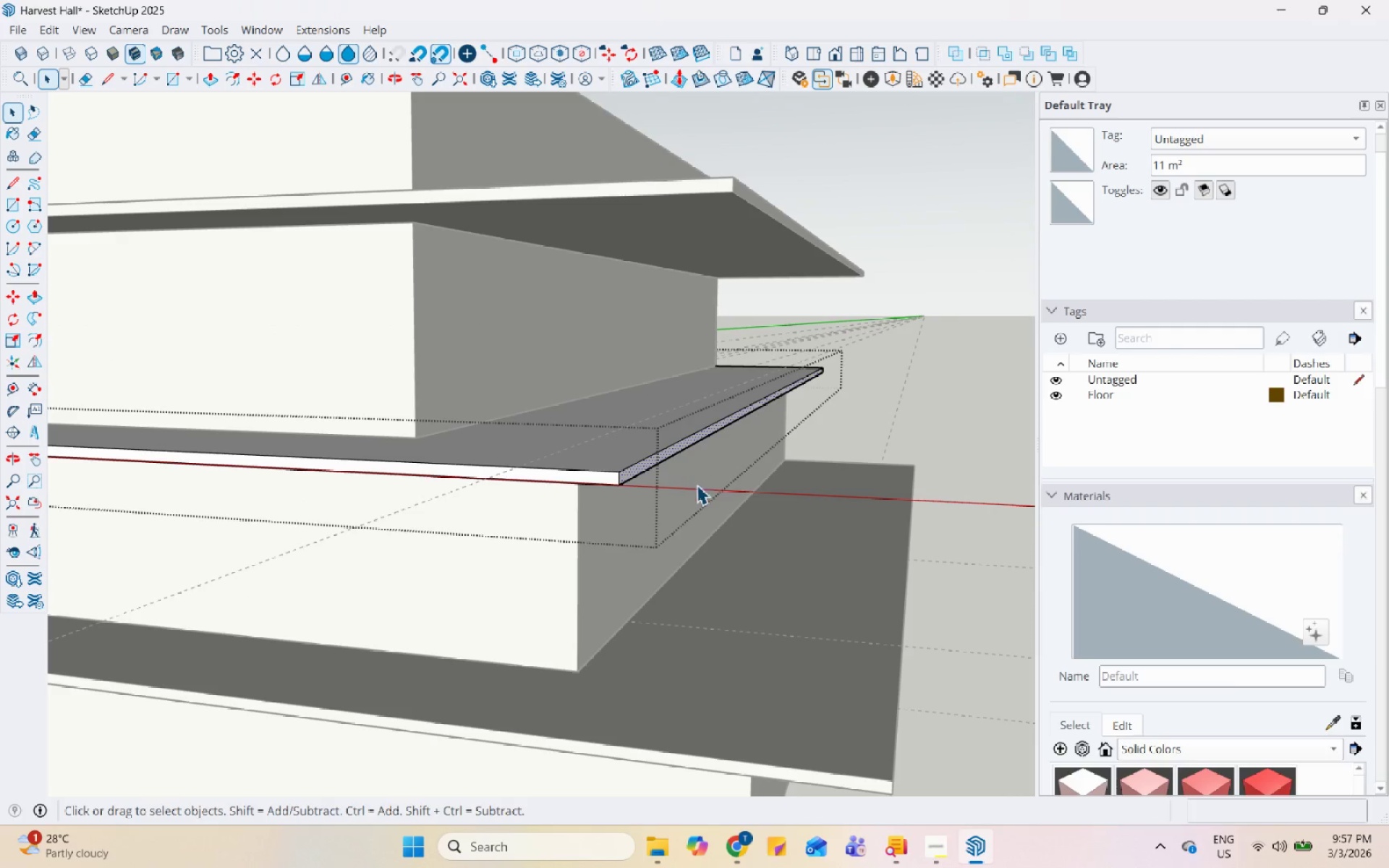 
key(Escape)
 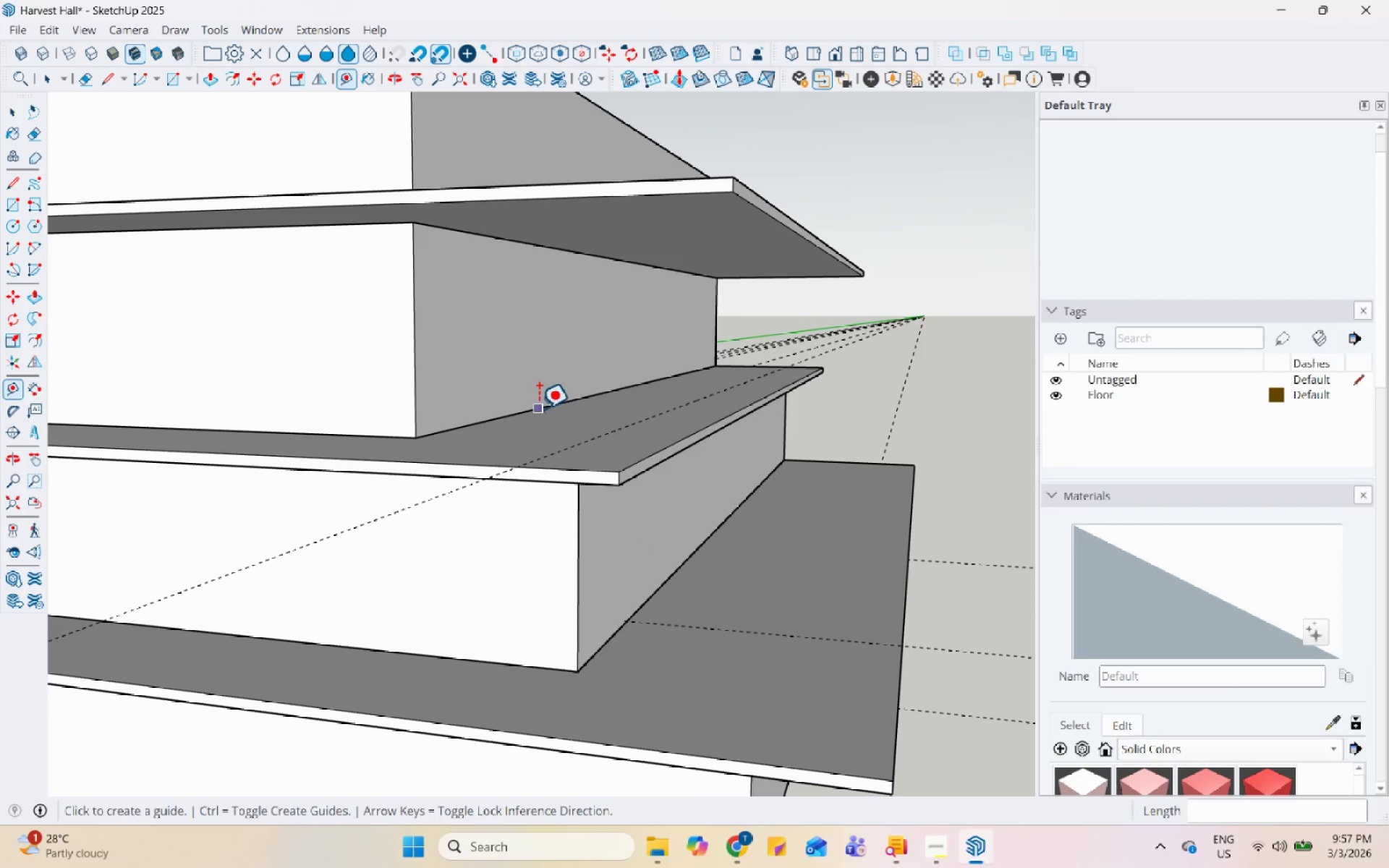 
left_click([538, 408])
 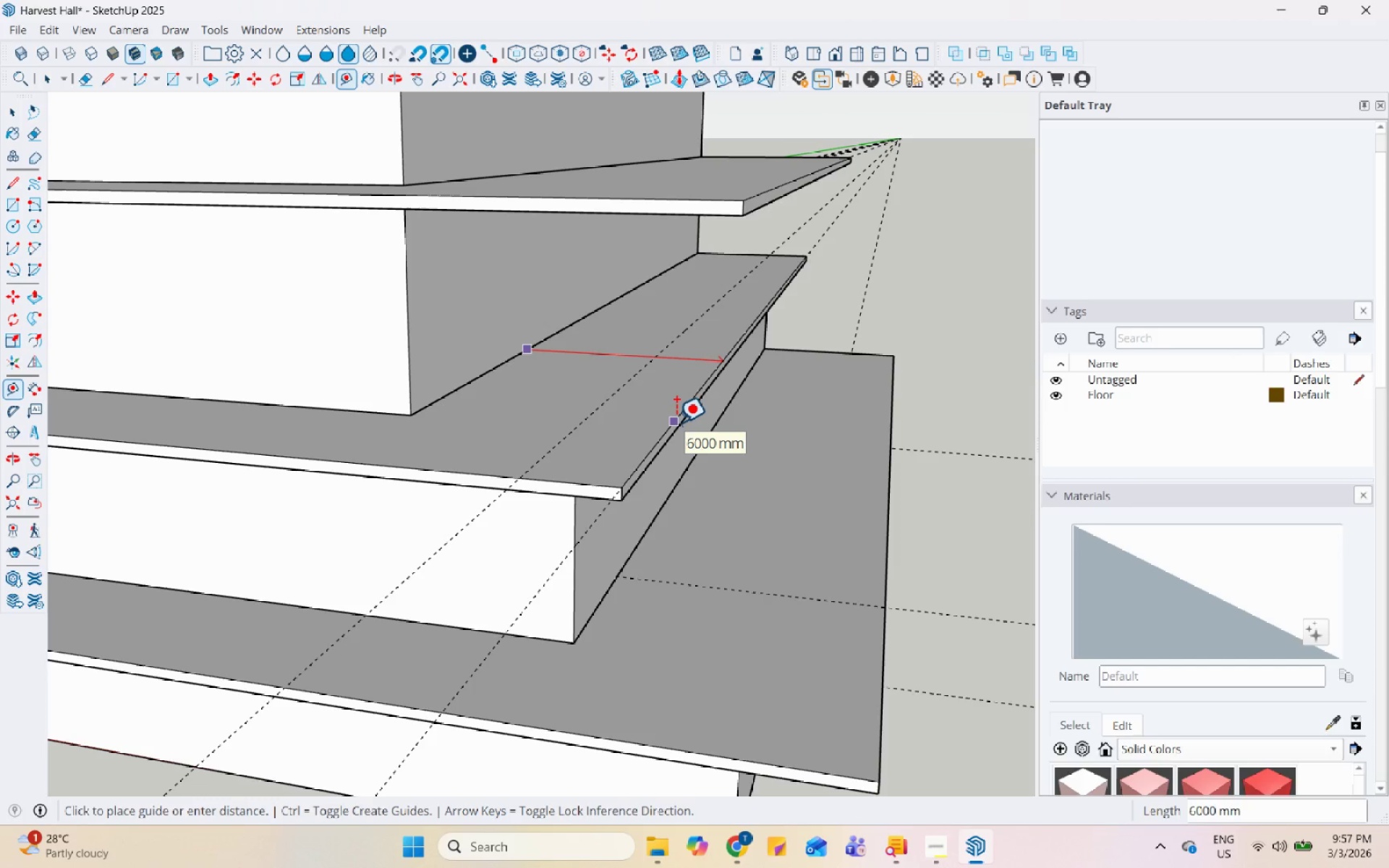 
key(Space)
 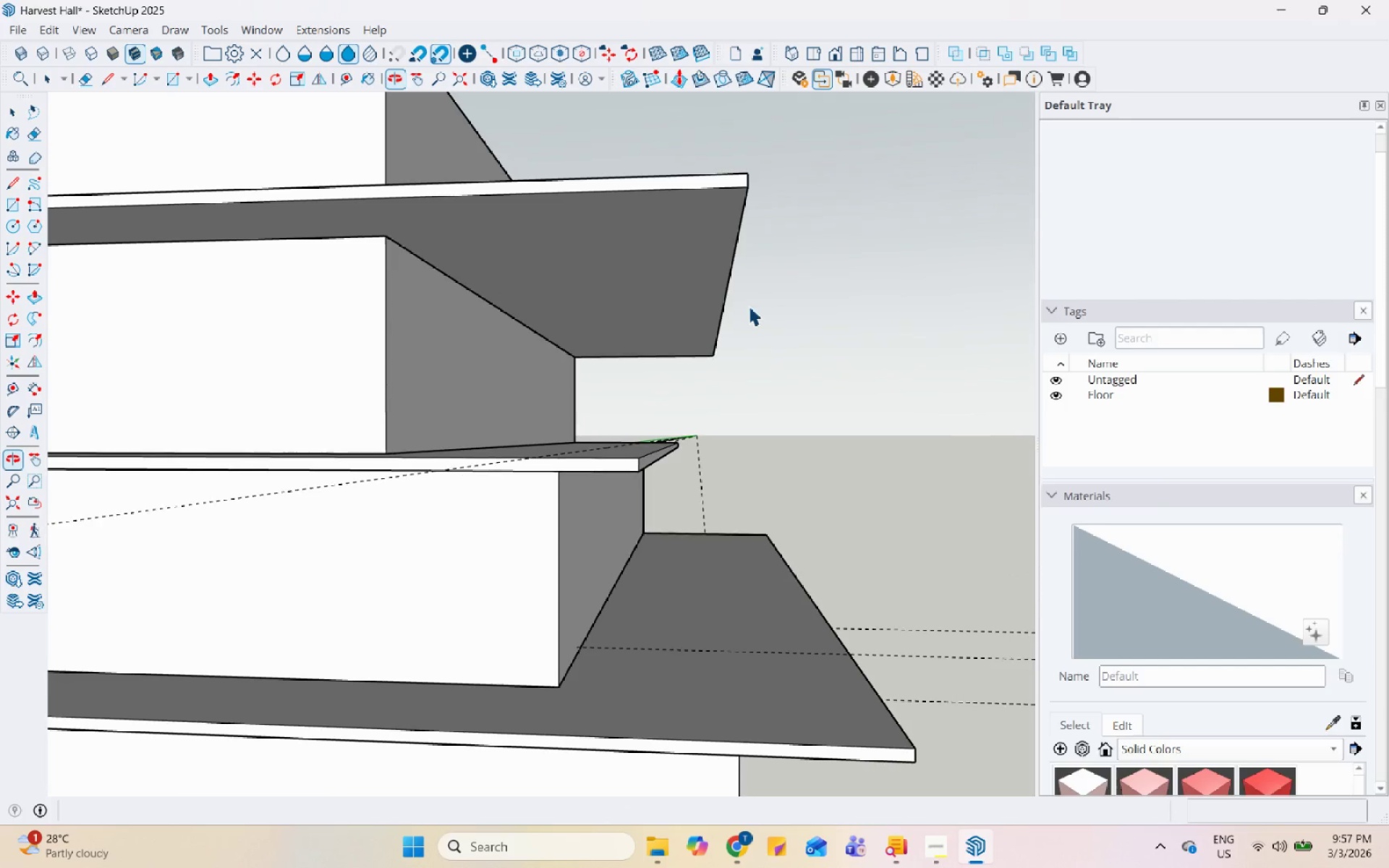 
scroll: coordinate [645, 561], scroll_direction: down, amount: 9.0
 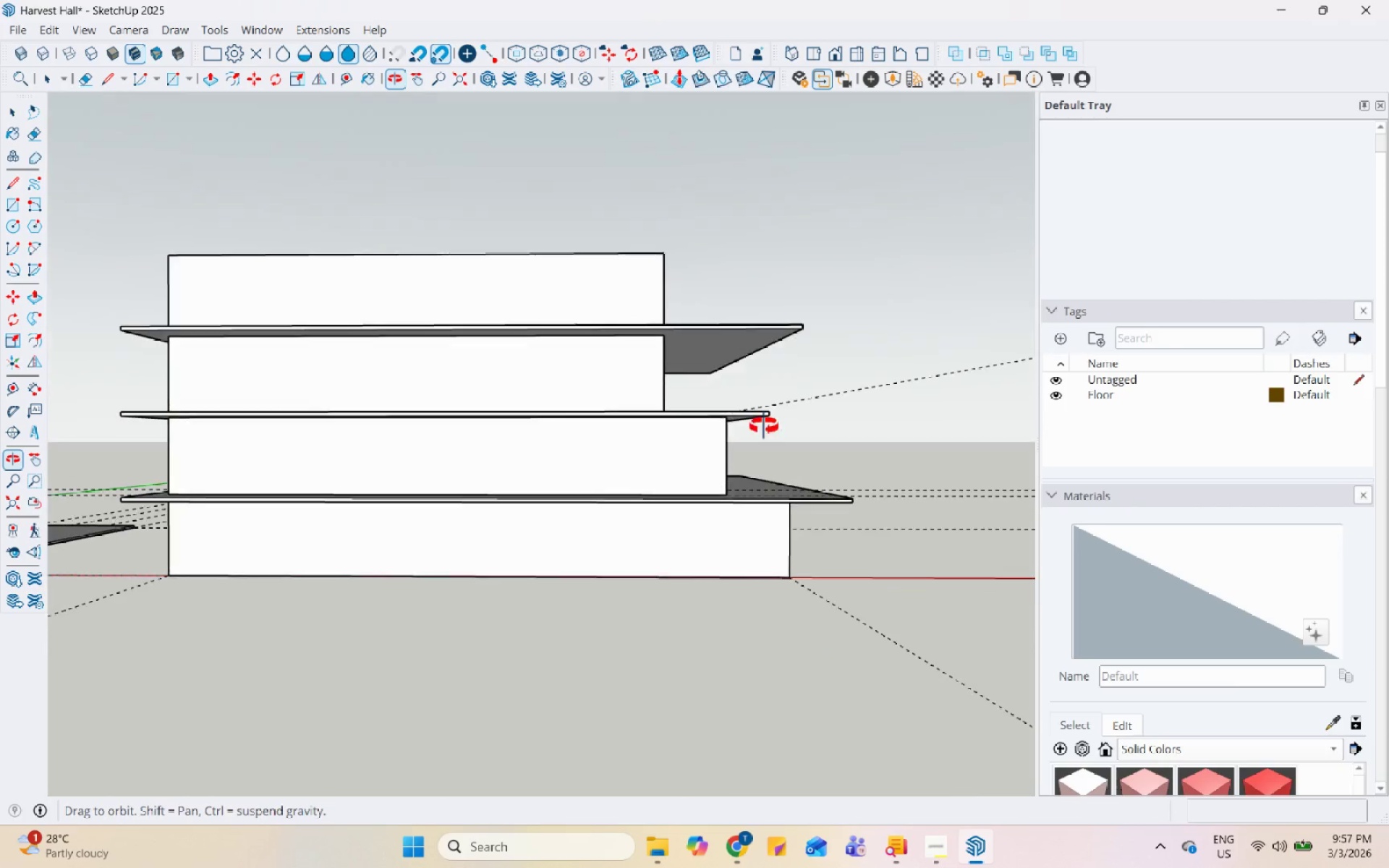 
scroll: coordinate [763, 527], scroll_direction: up, amount: 5.0
 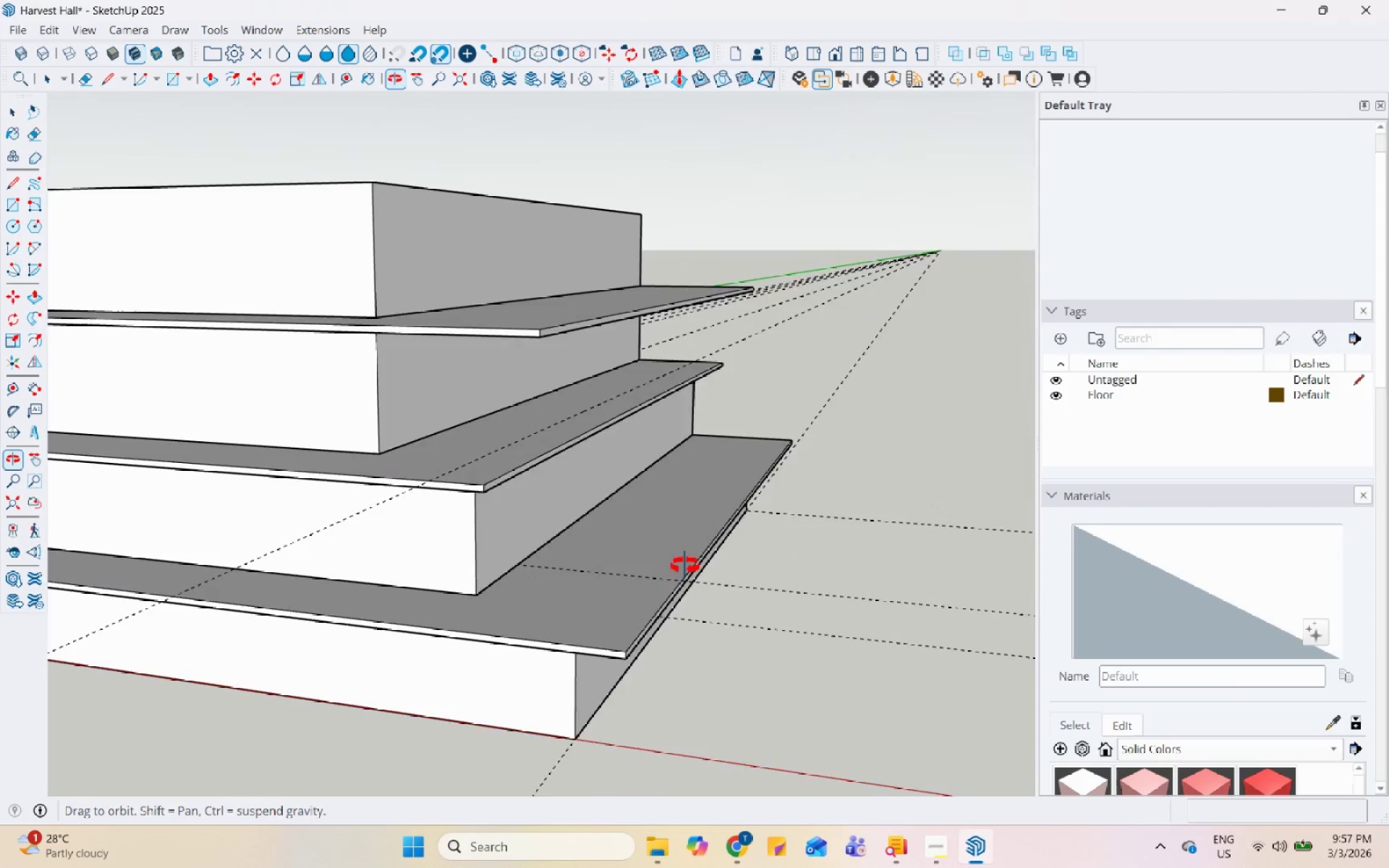 
scroll: coordinate [709, 558], scroll_direction: down, amount: 5.0
 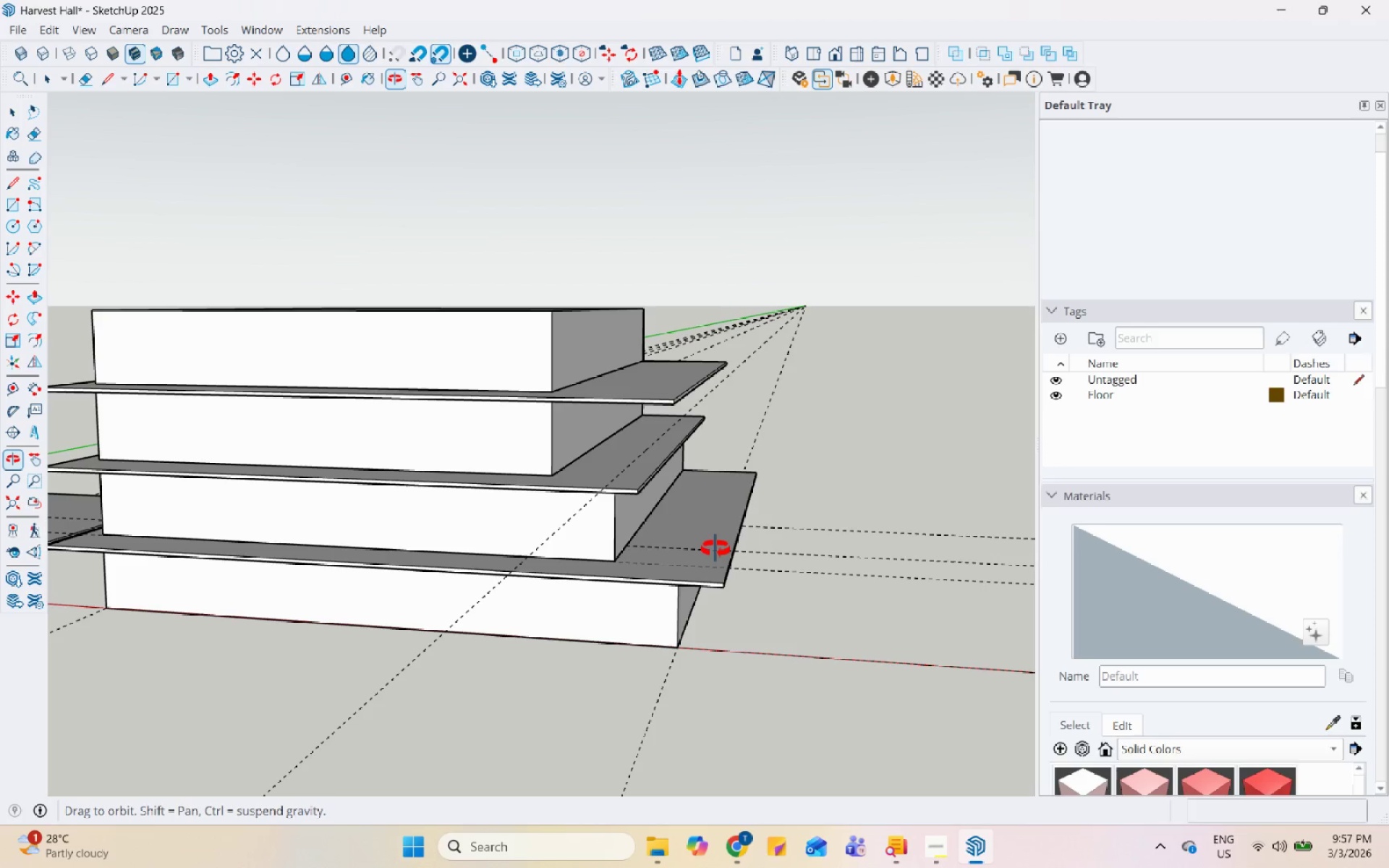 
scroll: coordinate [692, 582], scroll_direction: up, amount: 7.0
 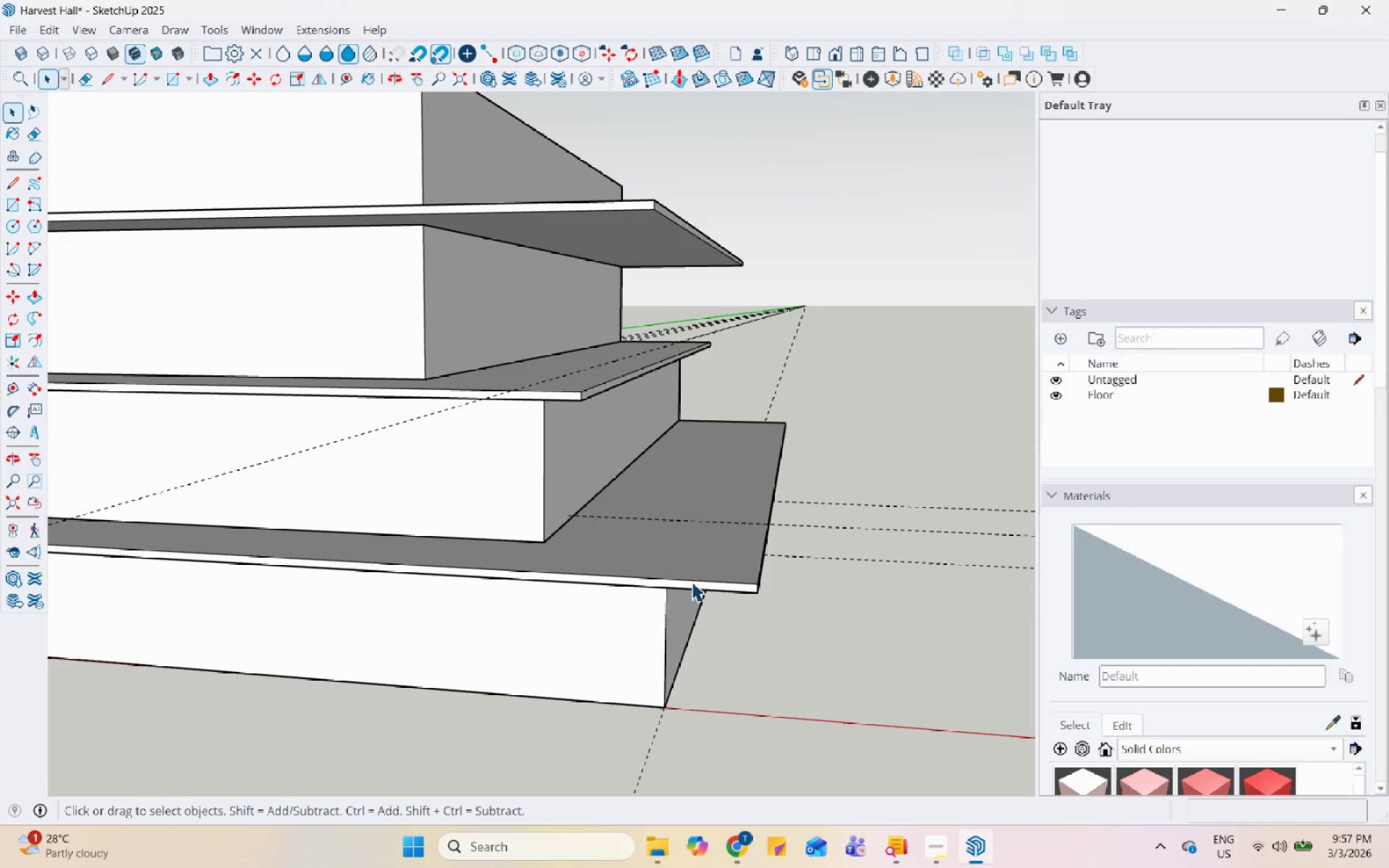 
scroll: coordinate [692, 582], scroll_direction: down, amount: 8.0
 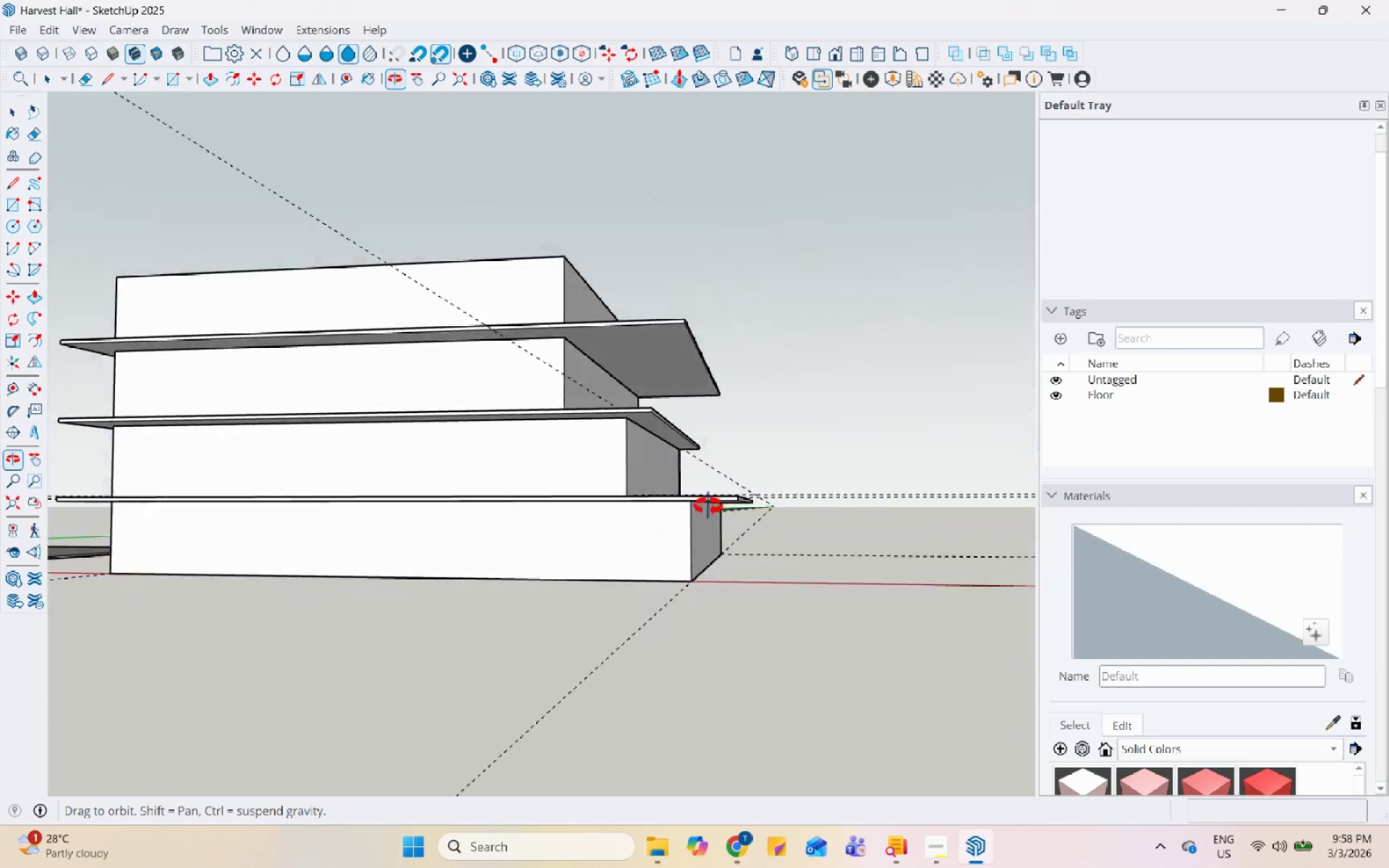 
scroll: coordinate [650, 349], scroll_direction: up, amount: 4.0
 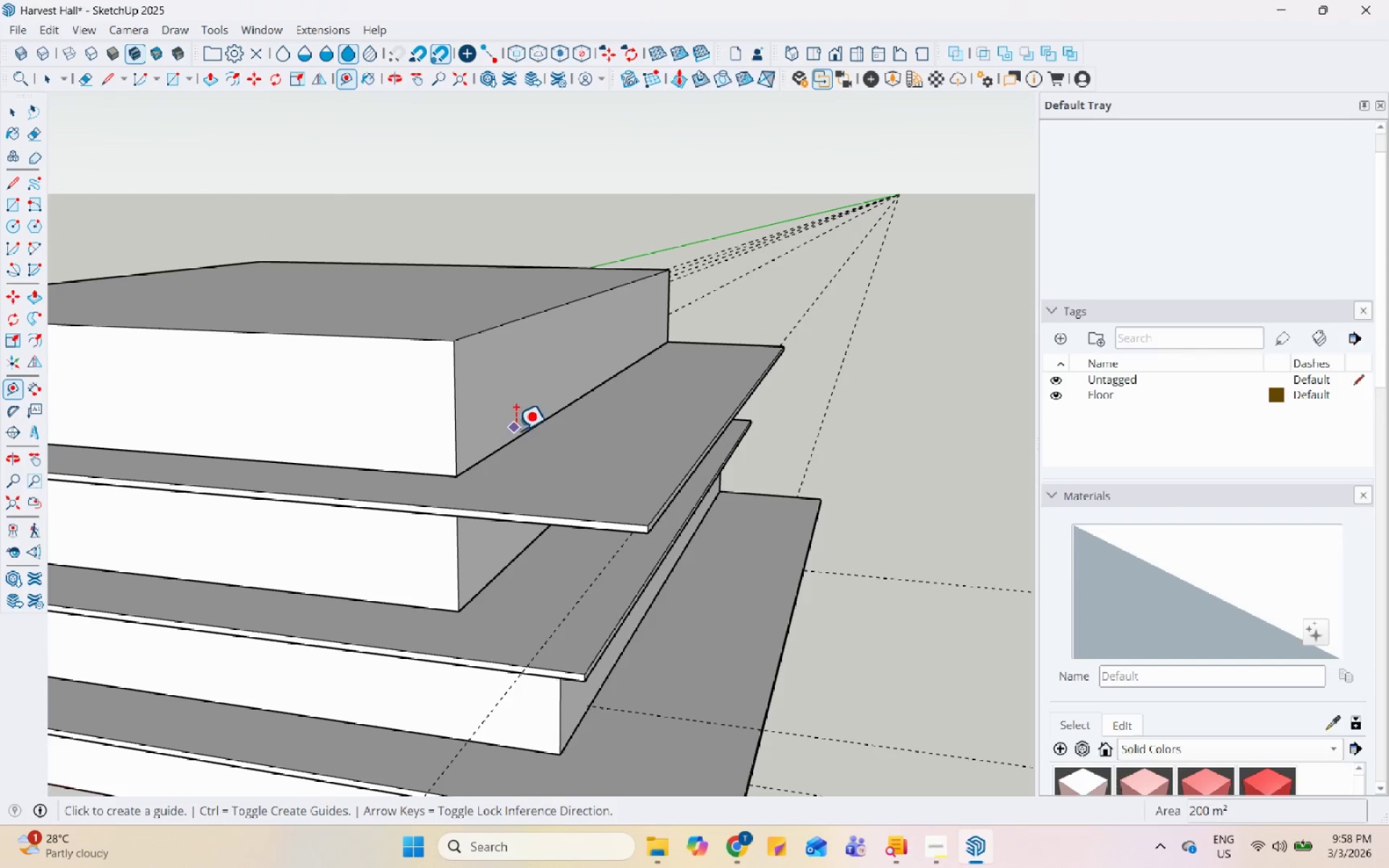 
key(Space)
 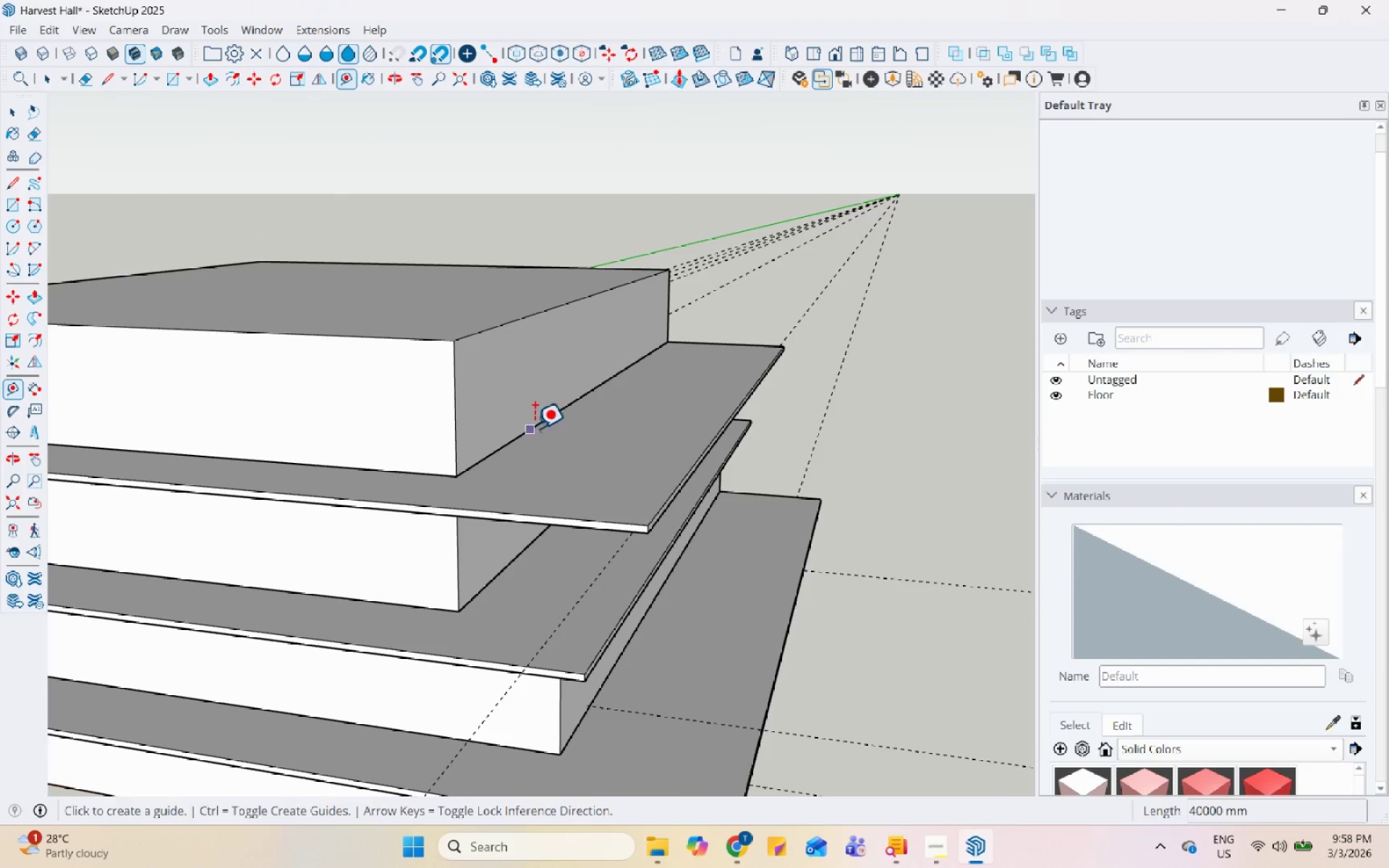 
double_click([527, 399])
 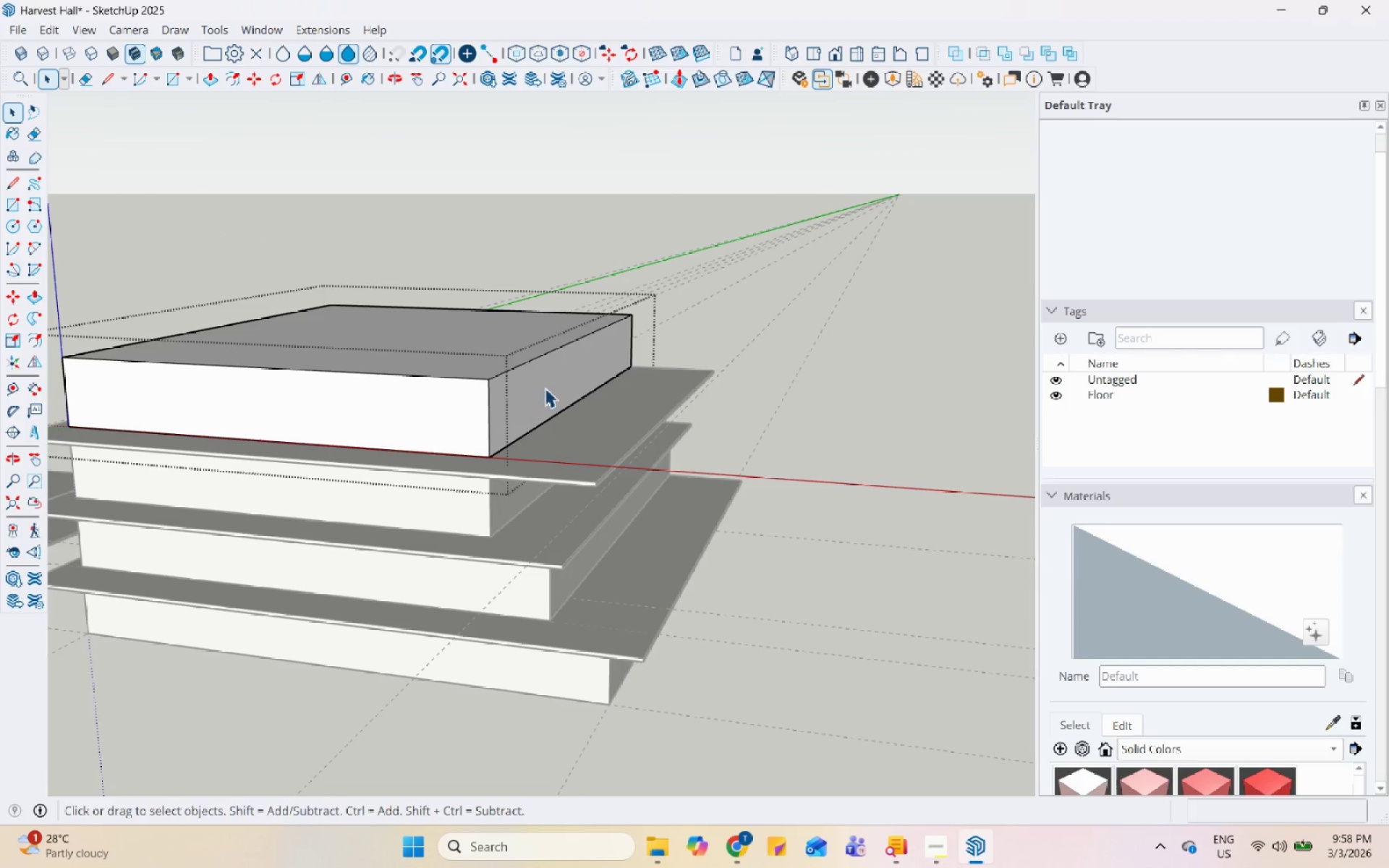 
scroll: coordinate [535, 432], scroll_direction: down, amount: 5.0
 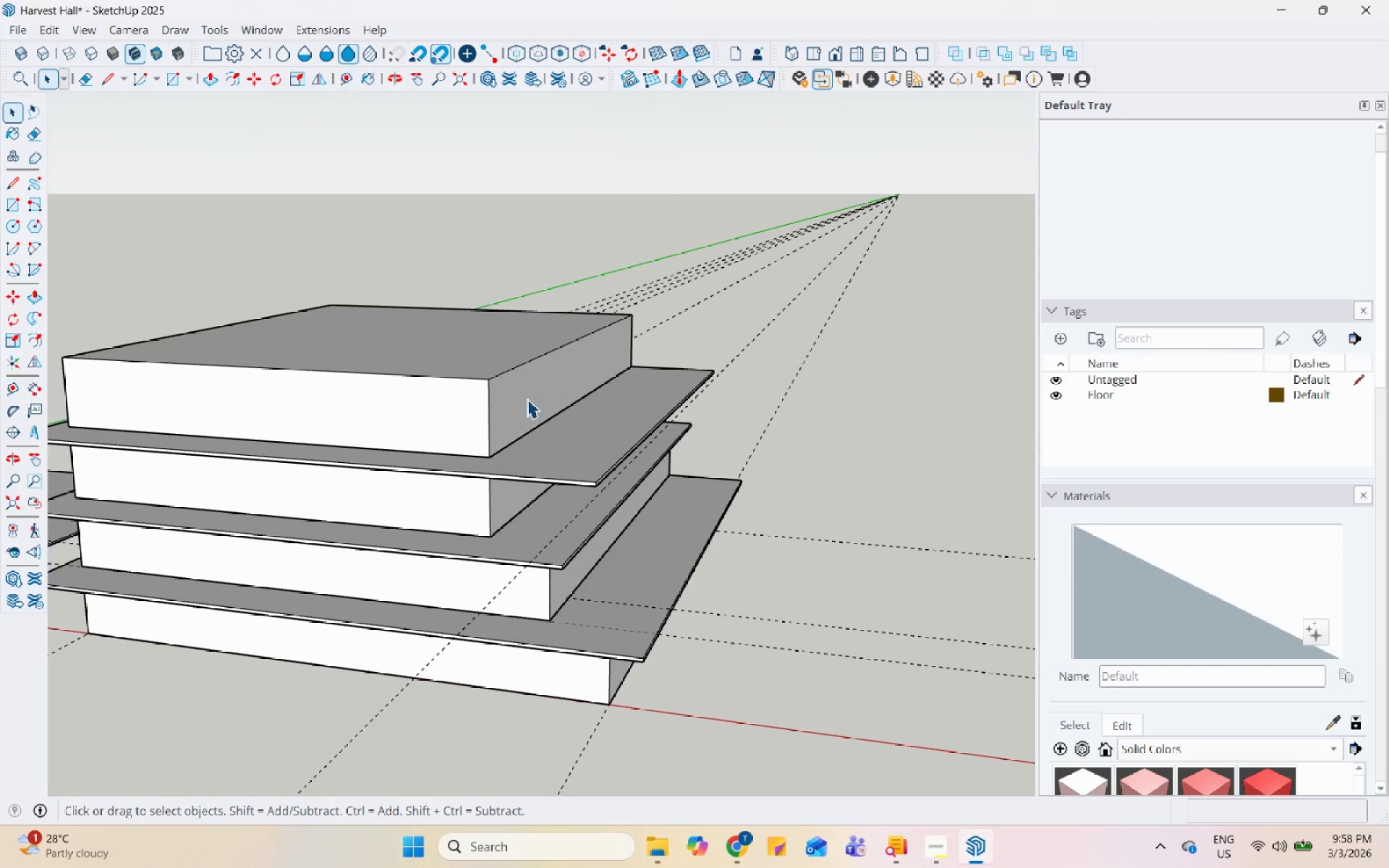 
triple_click([556, 383])
 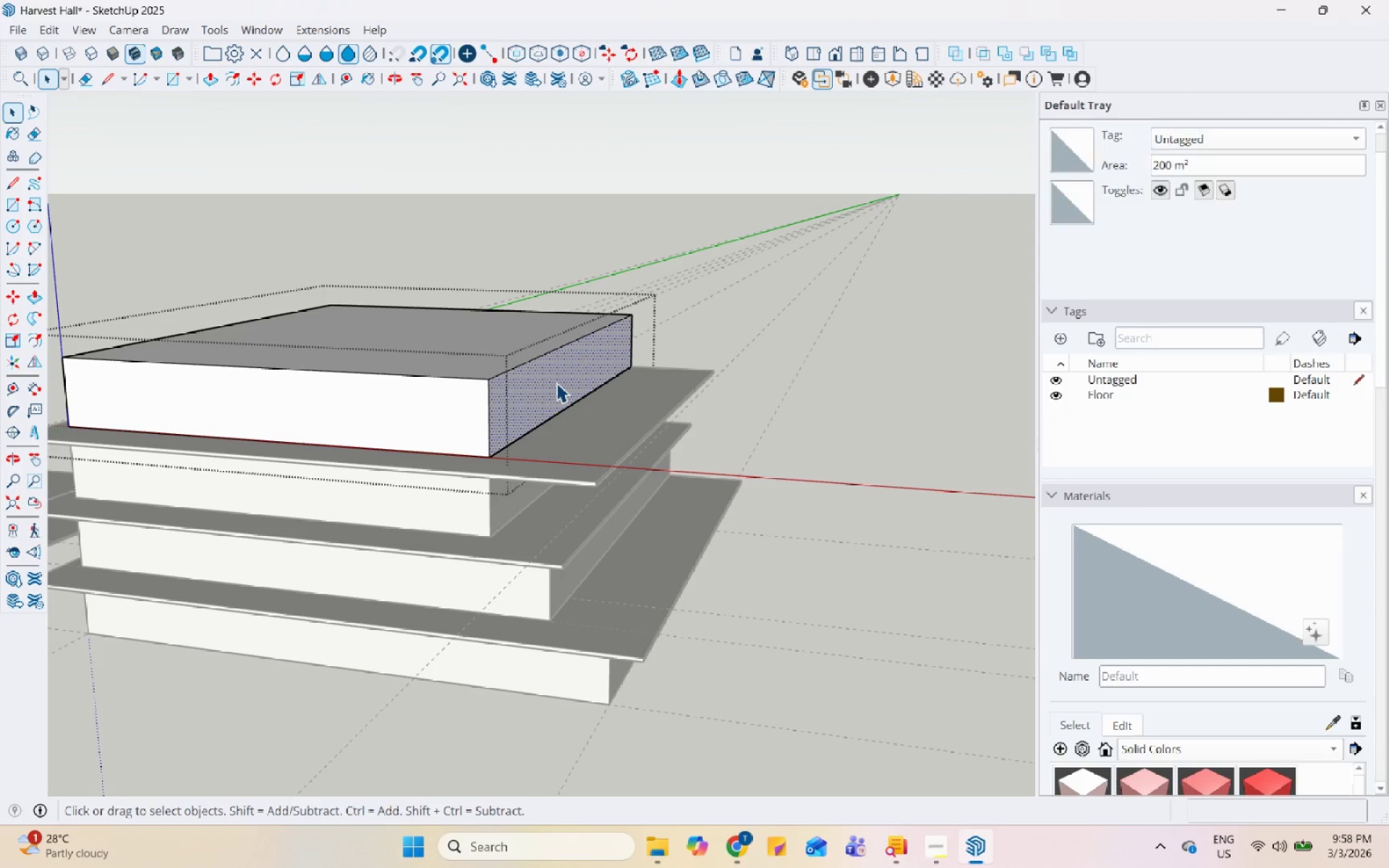 
key(P)
 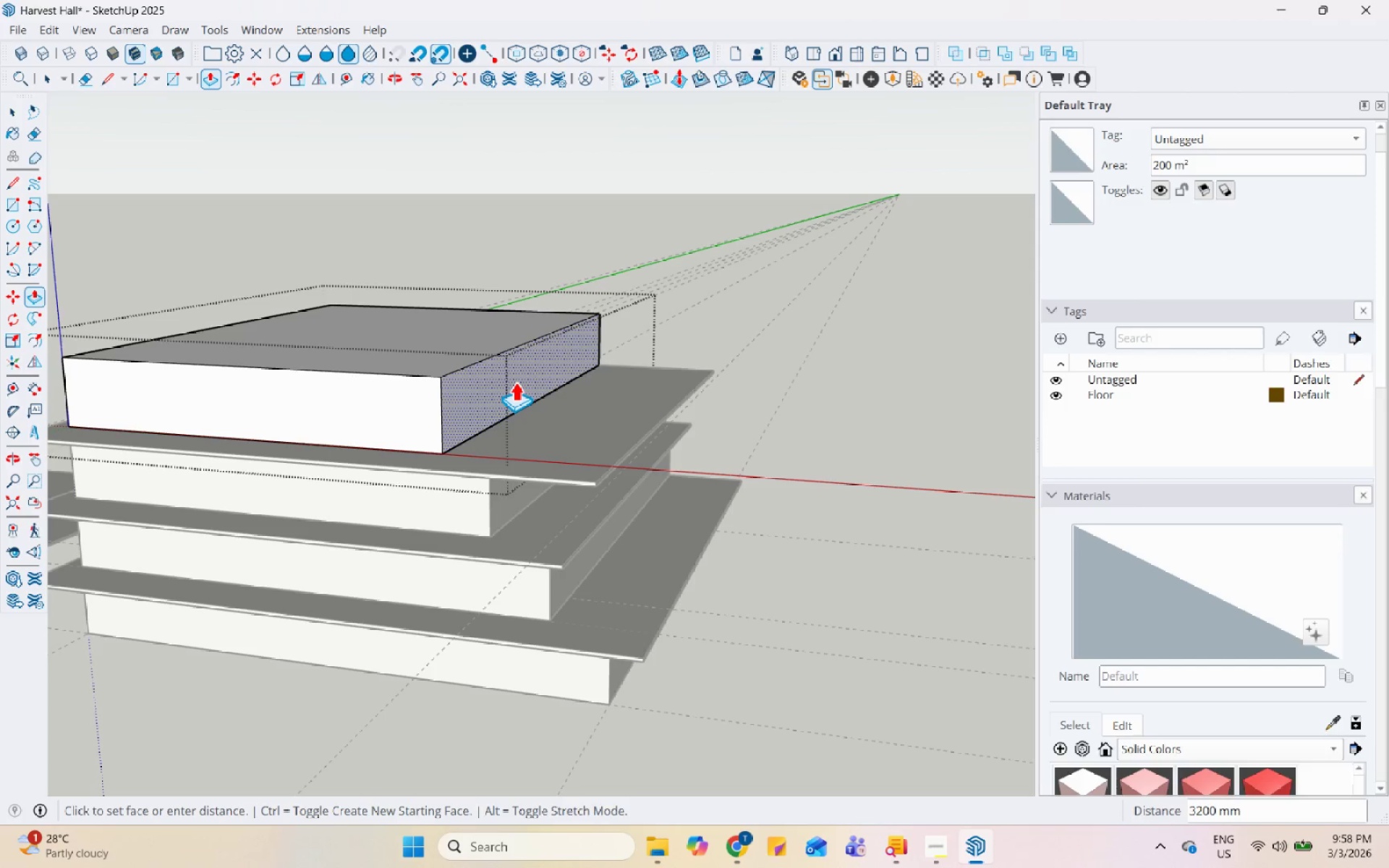 
key(Numpad3)
 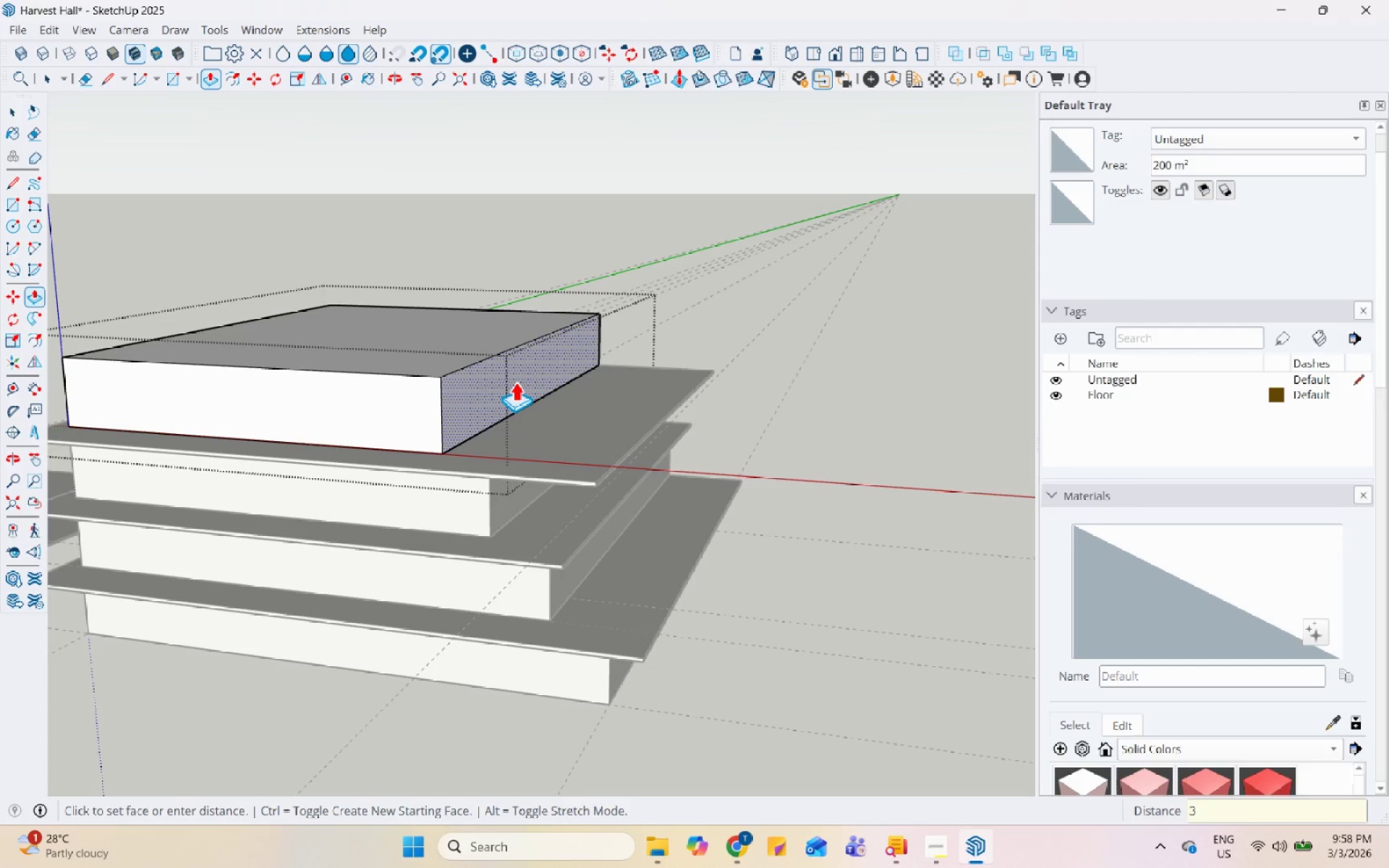 
key(Numpad0)
 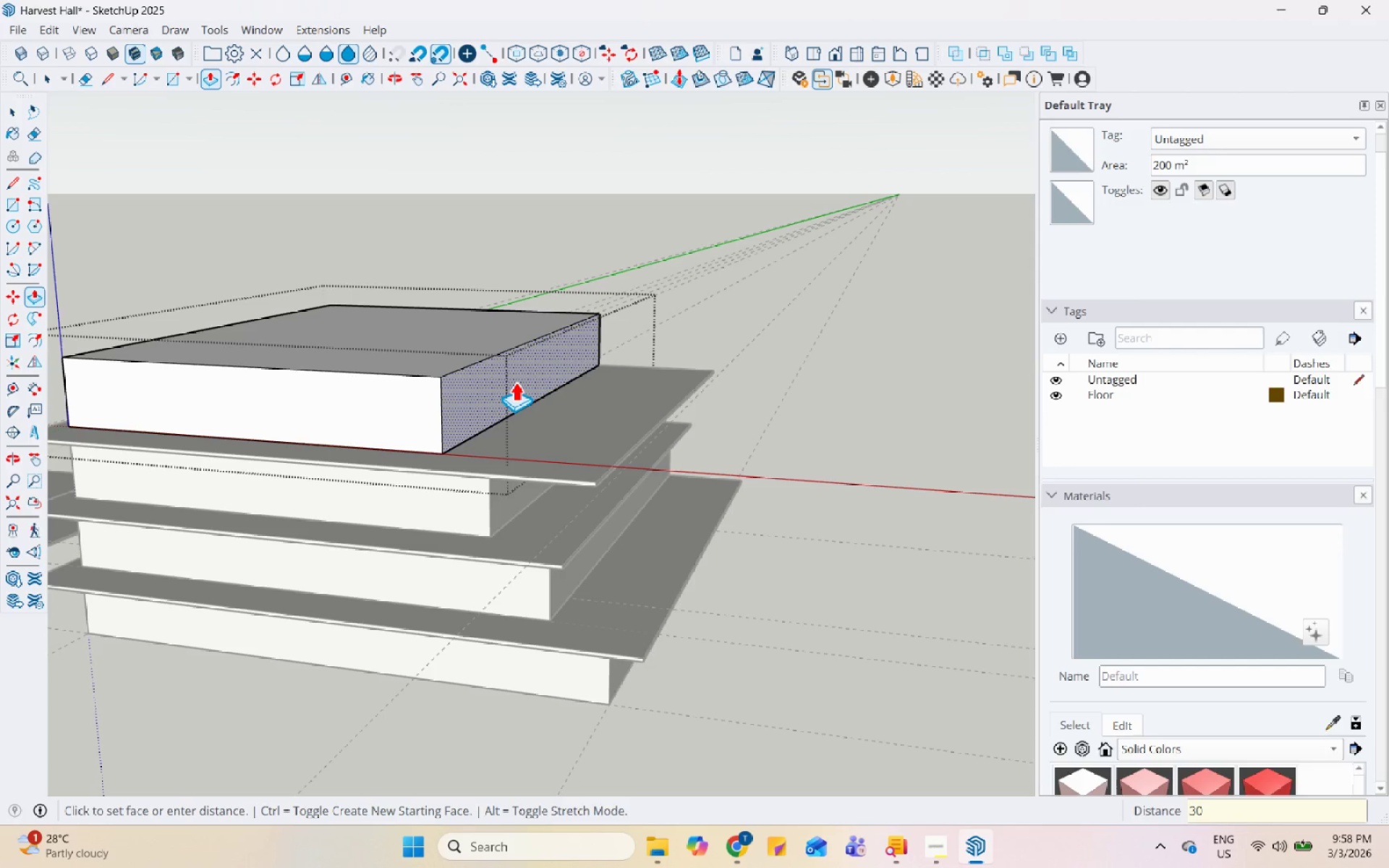 
key(Numpad0)
 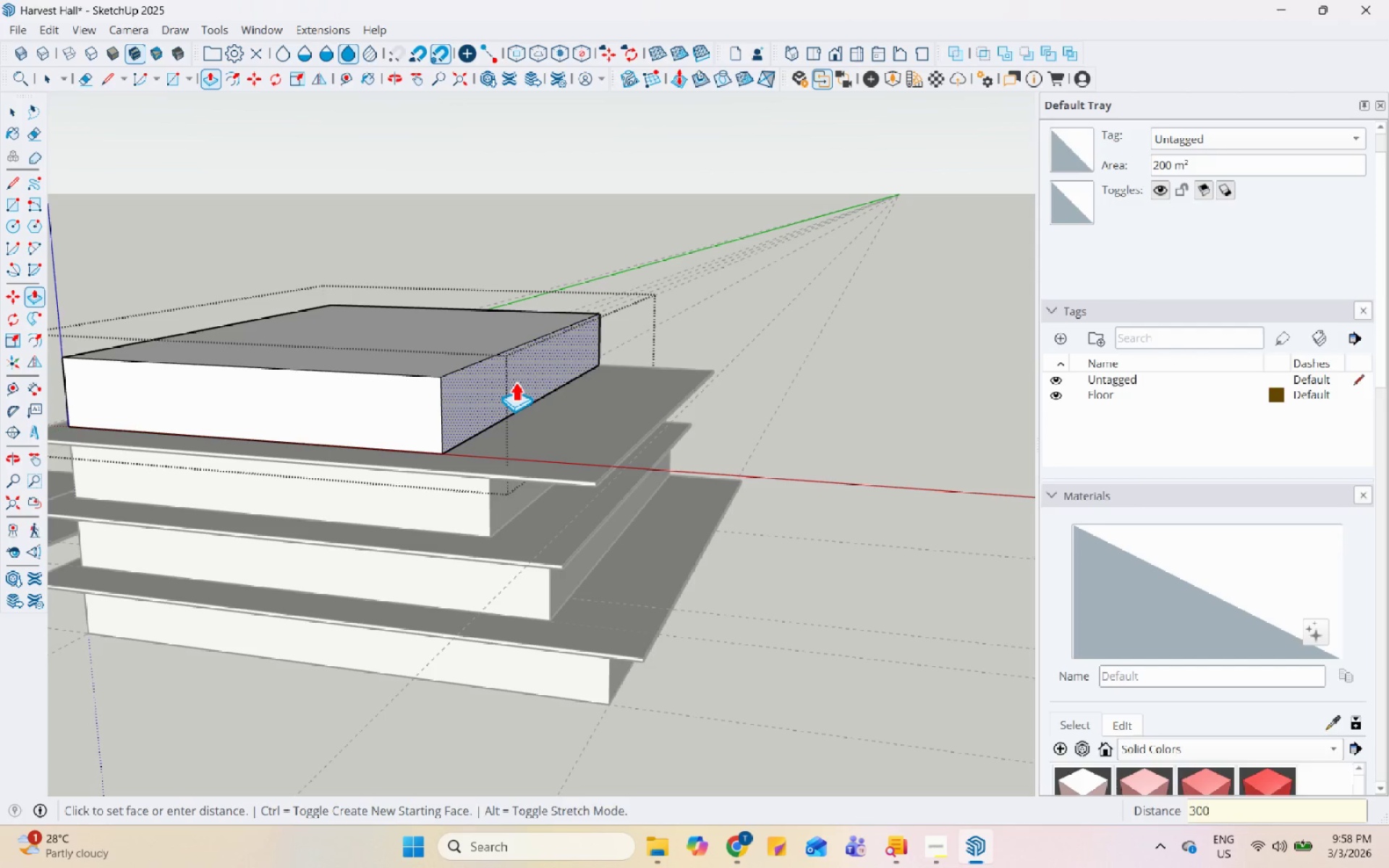 
key(Numpad0)
 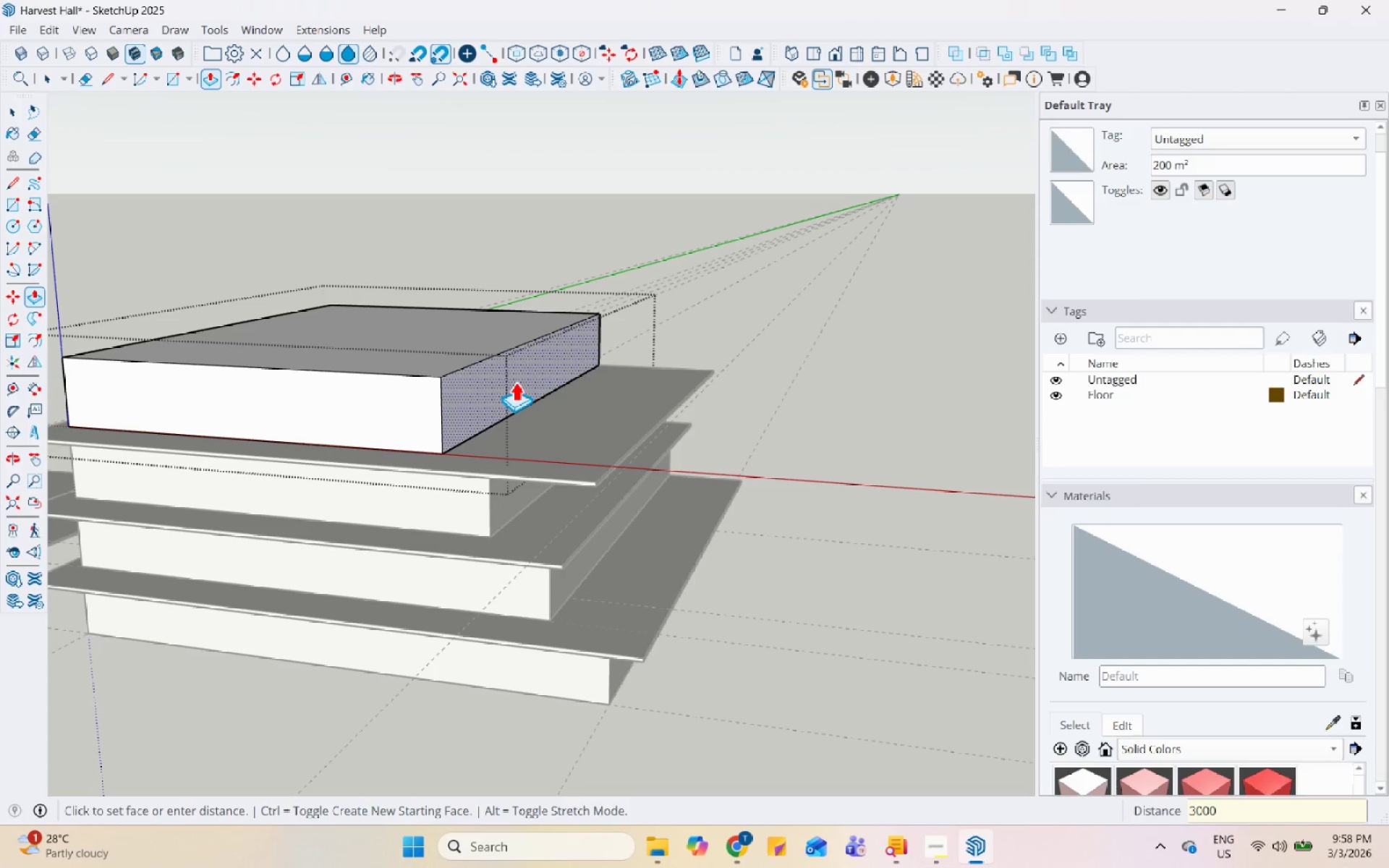 
key(Enter)
 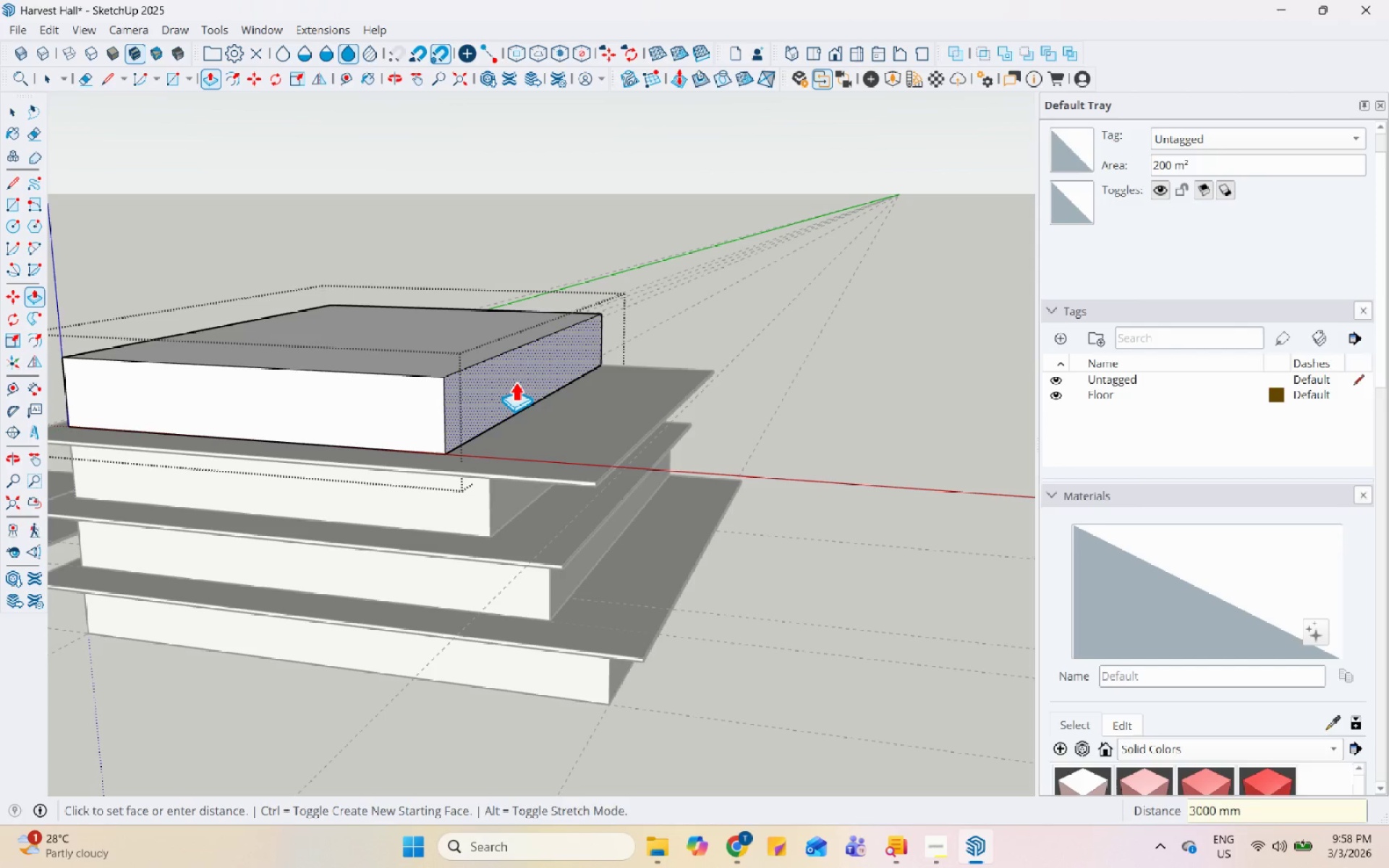 
key(Space)
 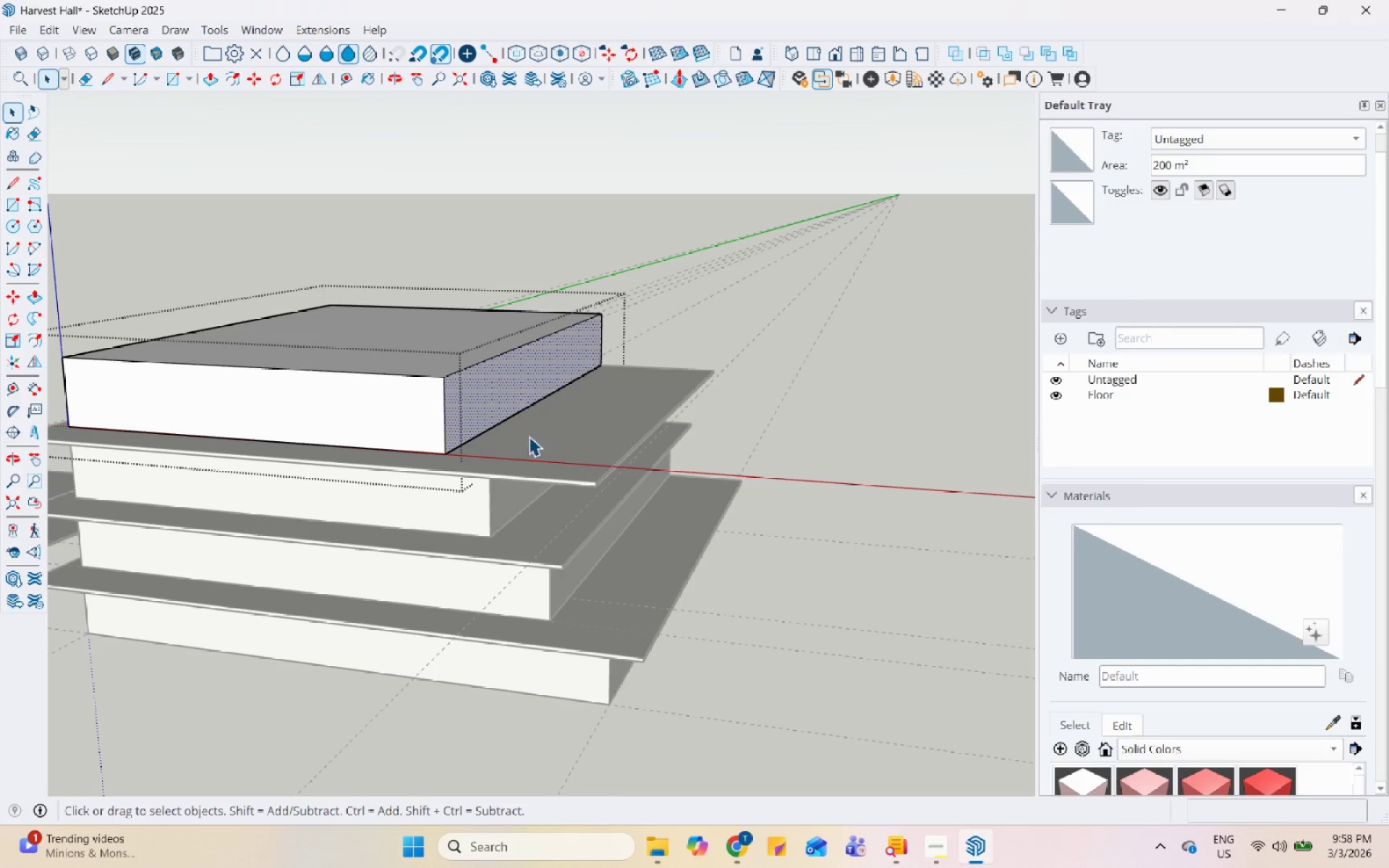 
key(Escape)
 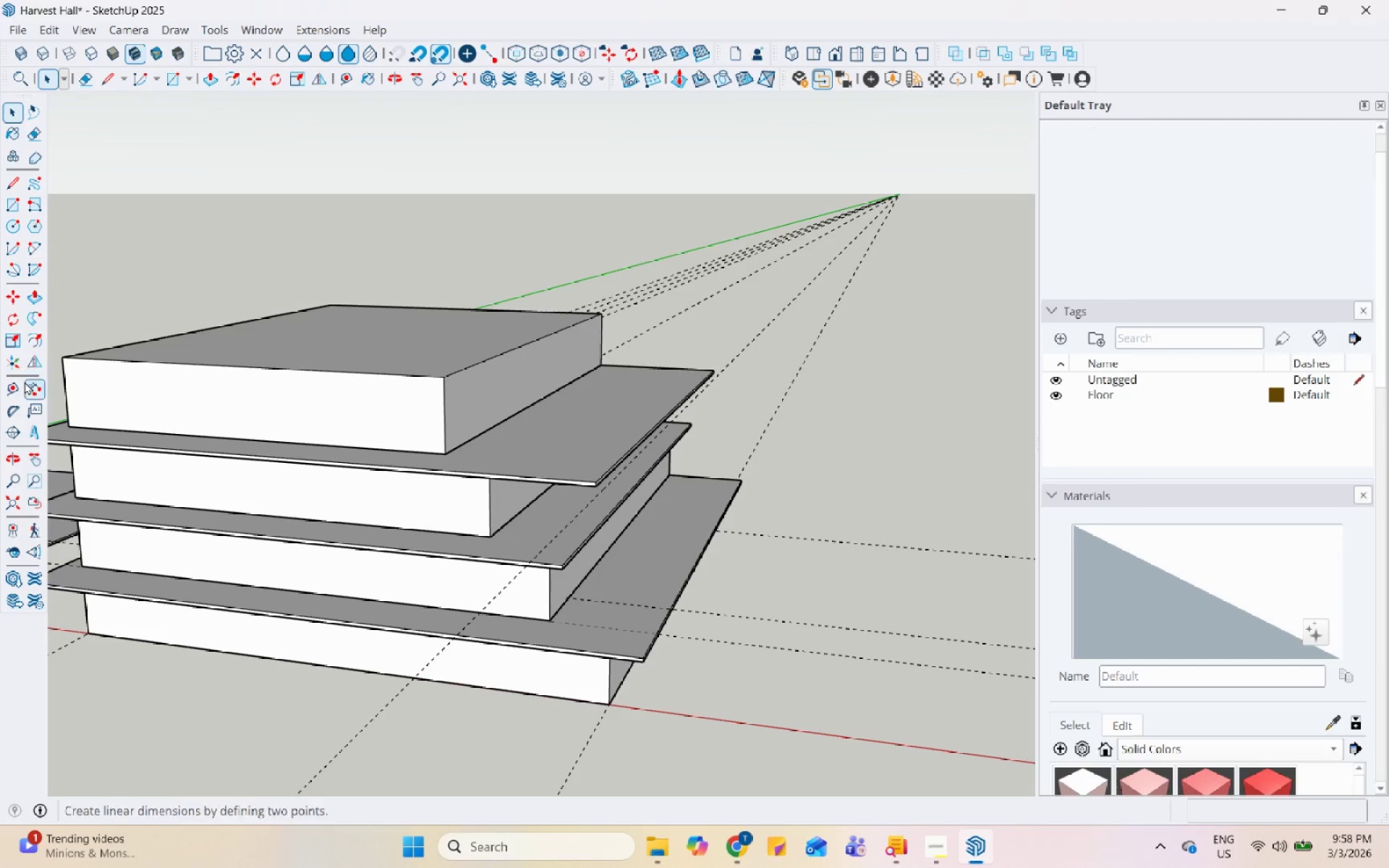 
left_click([12, 393])
 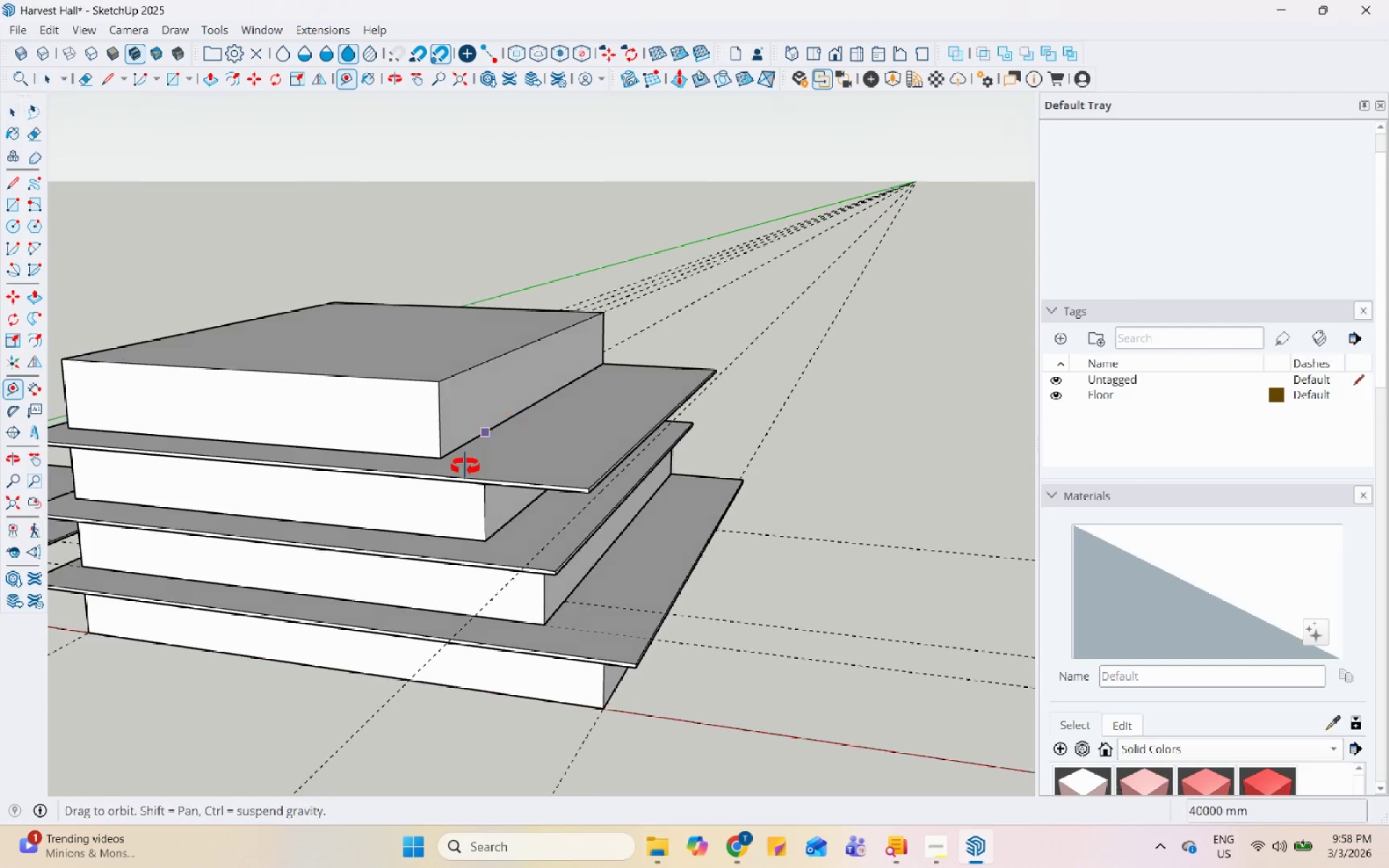 
scroll: coordinate [471, 470], scroll_direction: up, amount: 1.0
 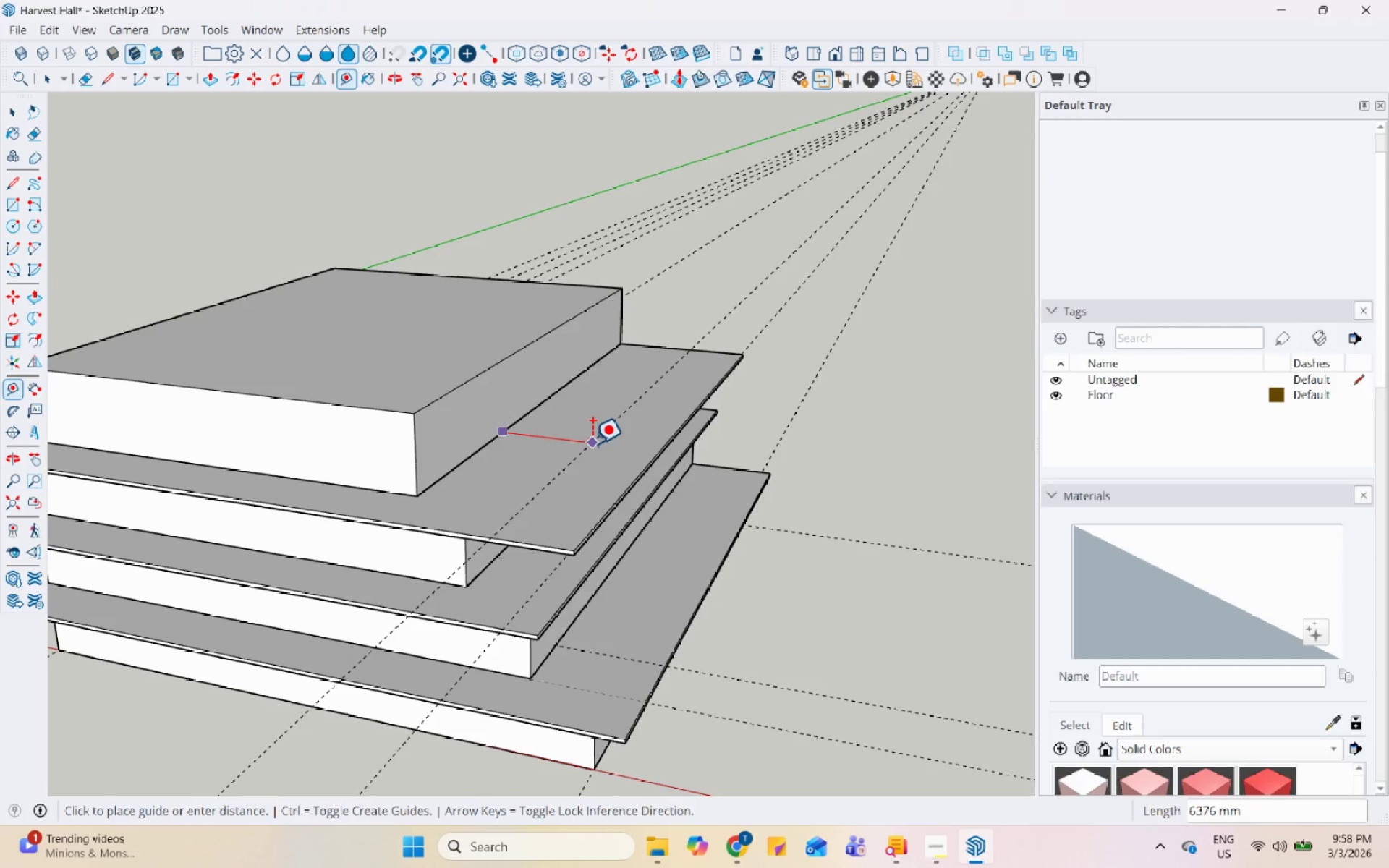 
key(Numpad5)
 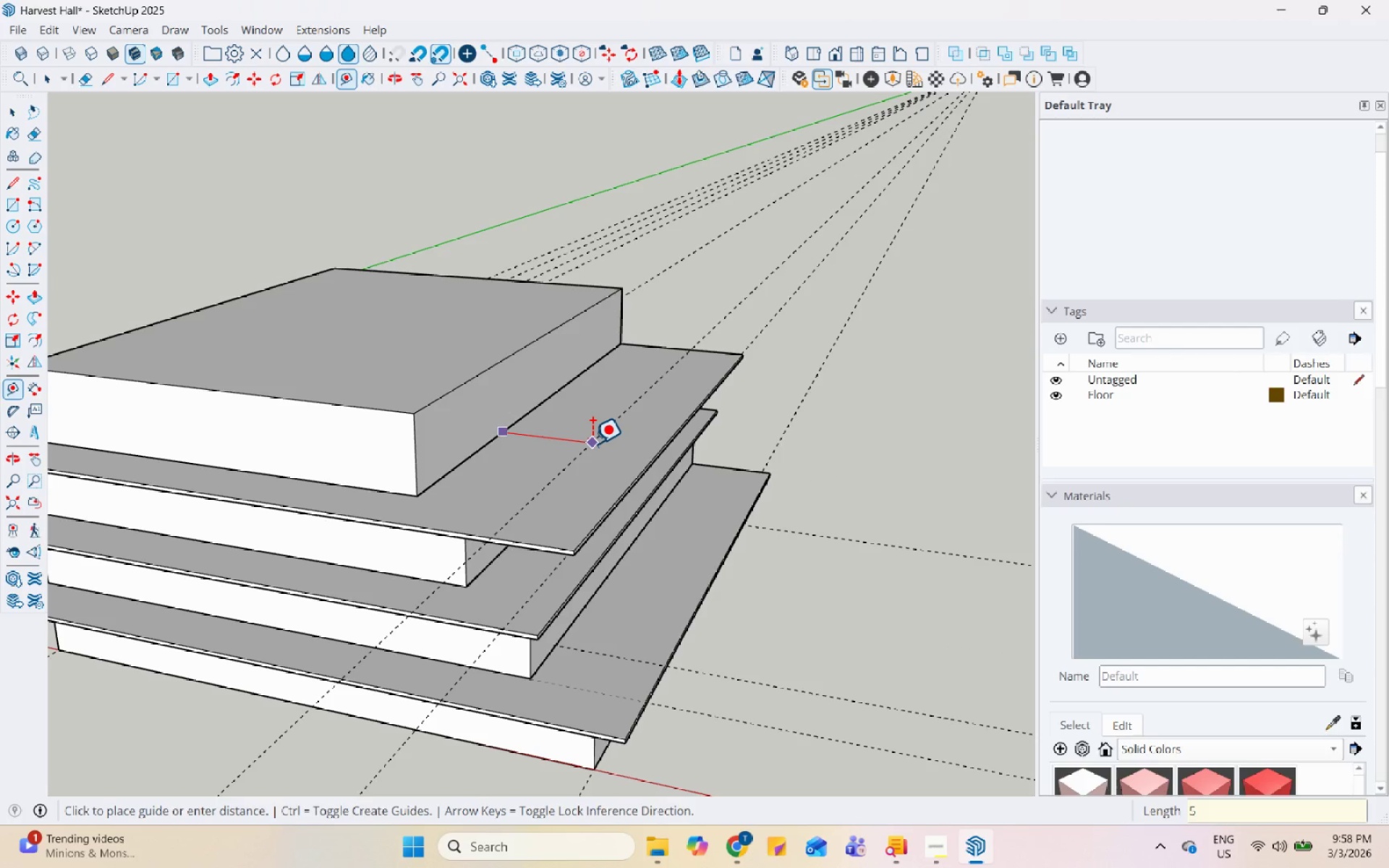 
key(Numpad0)
 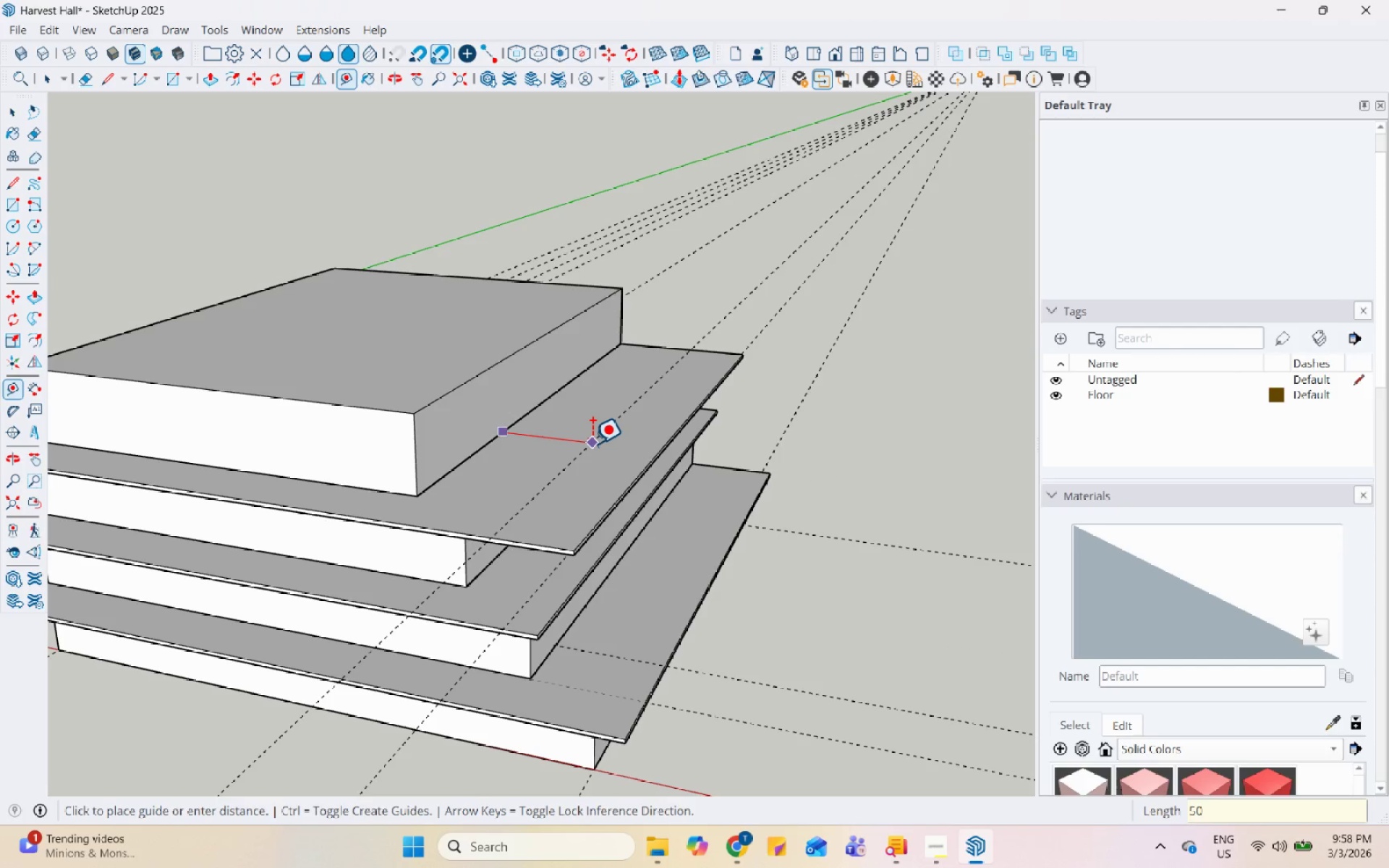 
key(Numpad0)
 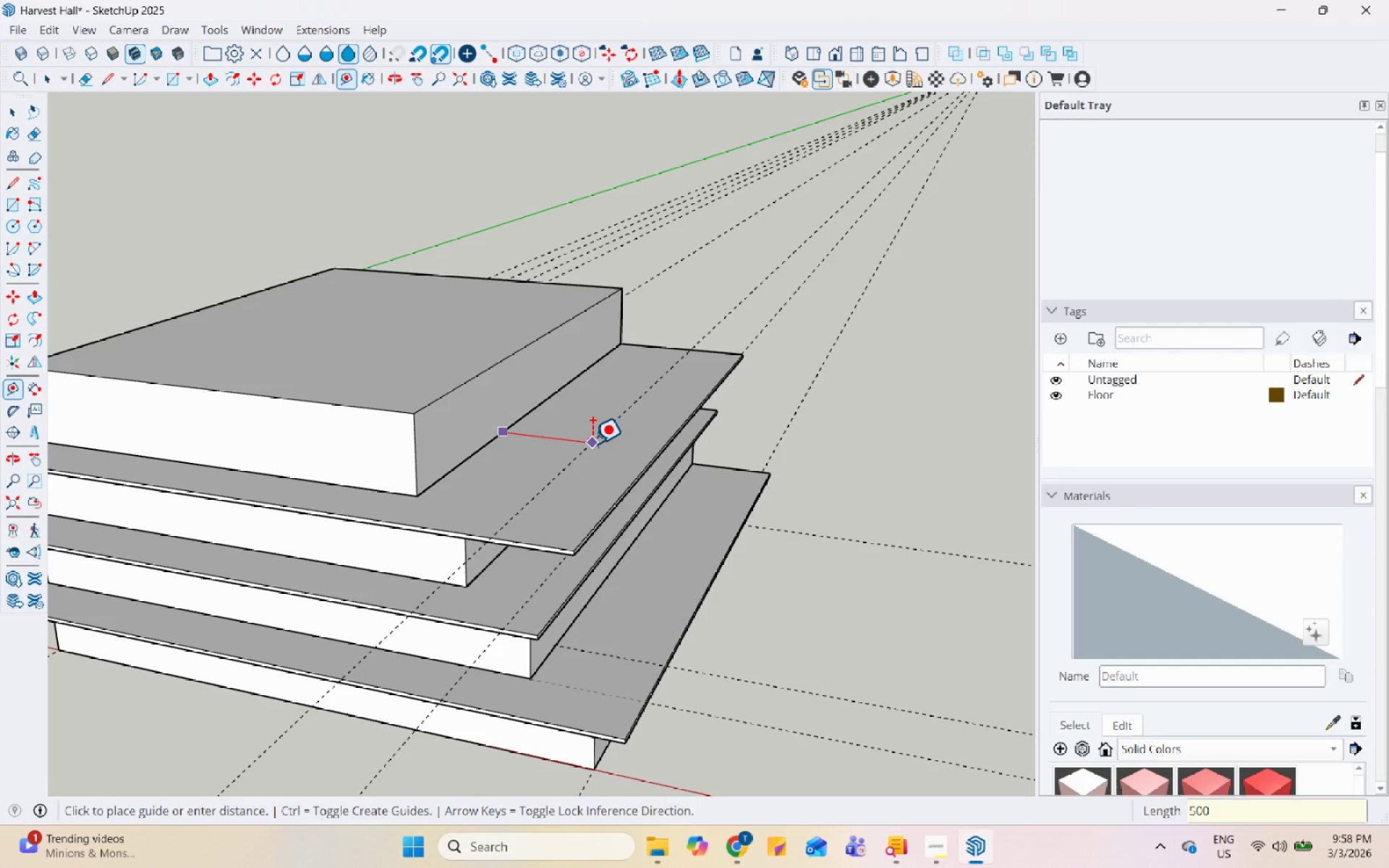 
key(Numpad0)
 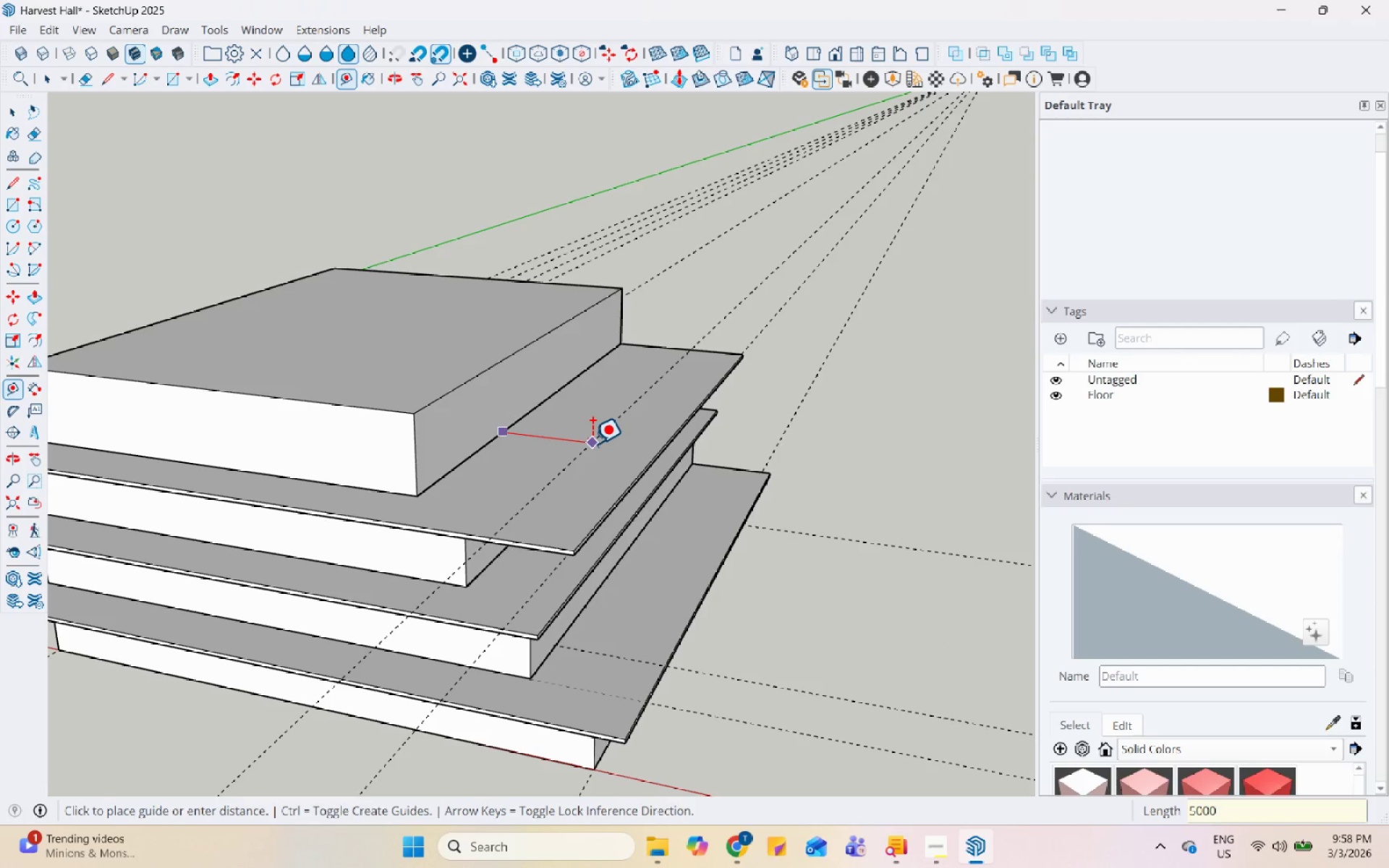 
key(Enter)
 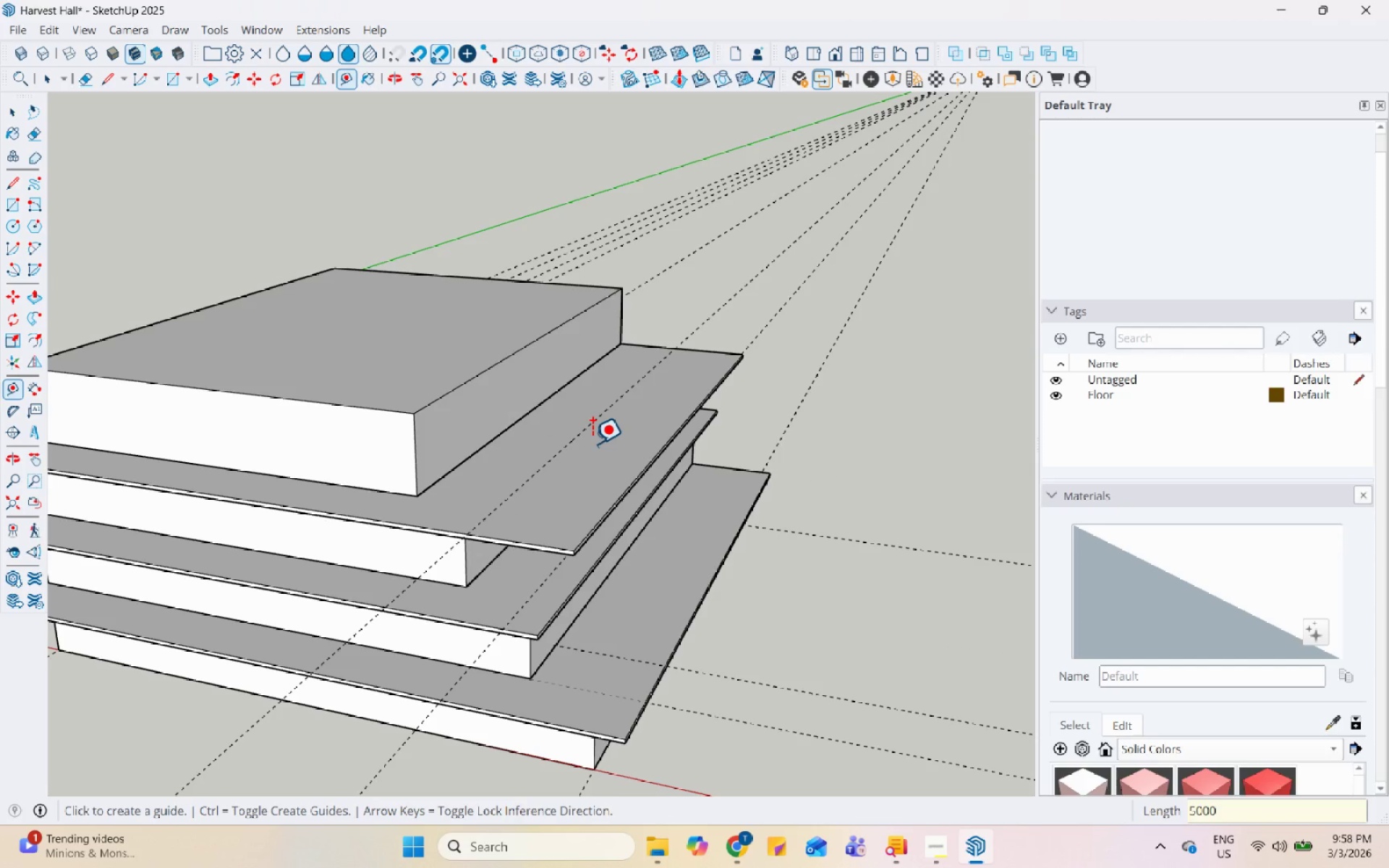 
key(Space)
 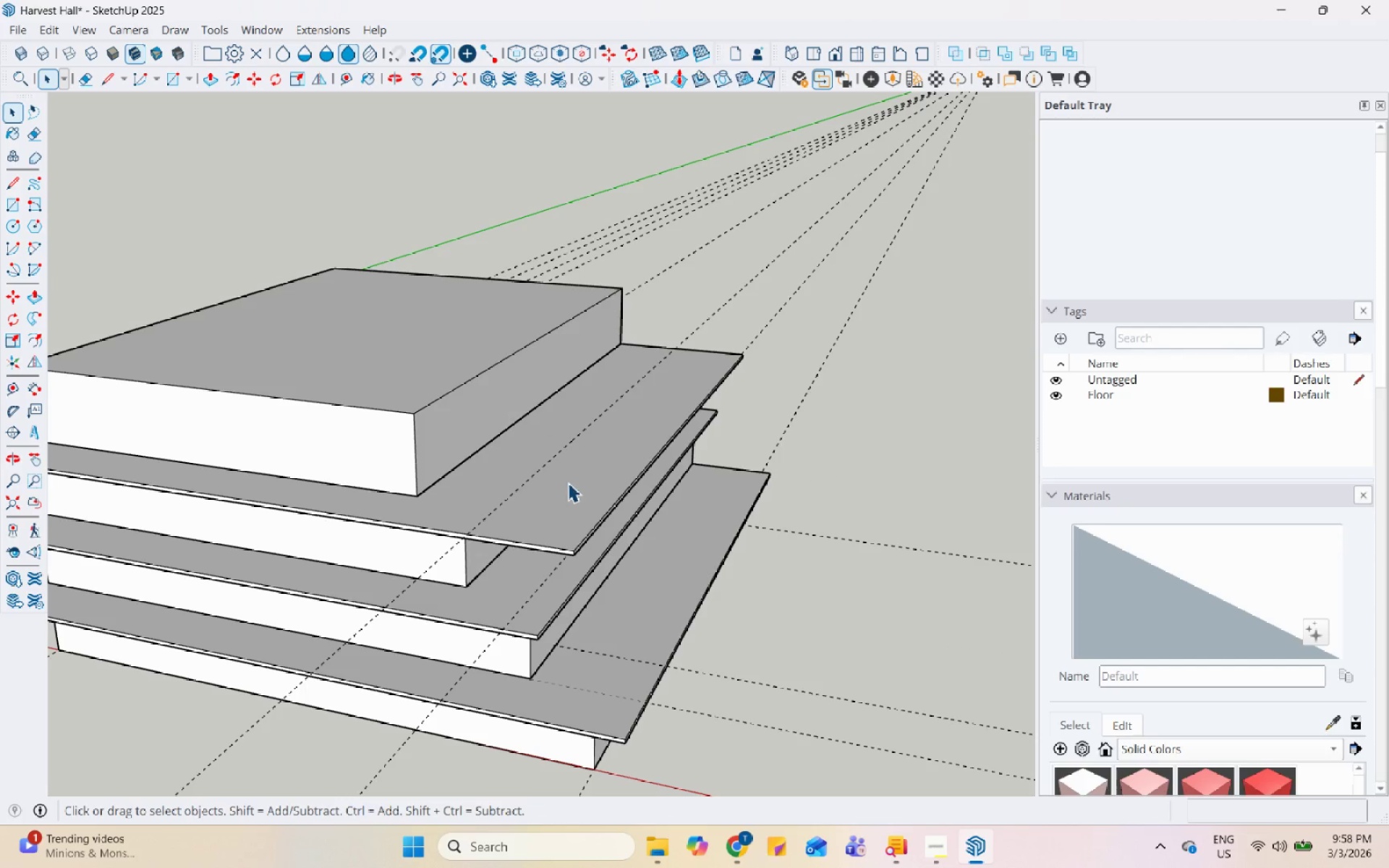 
double_click([593, 514])
 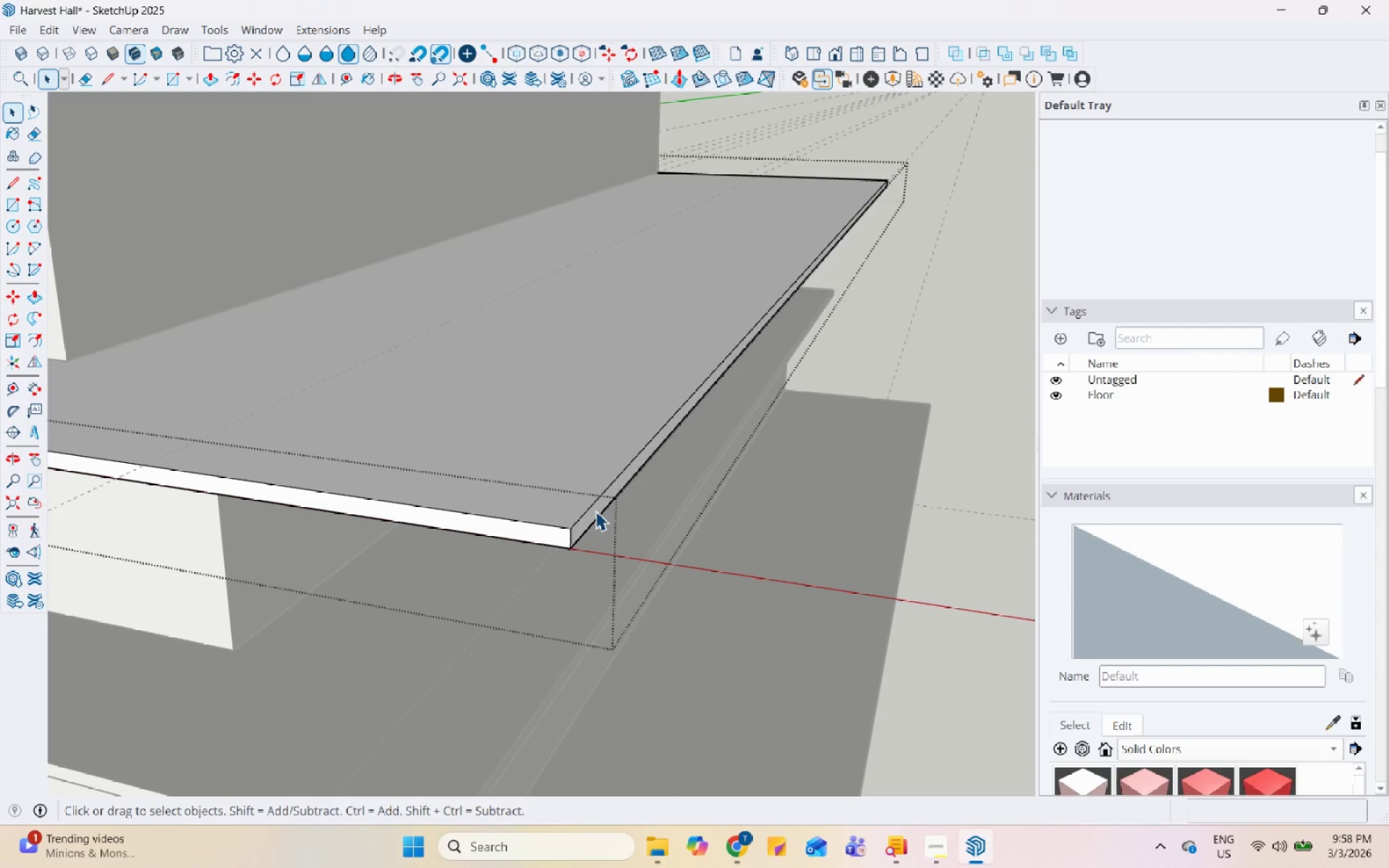 
scroll: coordinate [593, 516], scroll_direction: up, amount: 12.0
 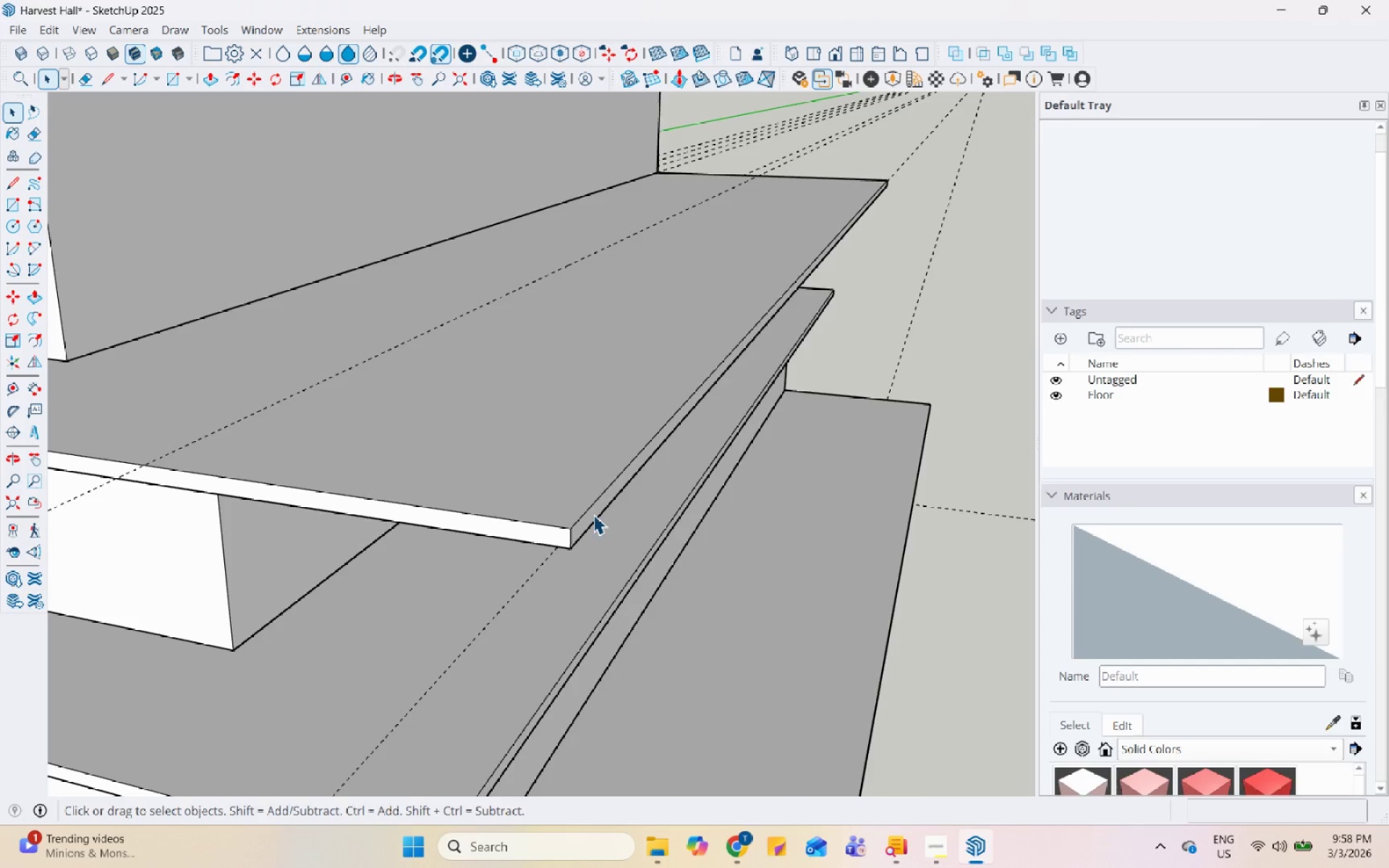 
triple_click([595, 511])
 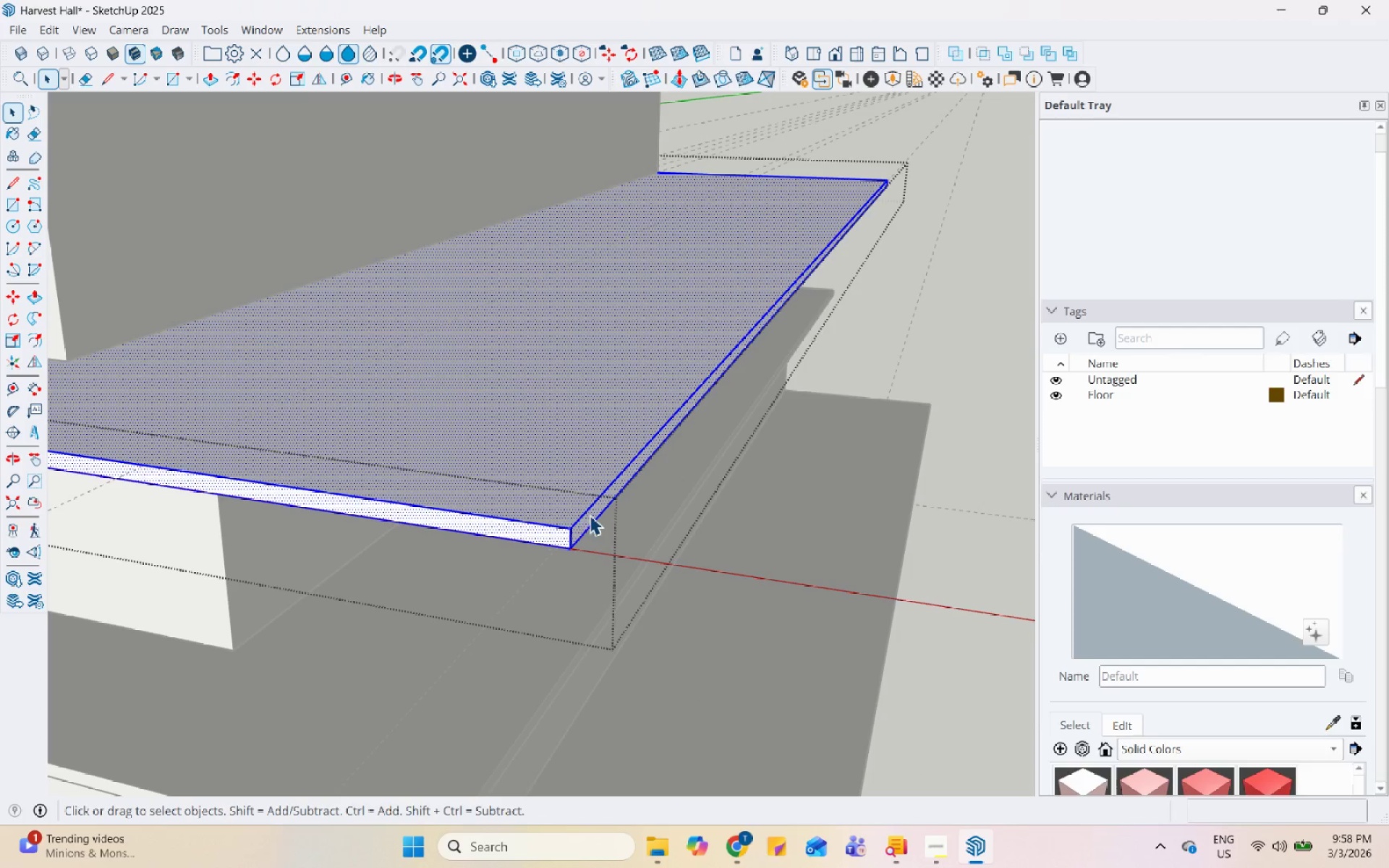 
left_click([586, 518])
 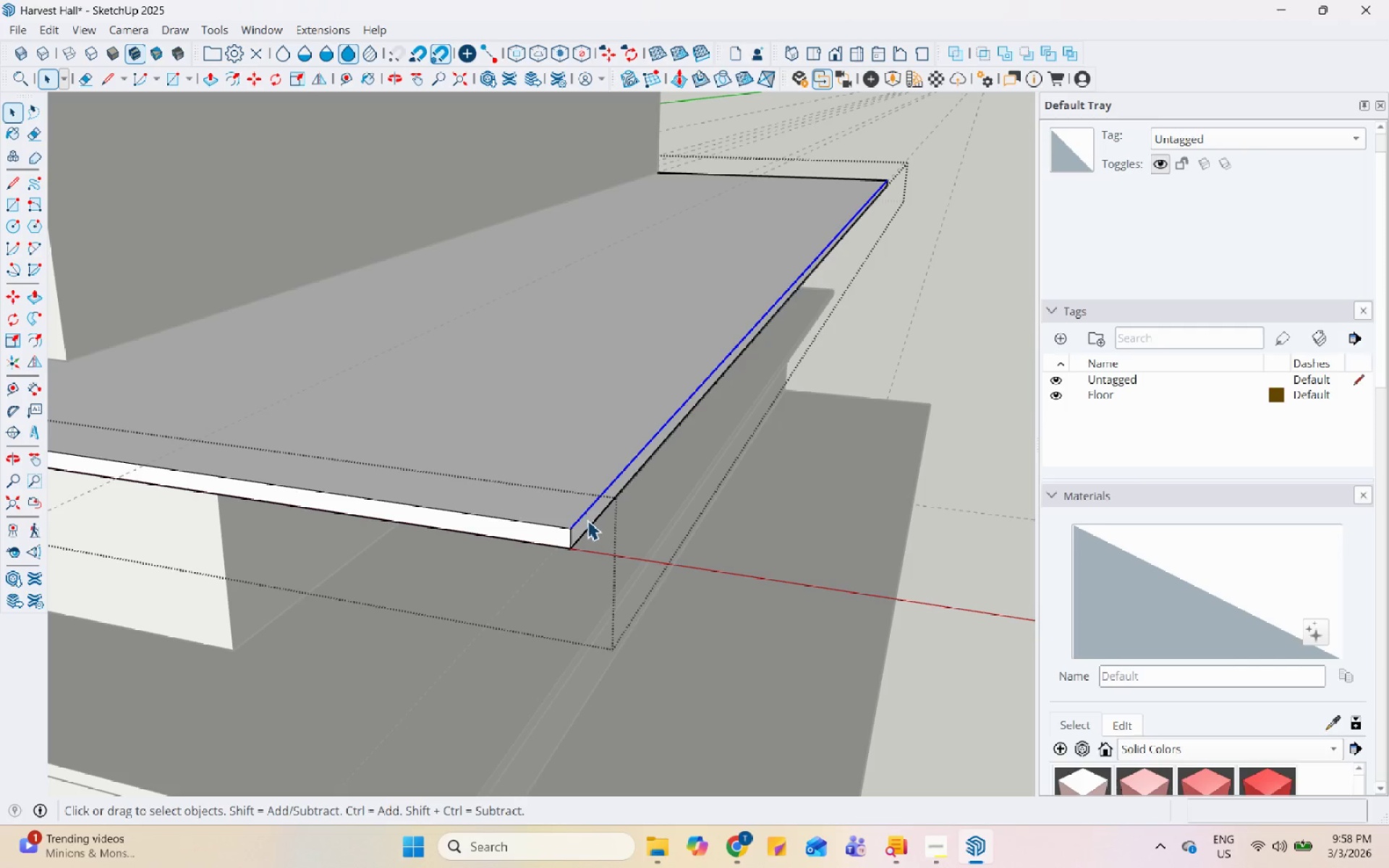 
left_click([587, 520])
 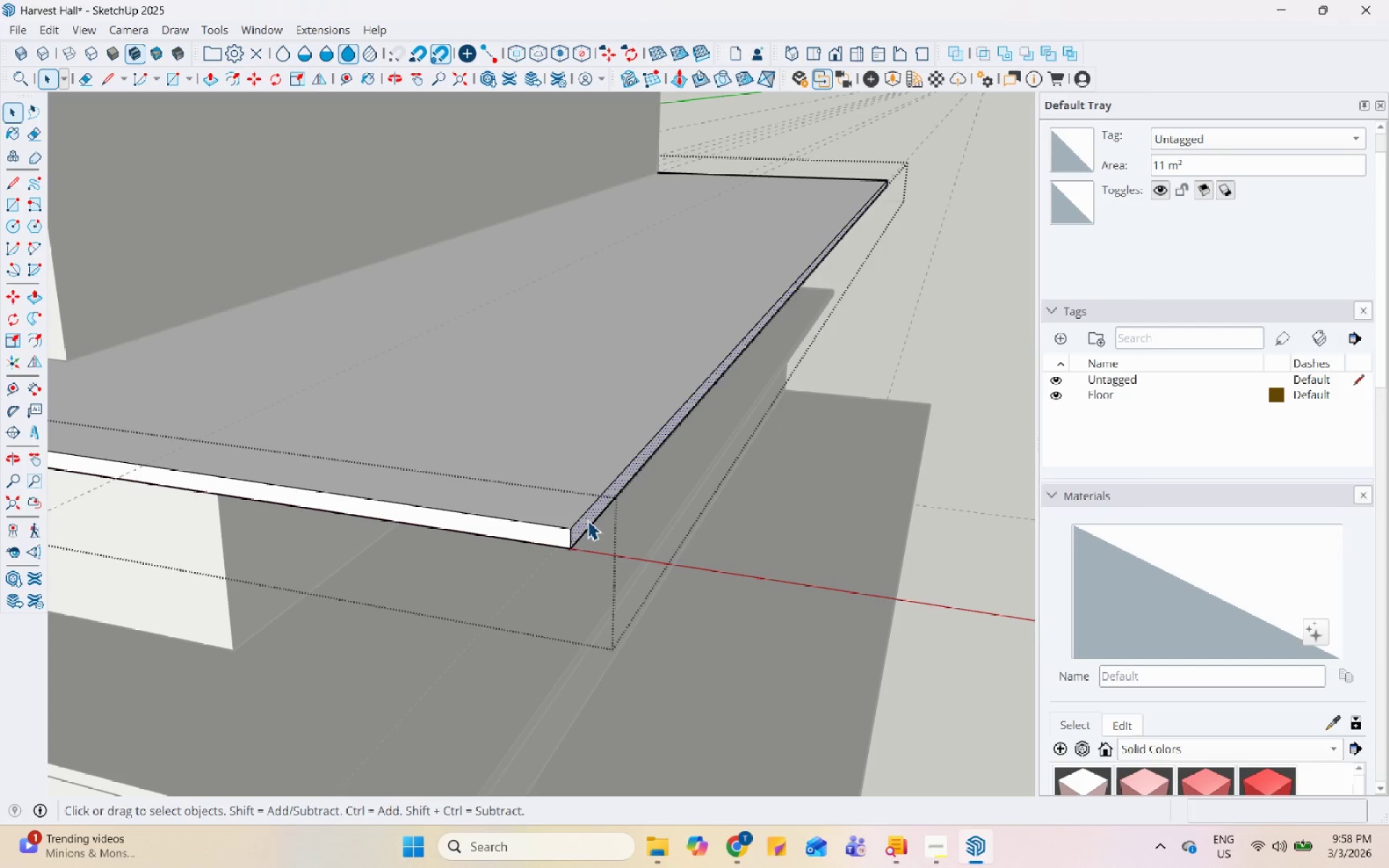 
key(P)
 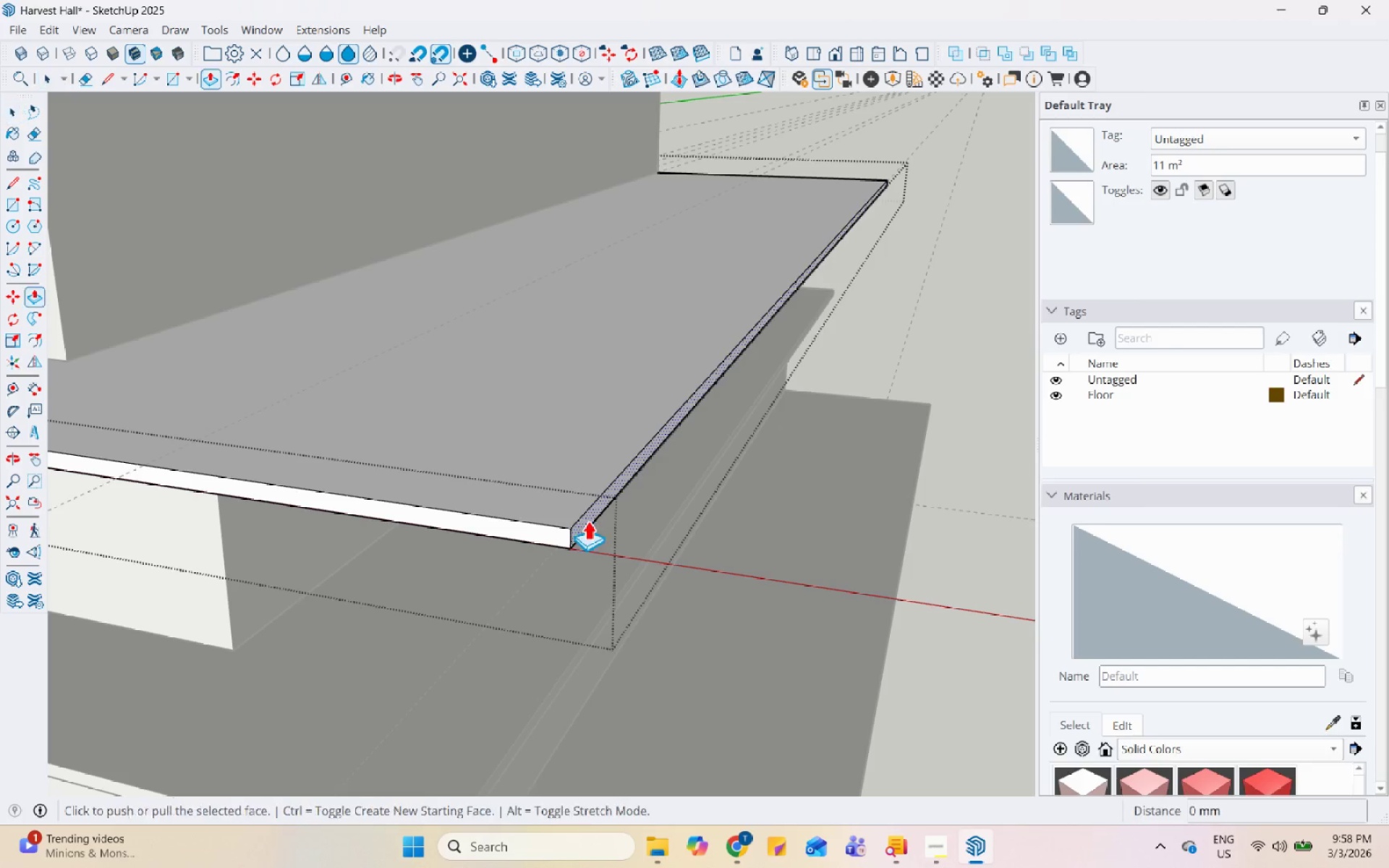 
left_click([587, 520])
 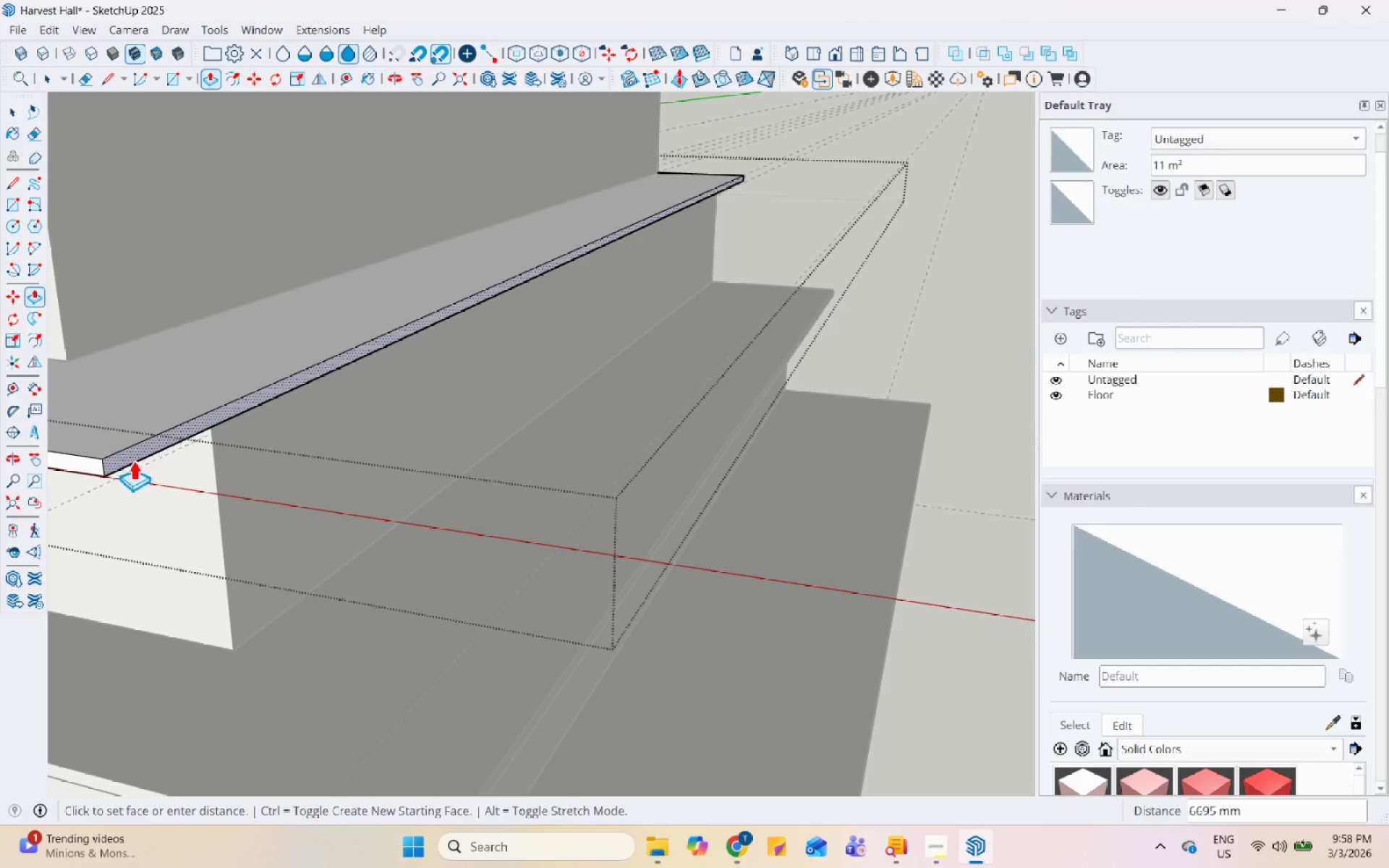 
left_click([123, 474])
 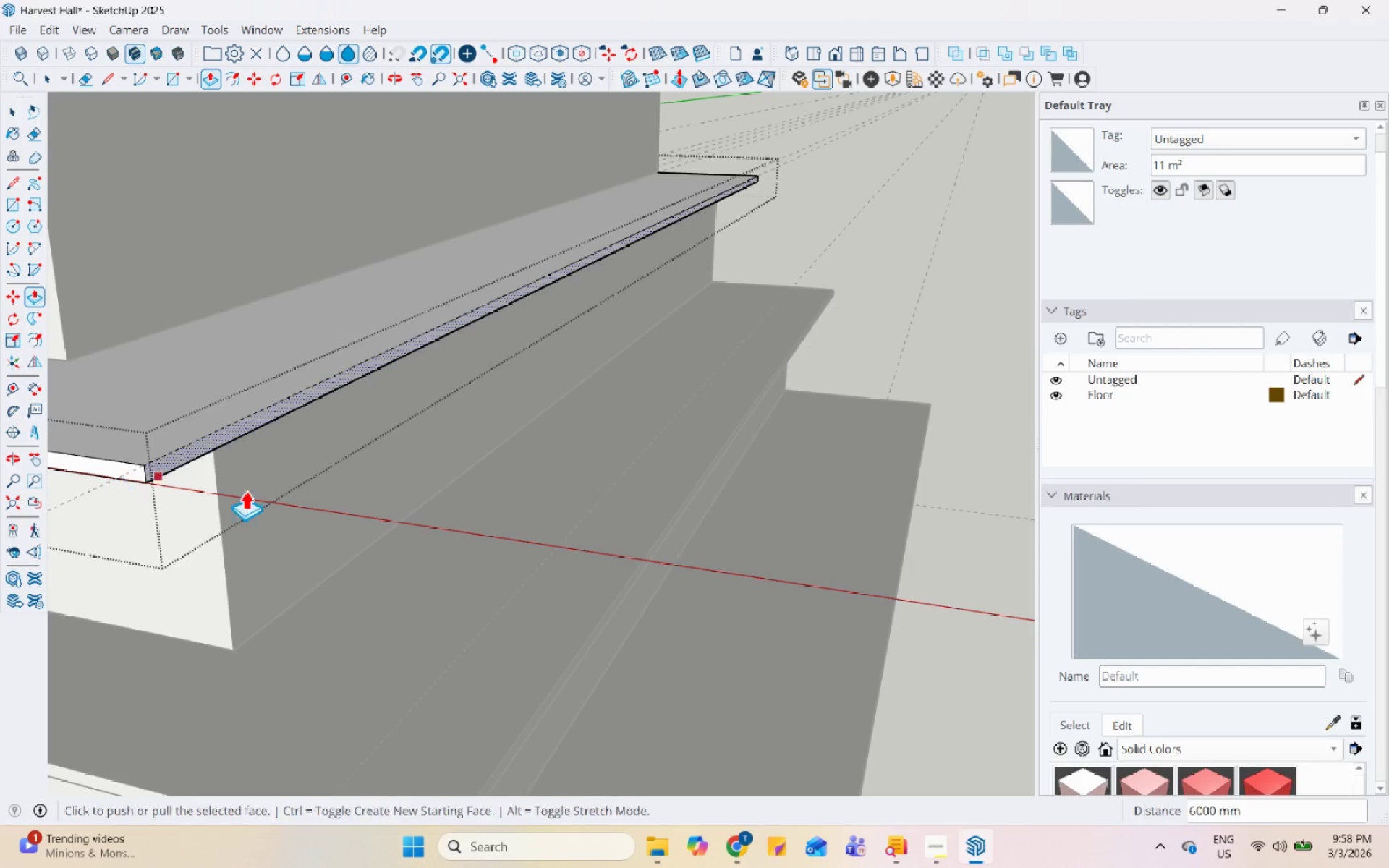 
key(Space)
 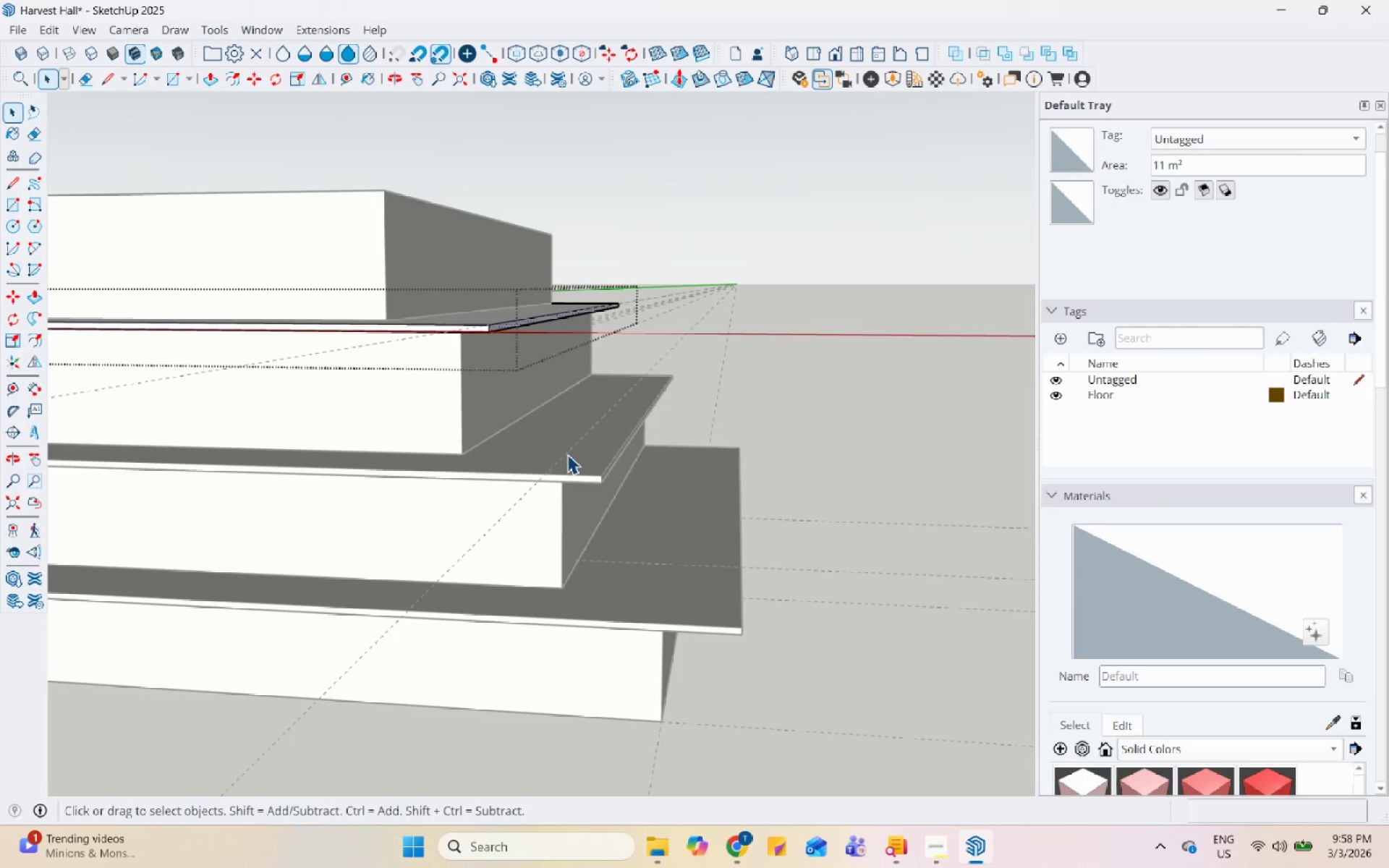 
scroll: coordinate [407, 519], scroll_direction: down, amount: 7.0
 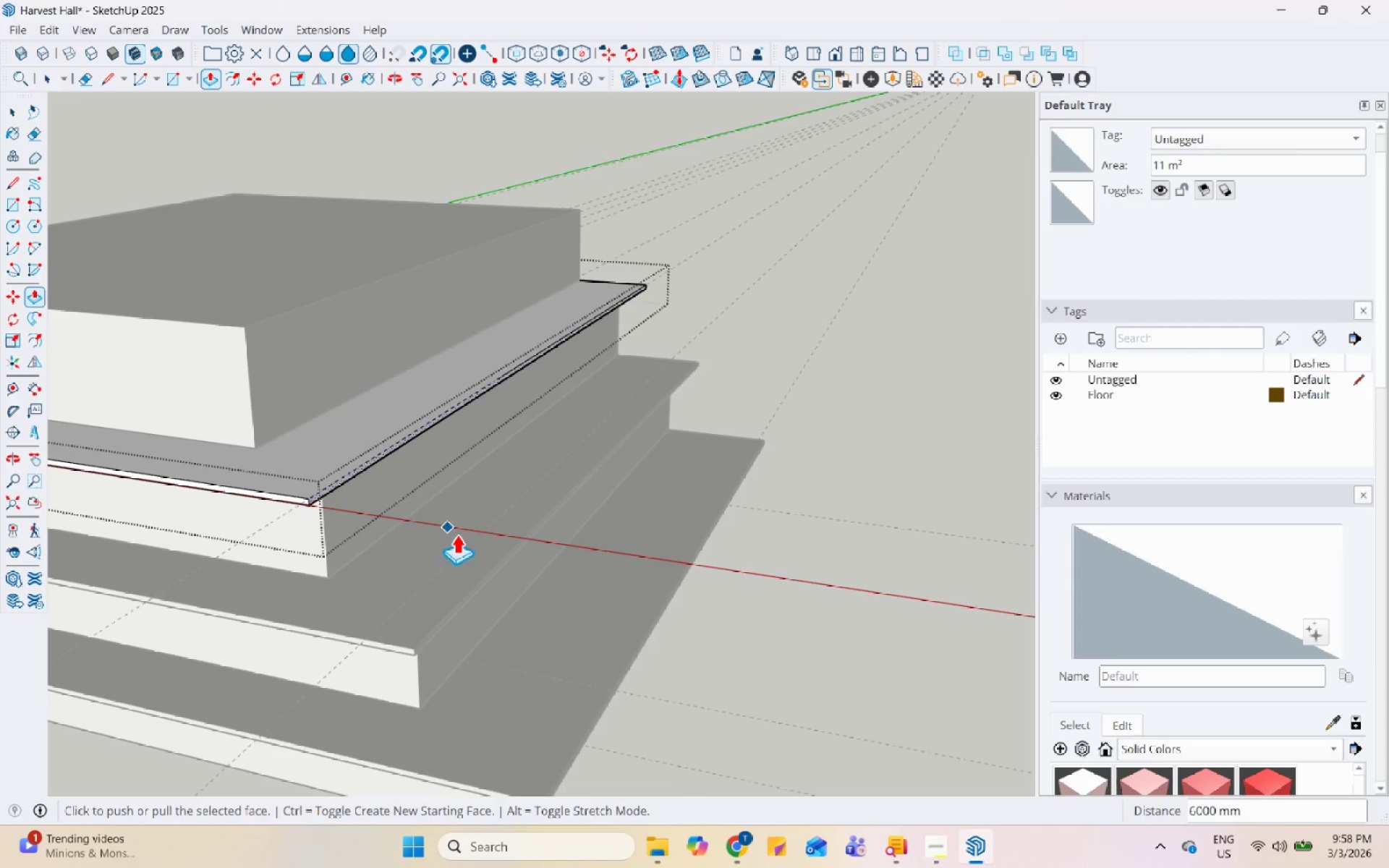 
key(Escape)
 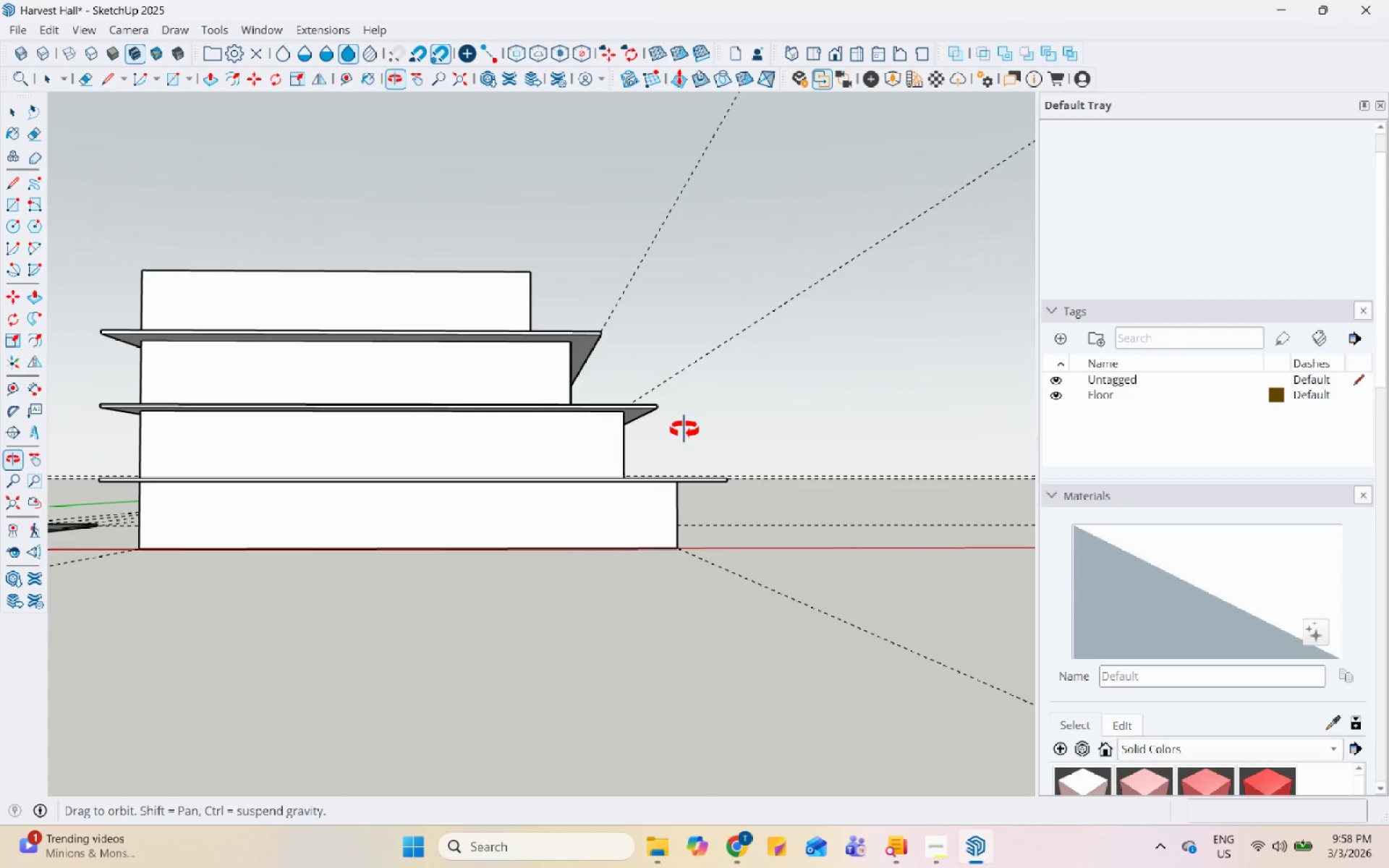 
scroll: coordinate [658, 435], scroll_direction: down, amount: 9.0
 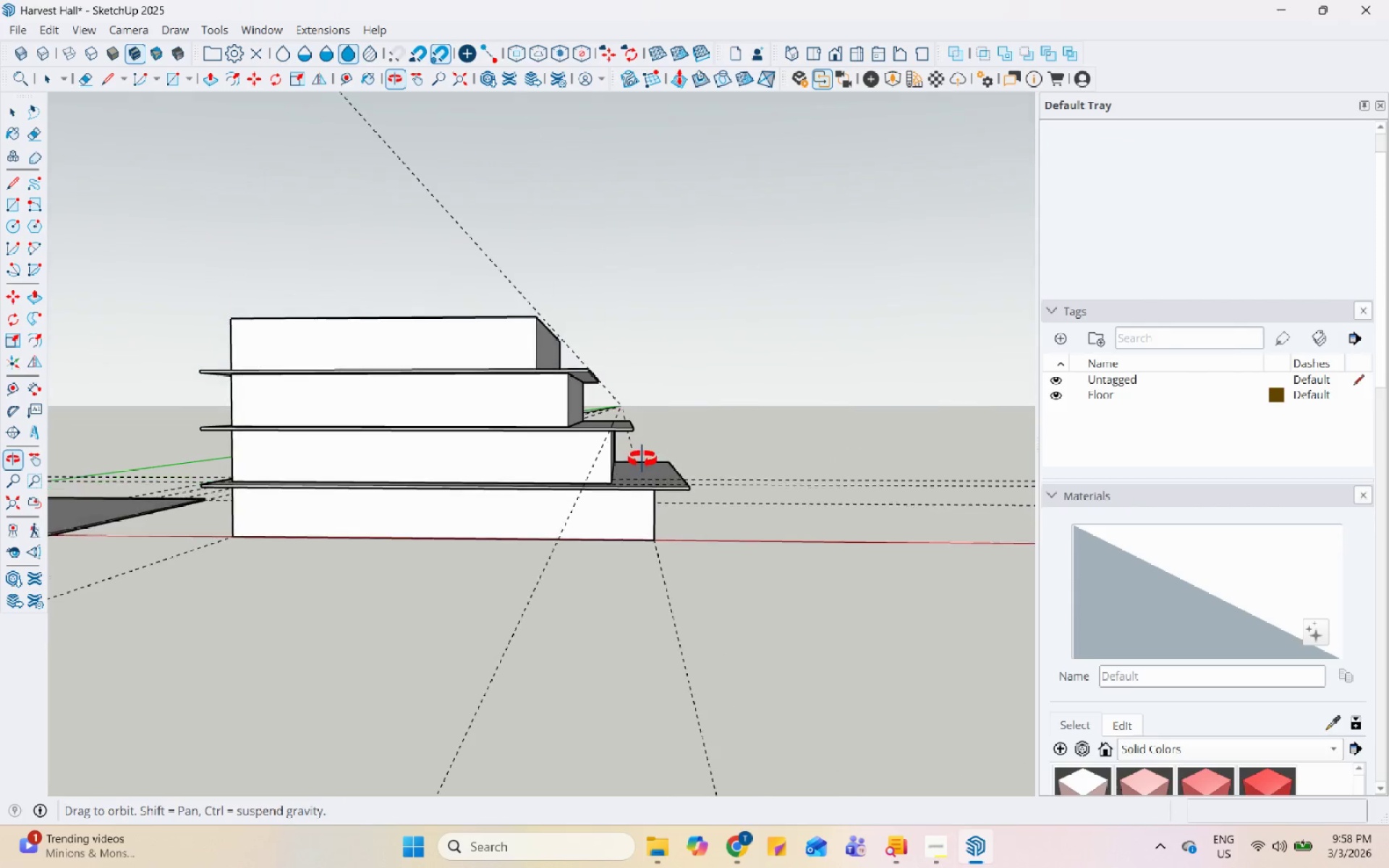 
scroll: coordinate [675, 386], scroll_direction: up, amount: 11.0
 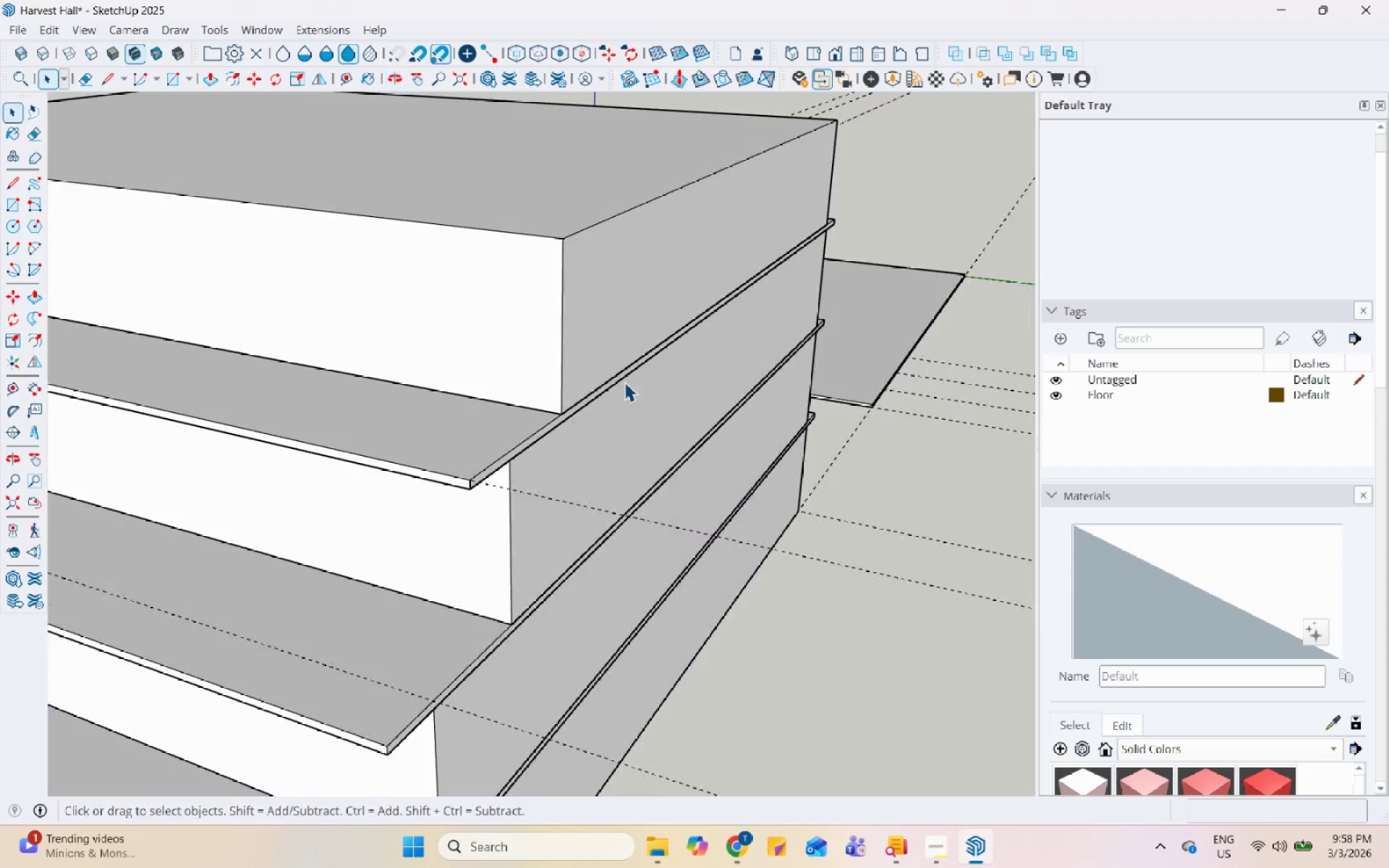 
hold_key(key=ControlLeft, duration=1.26)
 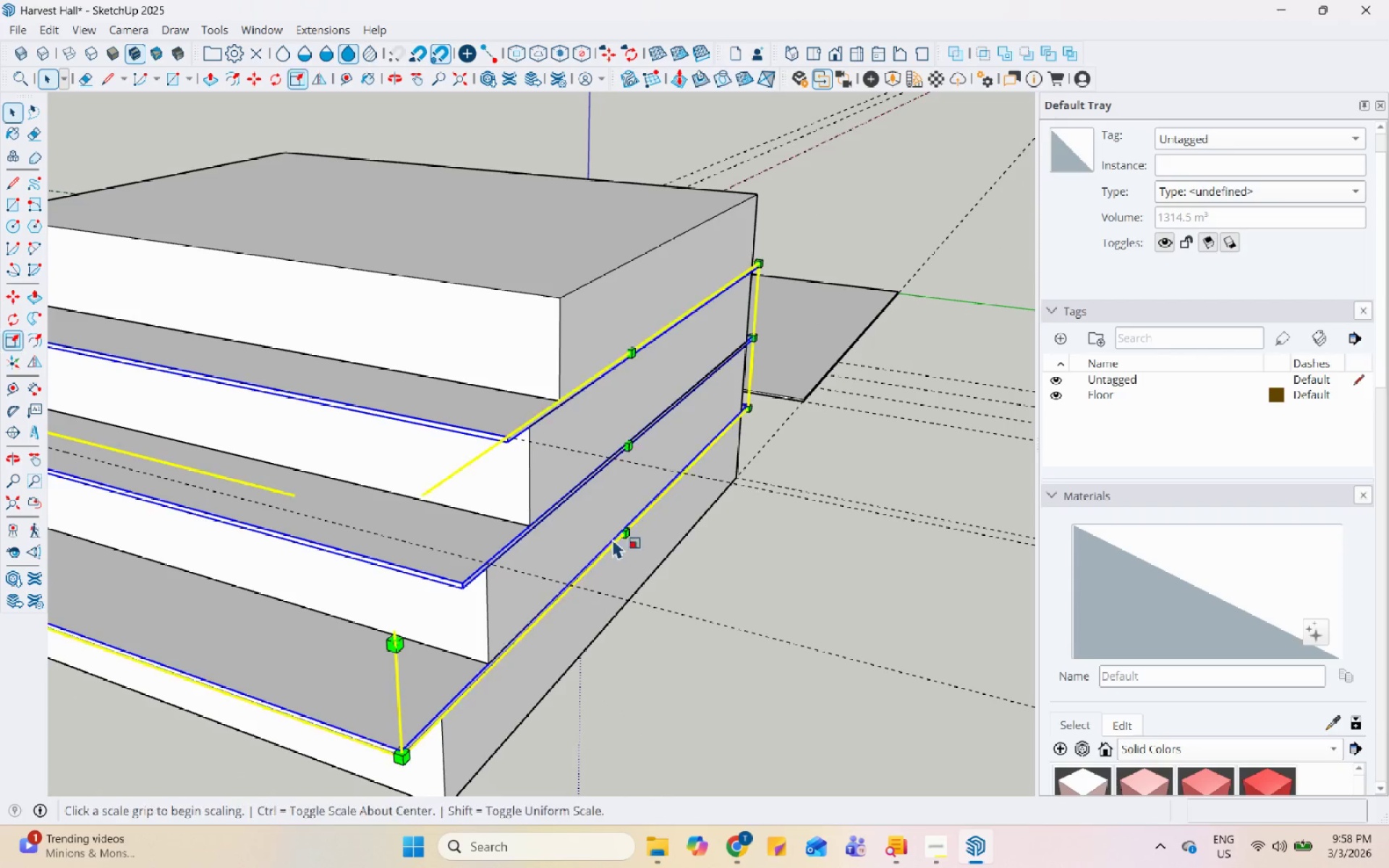 
scroll: coordinate [538, 411], scroll_direction: down, amount: 6.0
 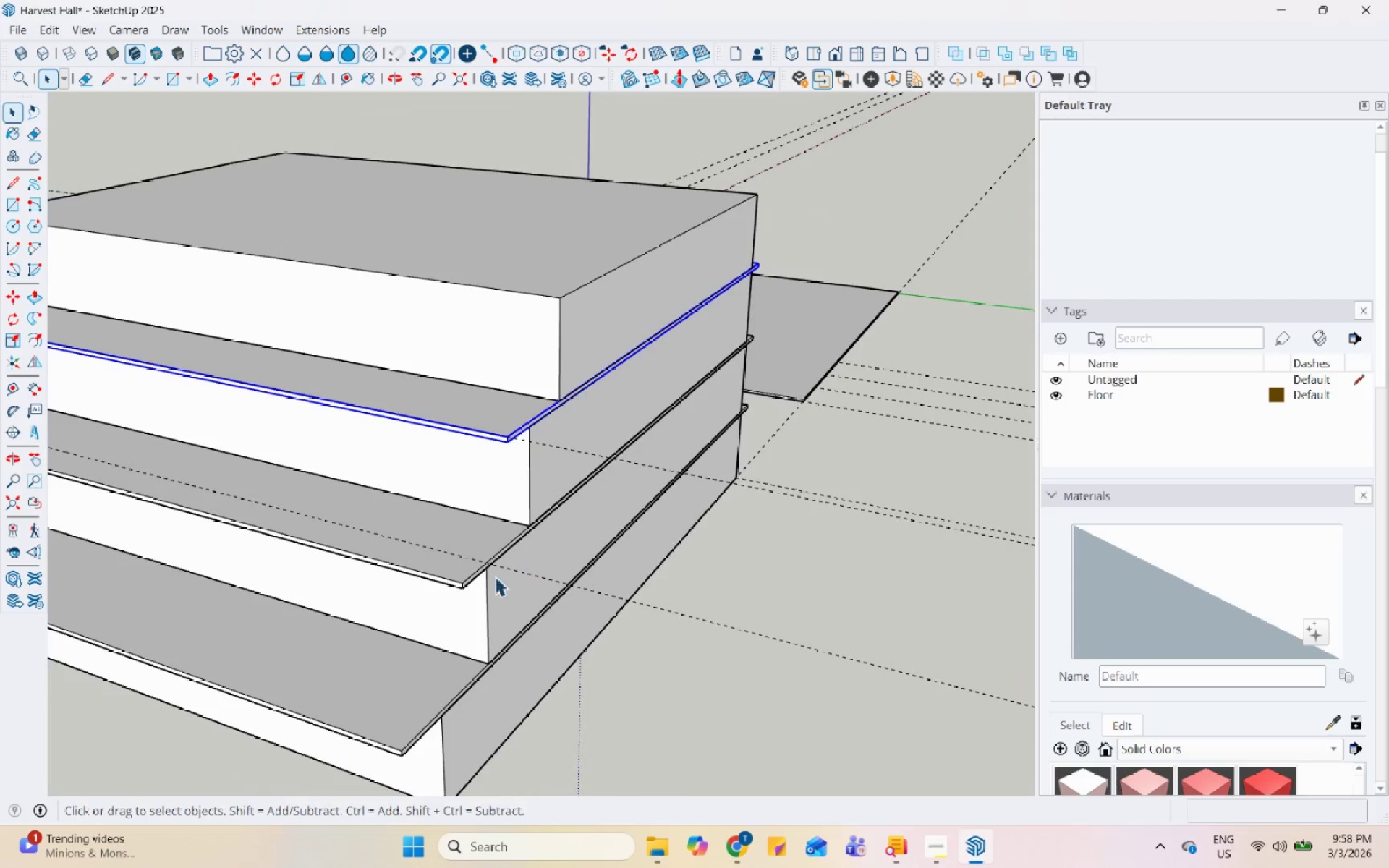 
left_click([475, 563])
 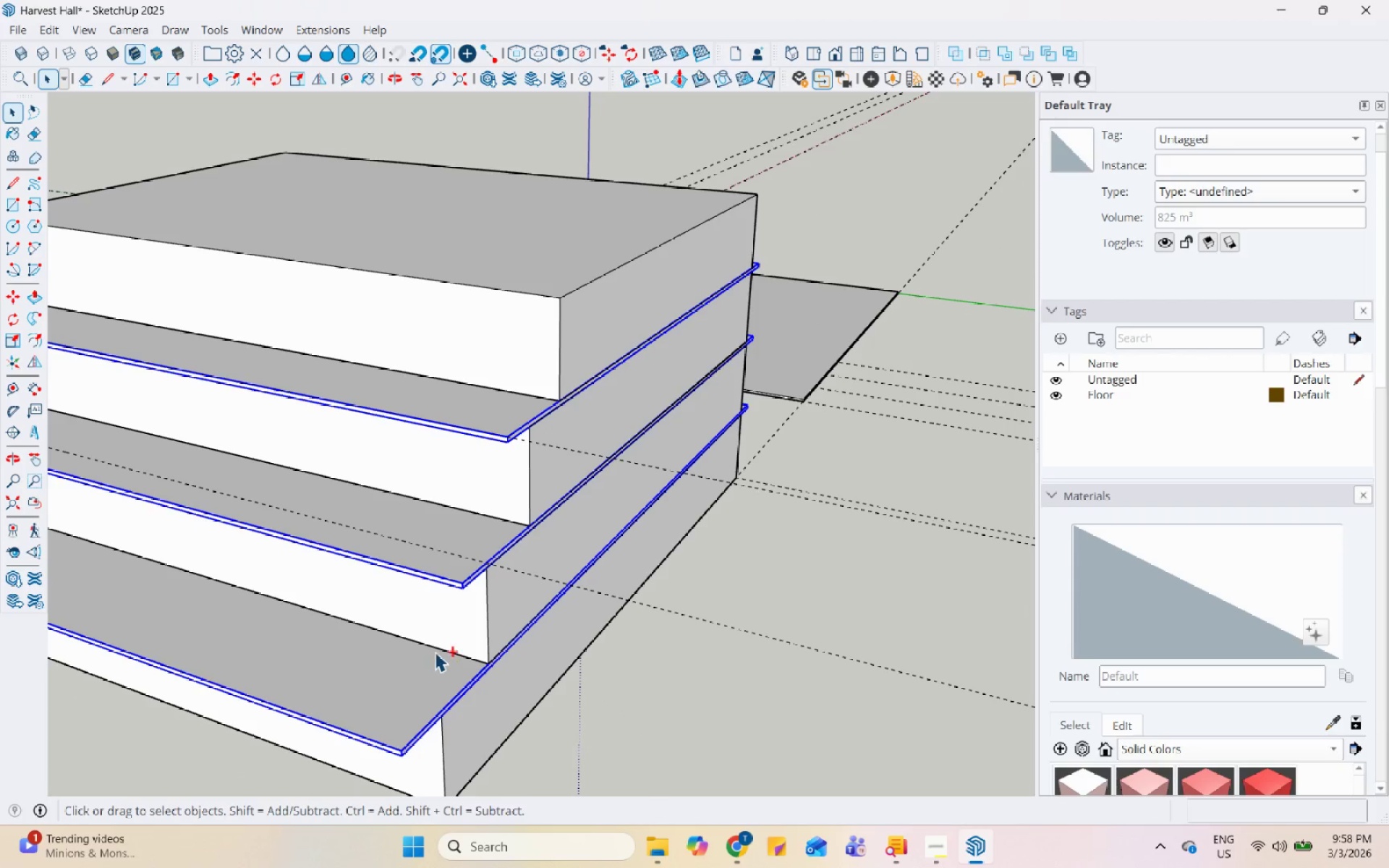 
key(S)
 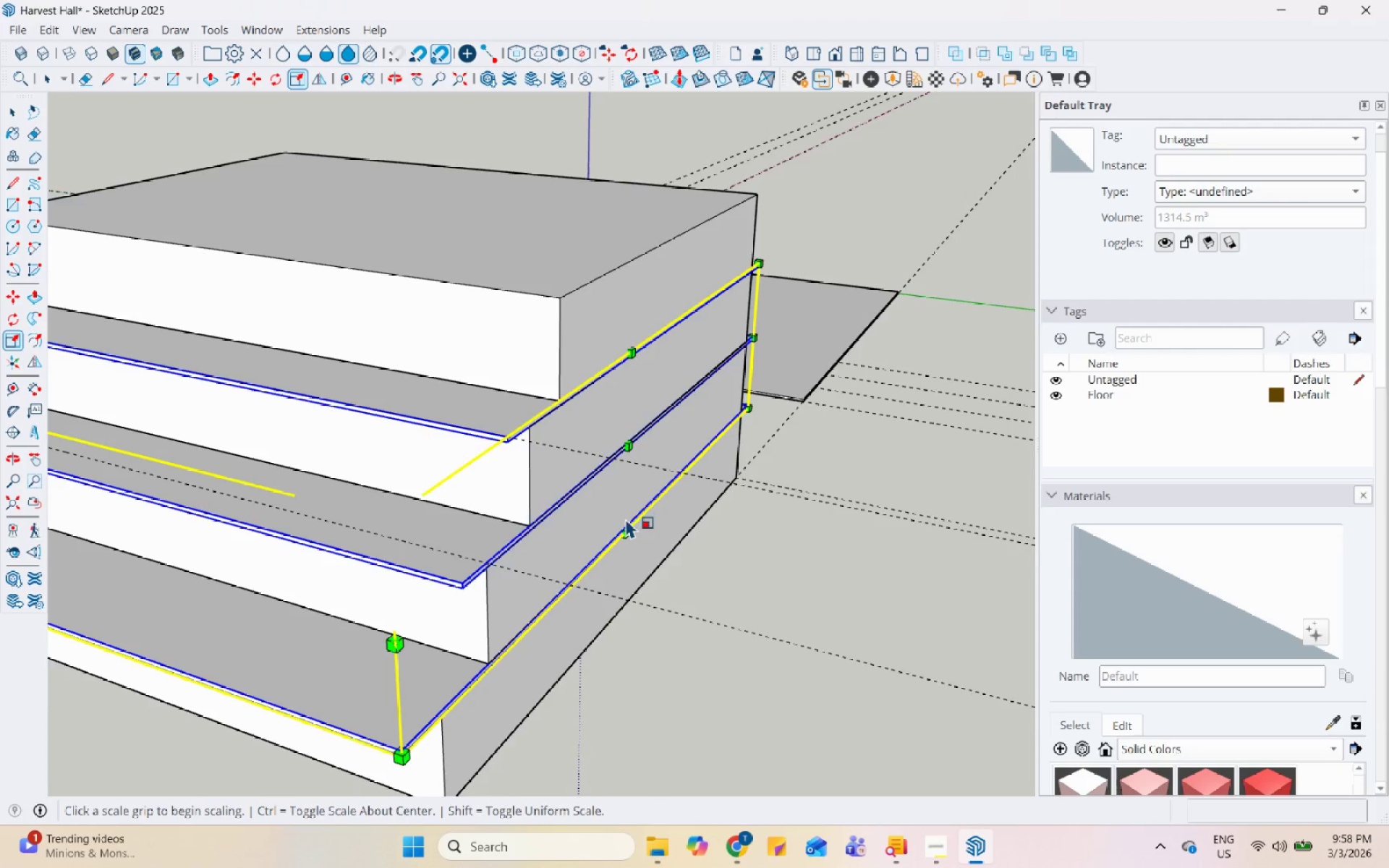 
scroll: coordinate [628, 500], scroll_direction: up, amount: 4.0
 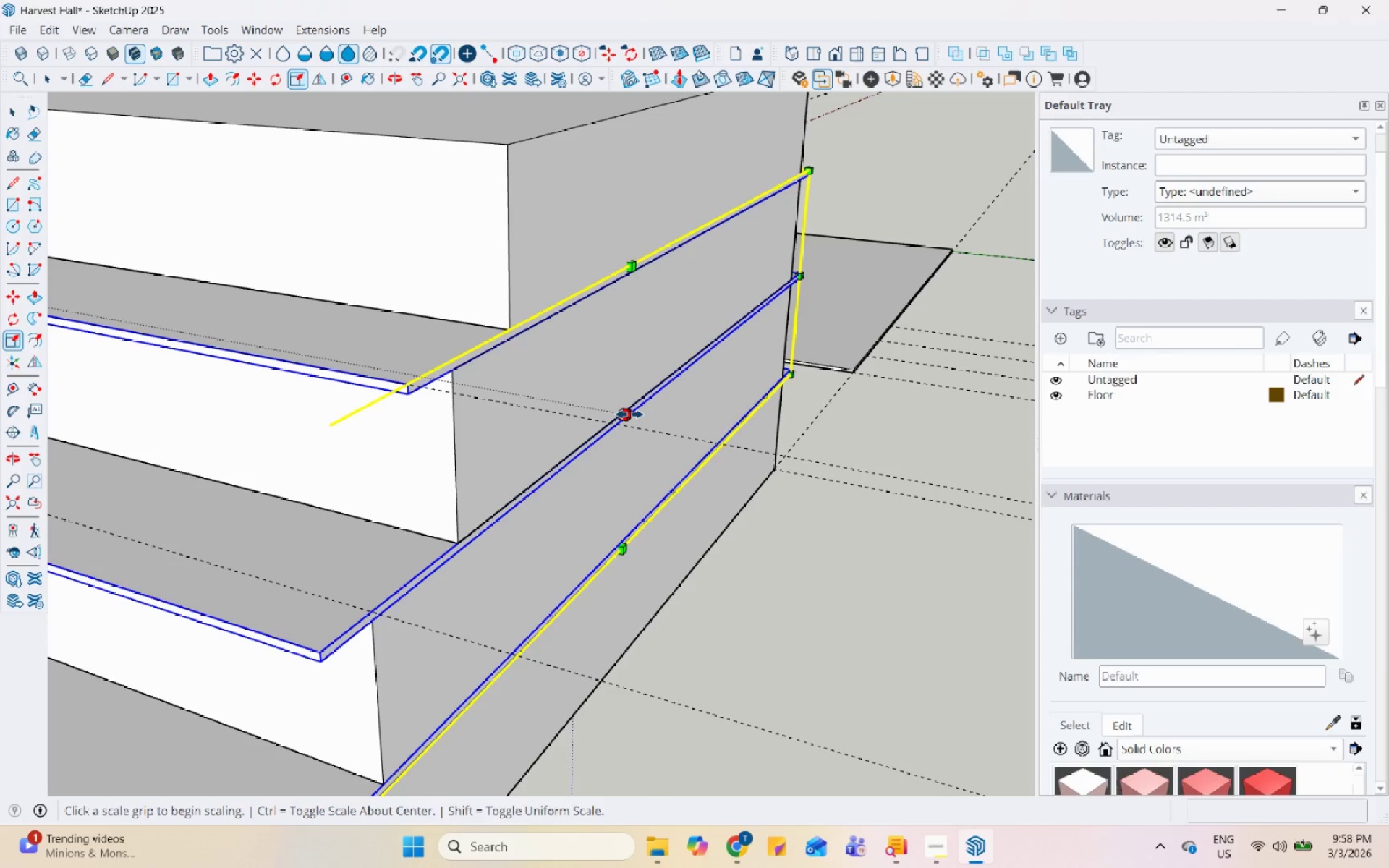 
left_click([629, 414])
 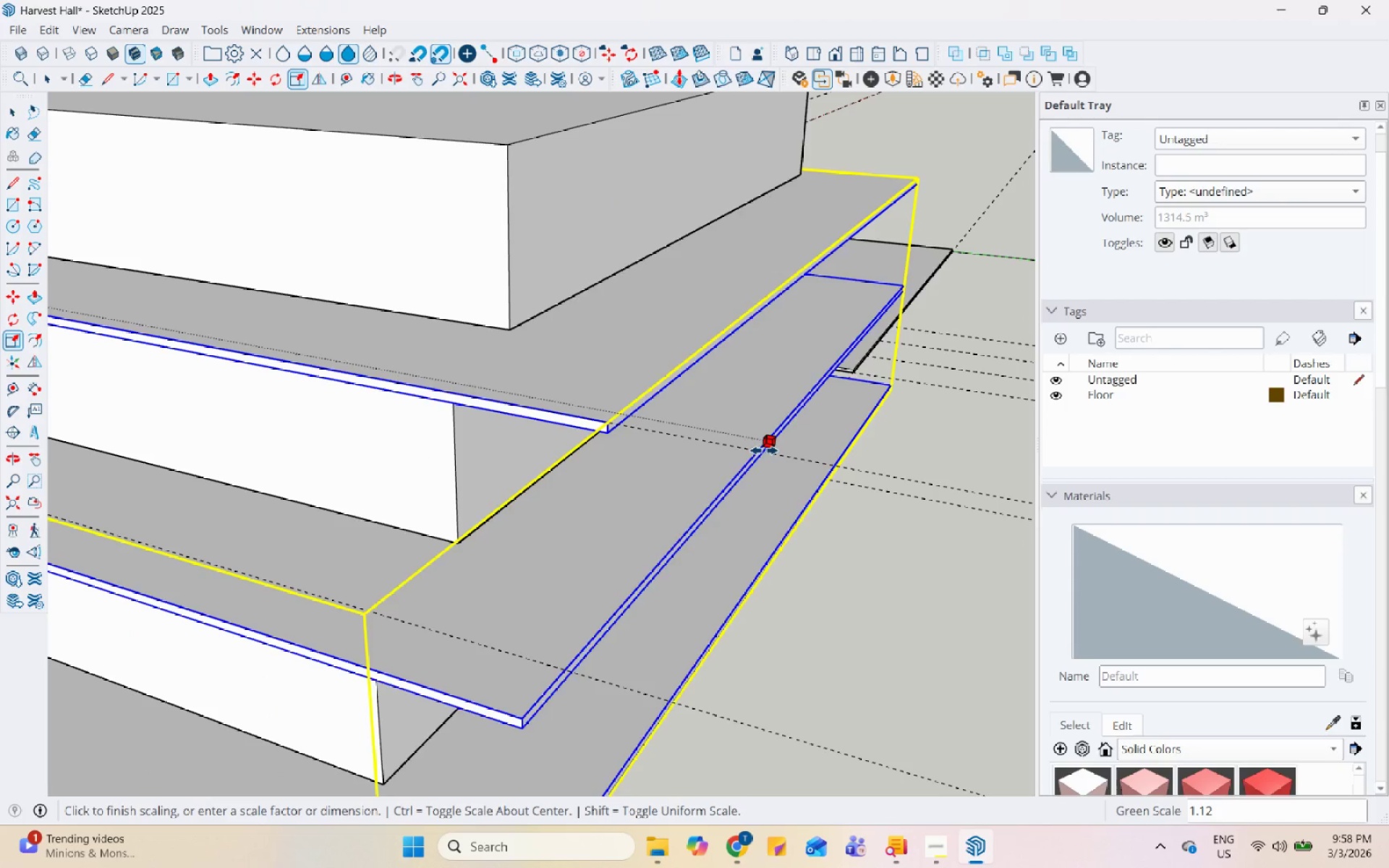 
scroll: coordinate [719, 468], scroll_direction: down, amount: 8.0
 